 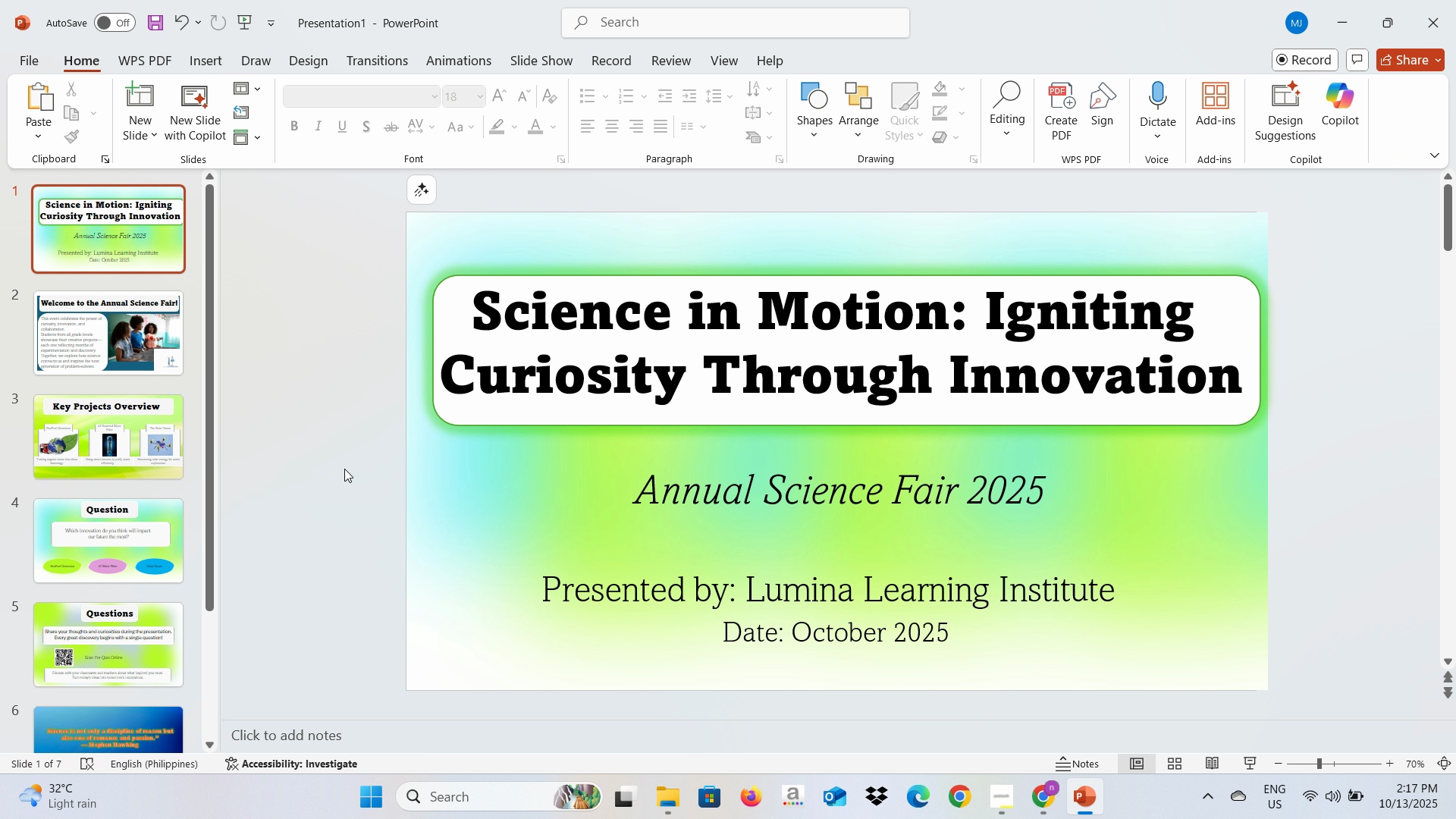 
key(Control+V)
 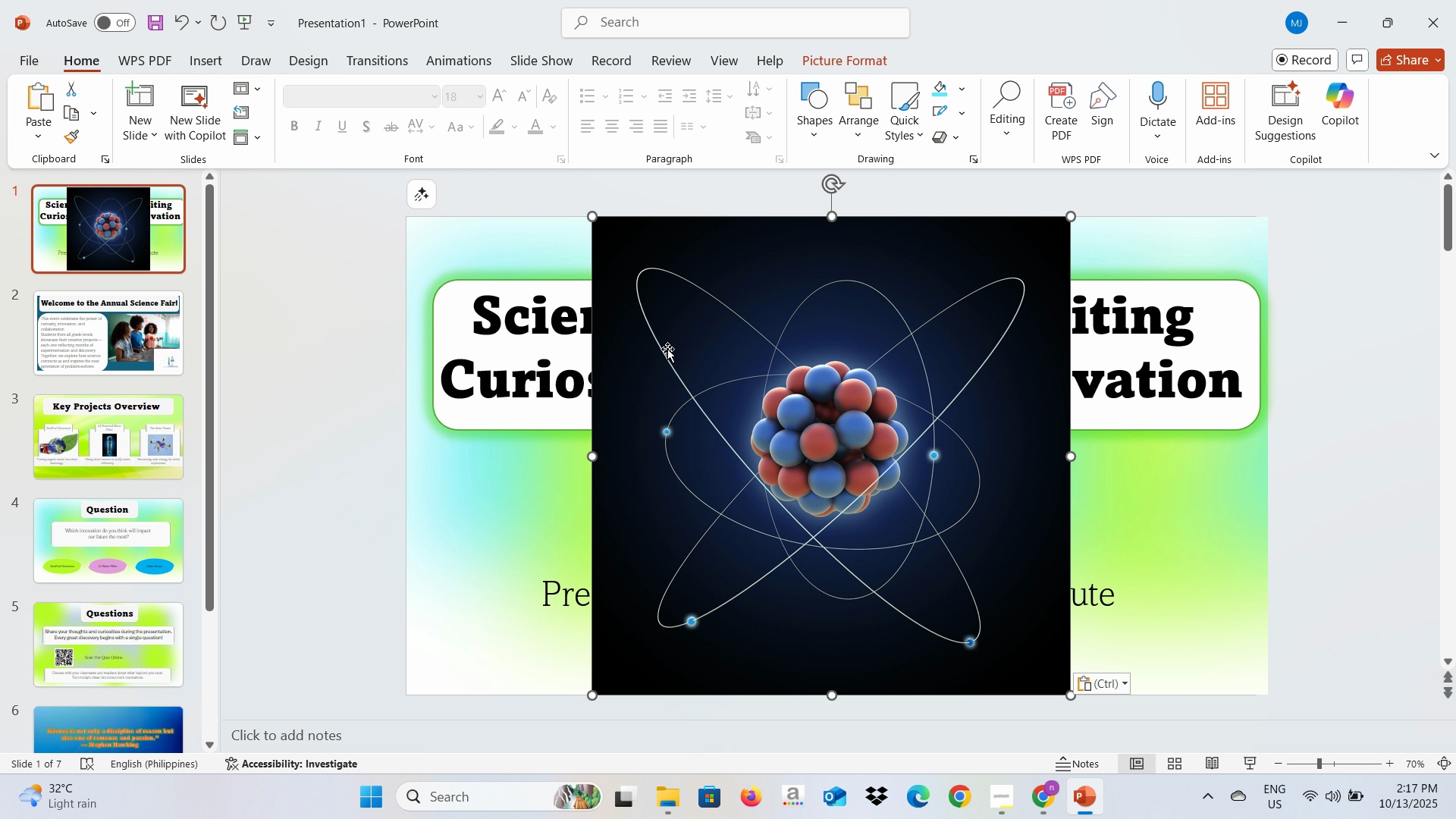 
wait(5.04)
 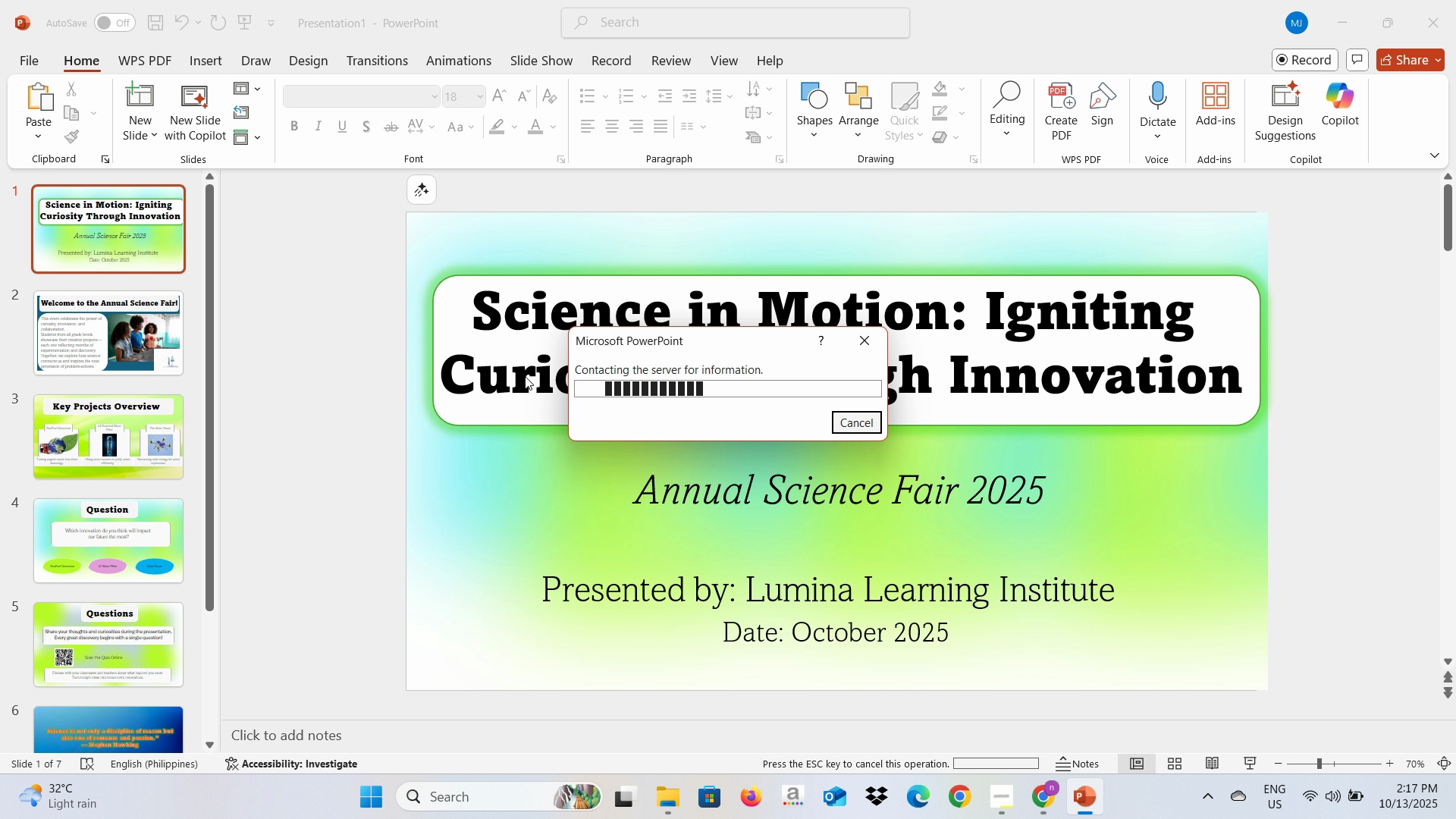 
double_click([757, 346])
 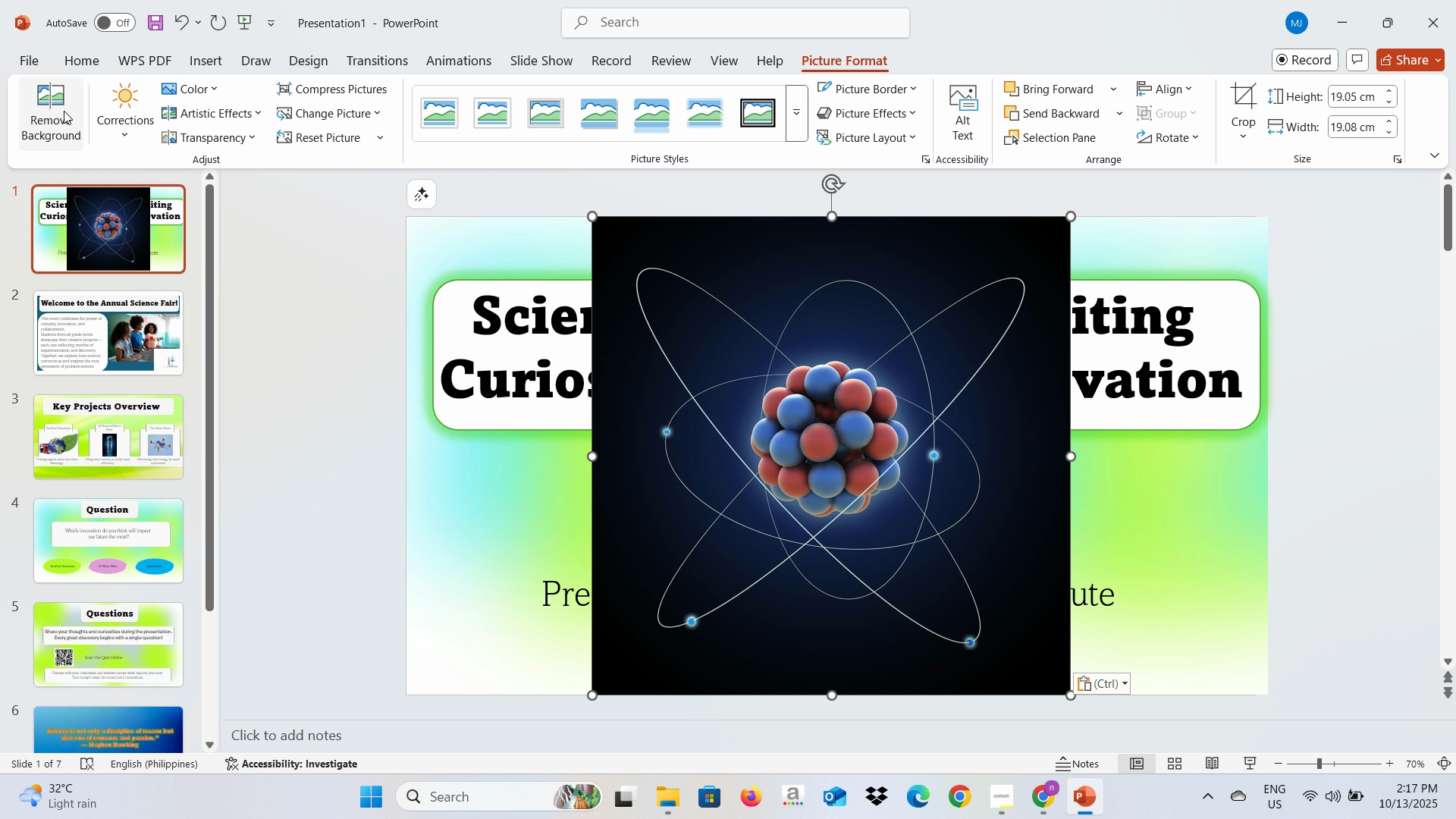 
left_click([64, 111])
 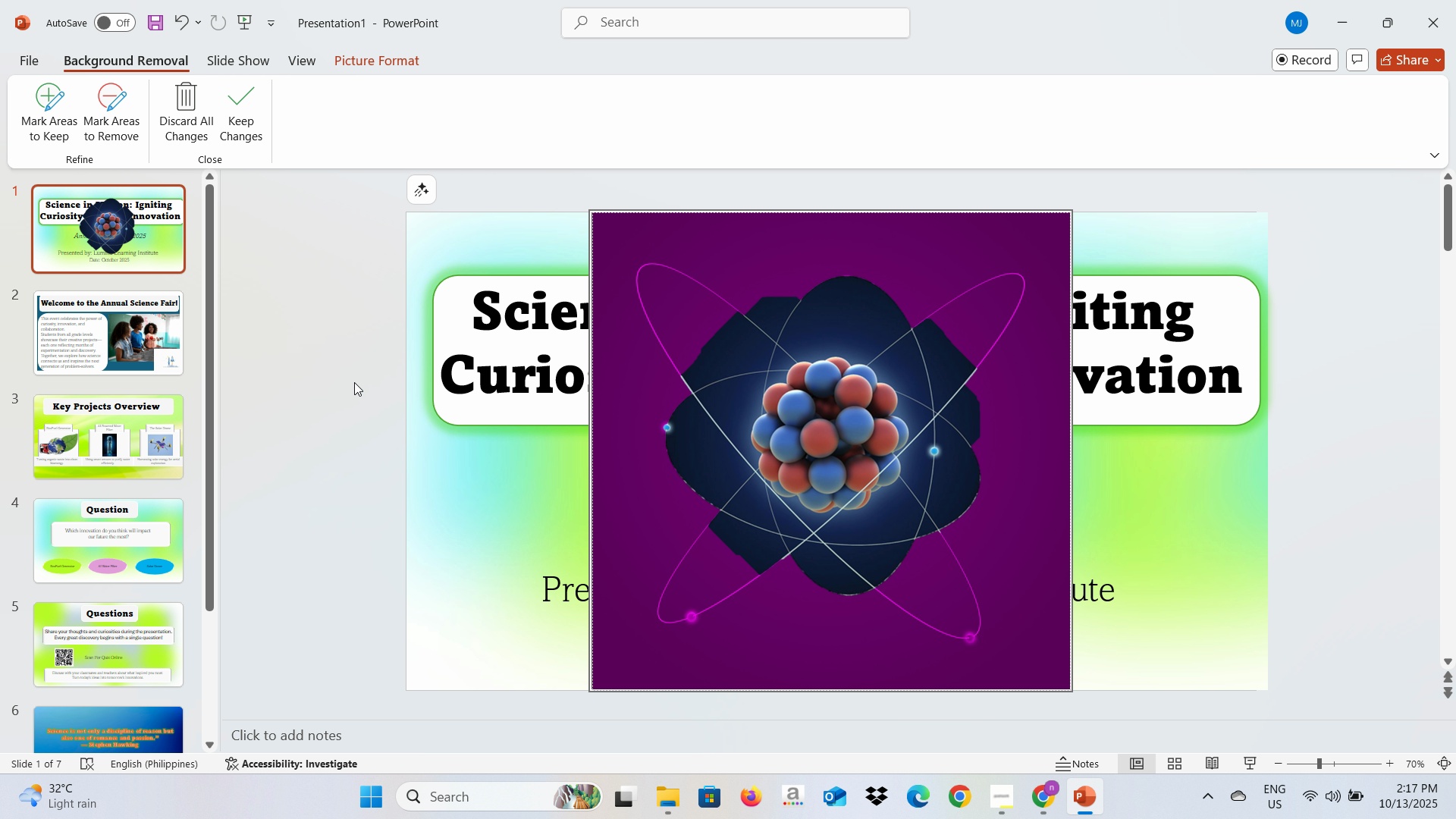 
left_click([182, 116])
 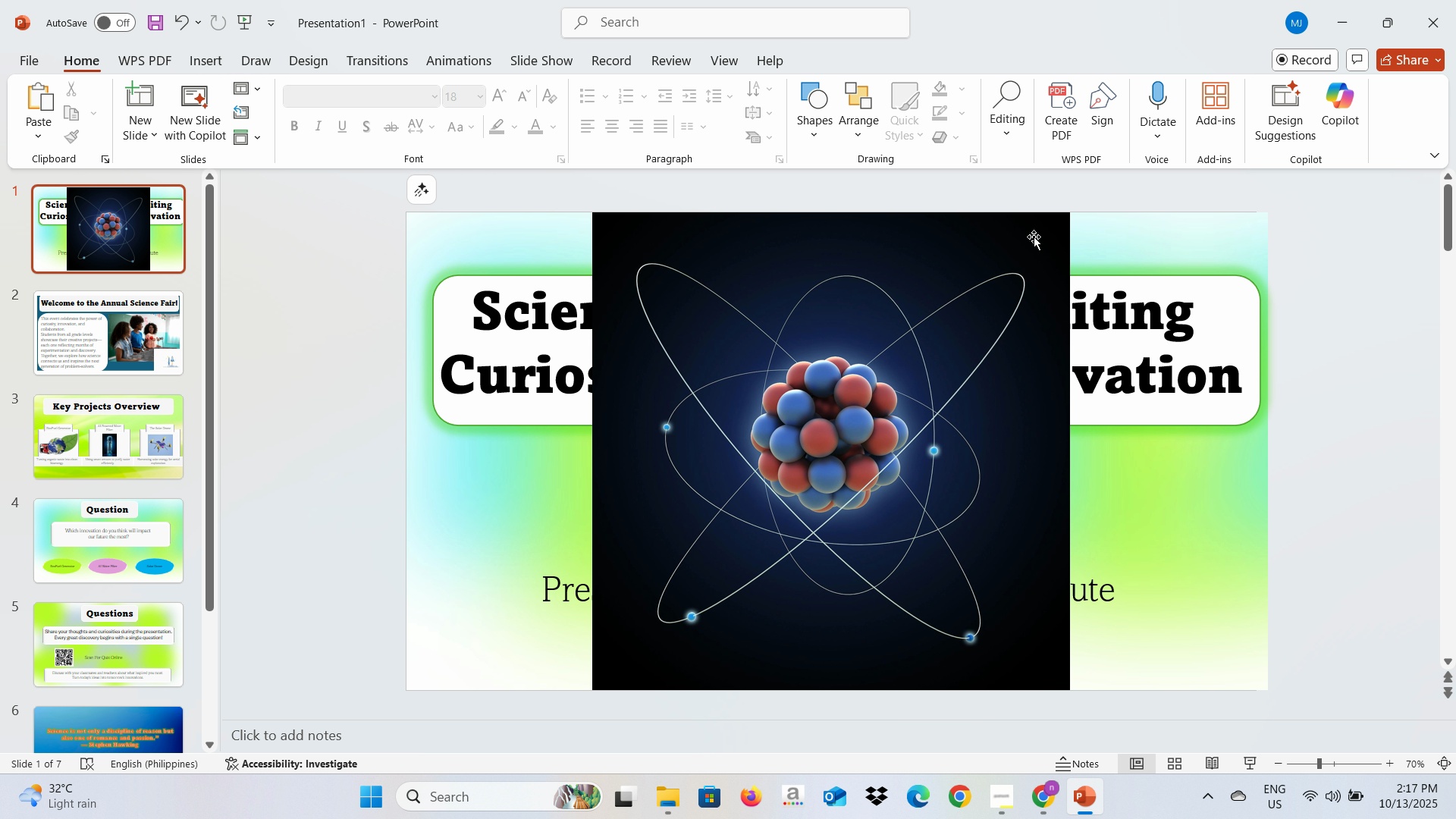 
left_click([1043, 234])
 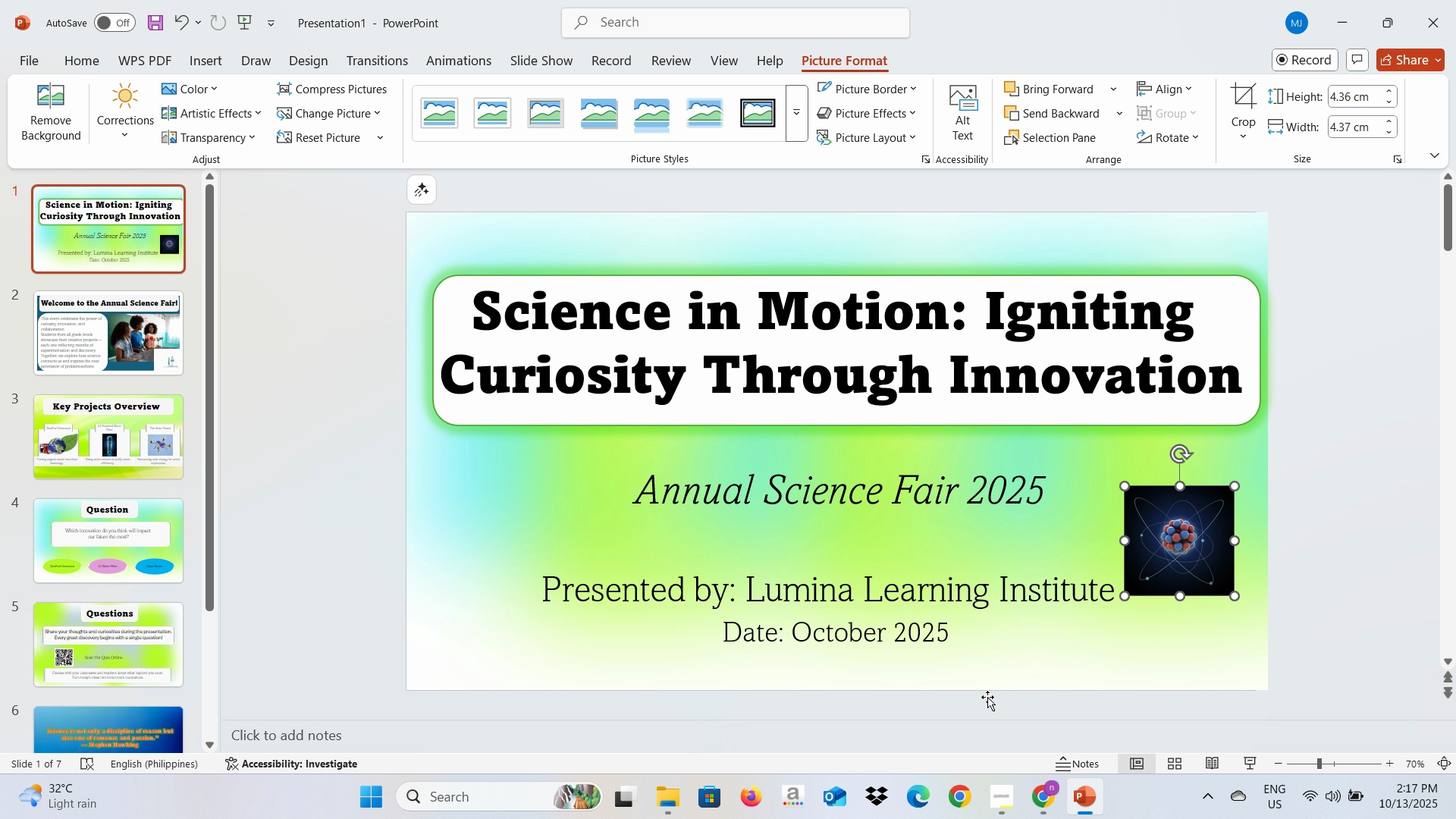 
wait(20.27)
 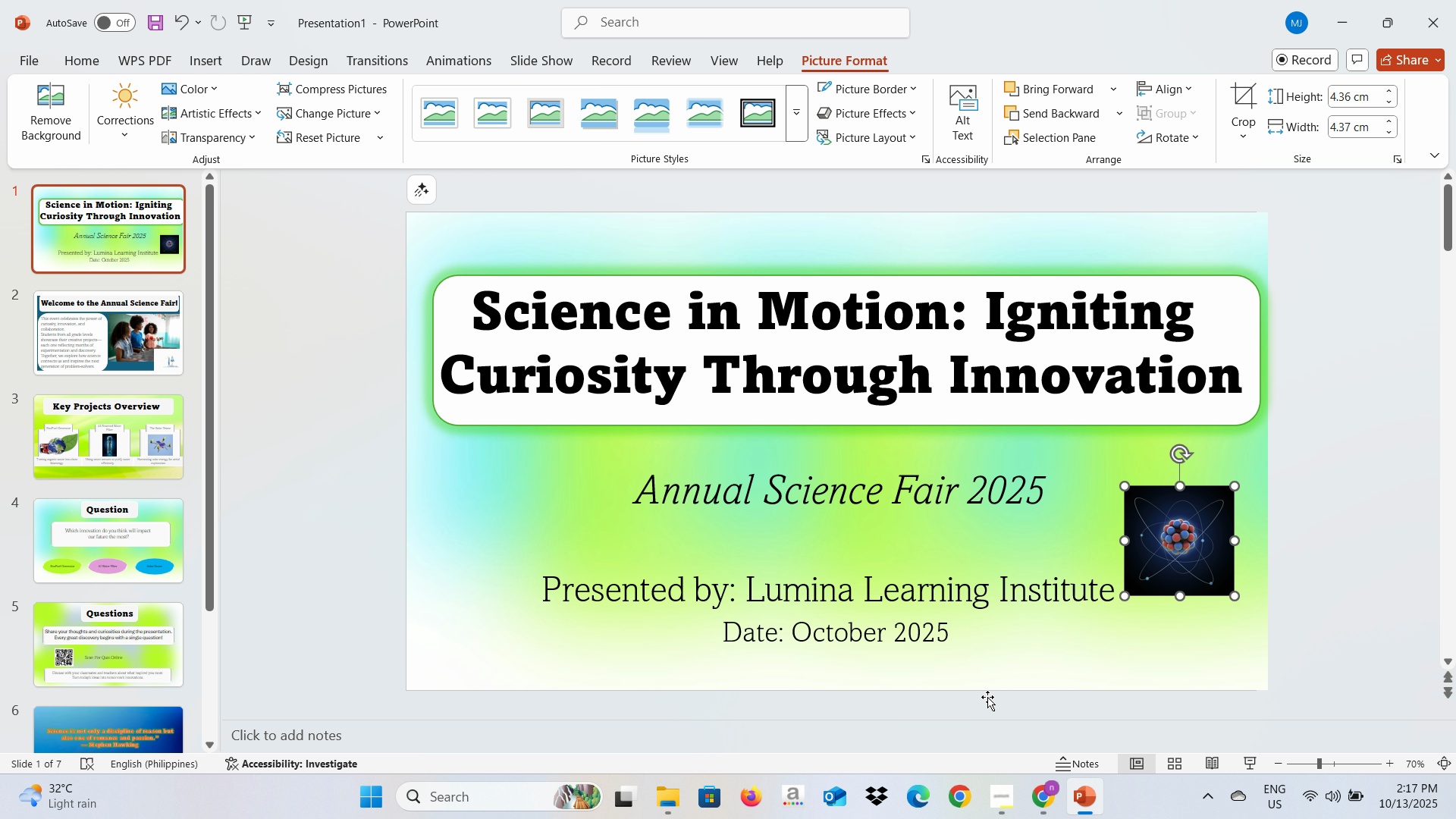 
left_click([625, 103])
 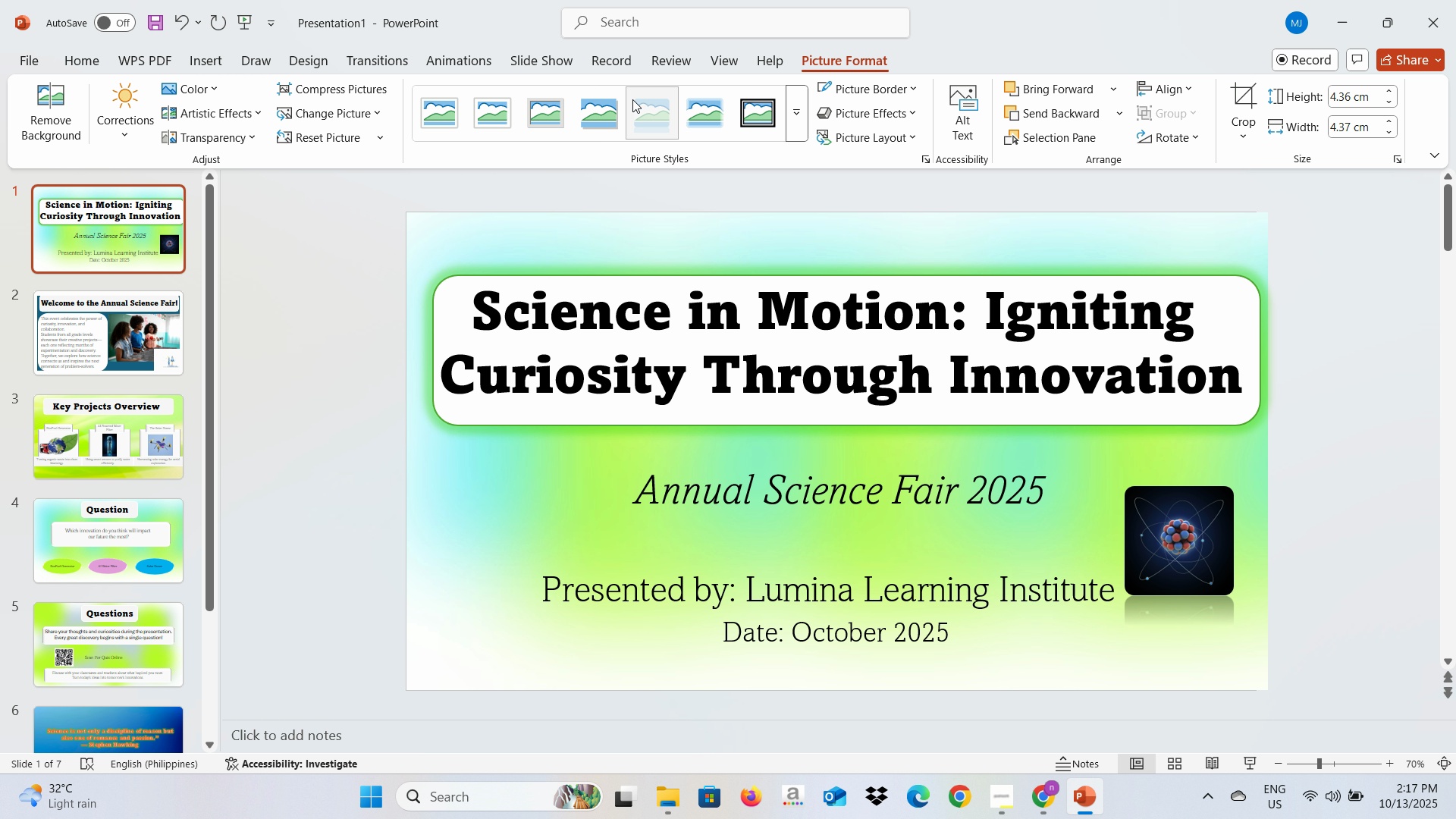 
left_click([632, 99])
 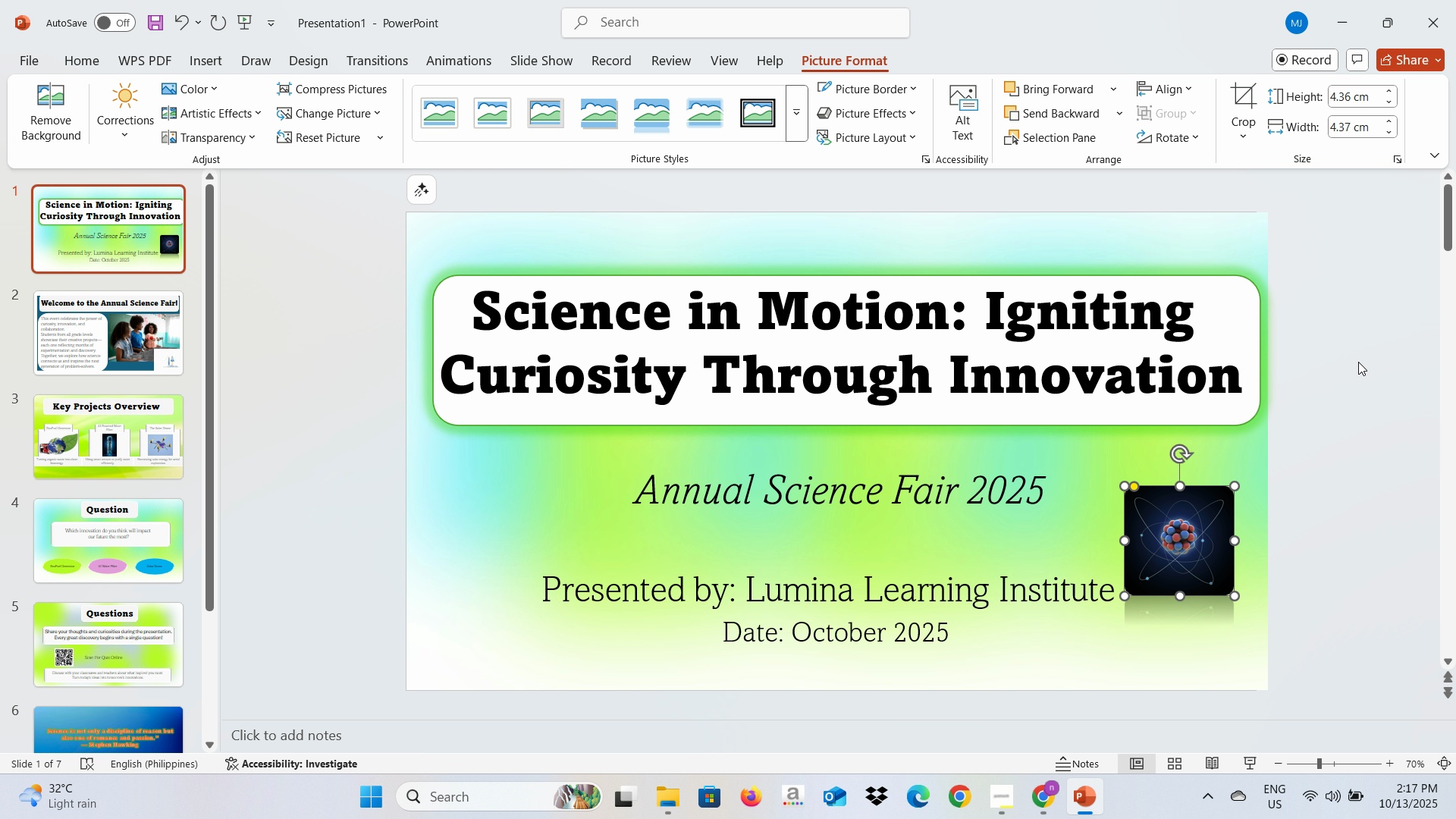 
left_click([1359, 362])
 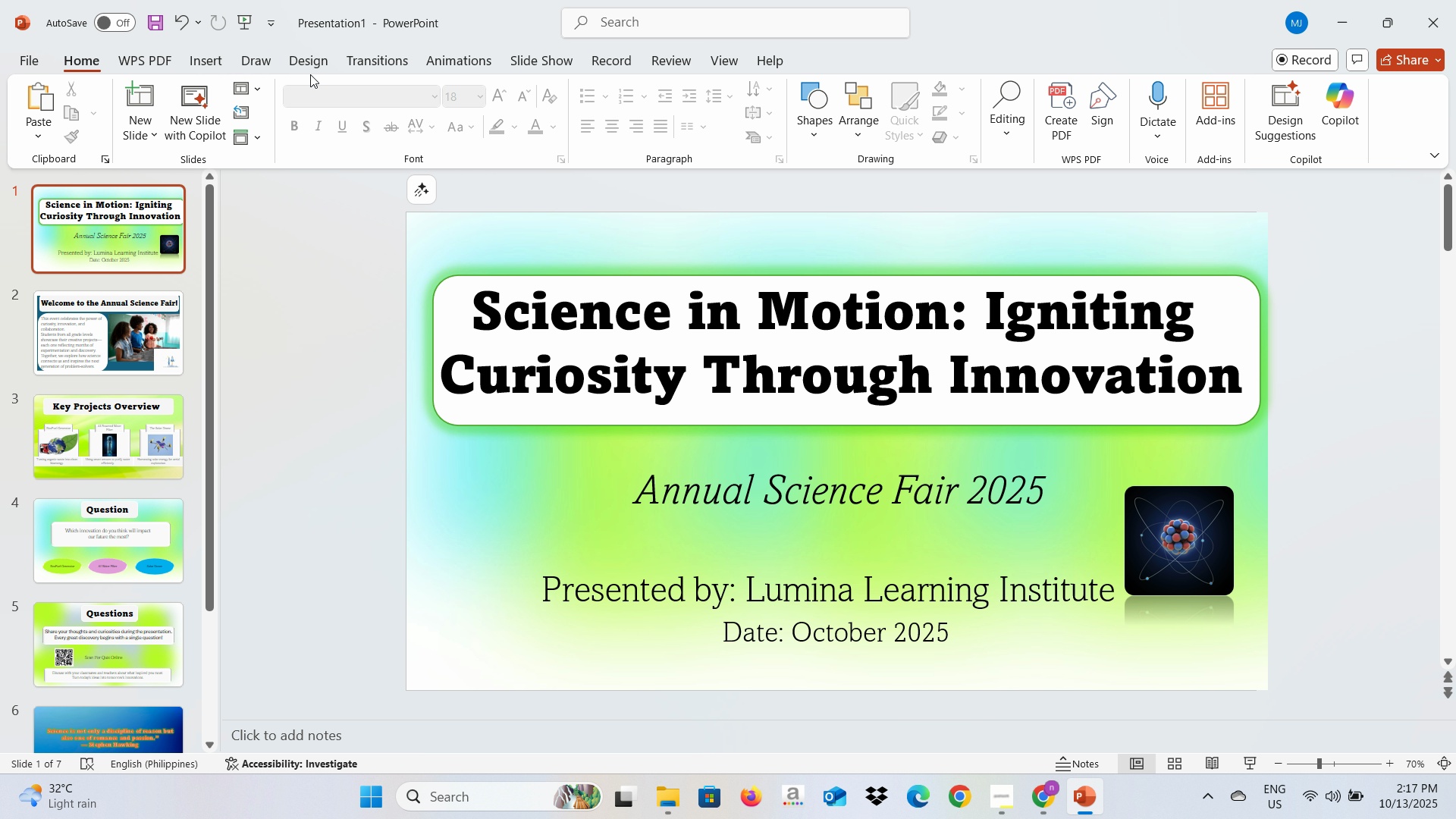 
left_click([205, 55])
 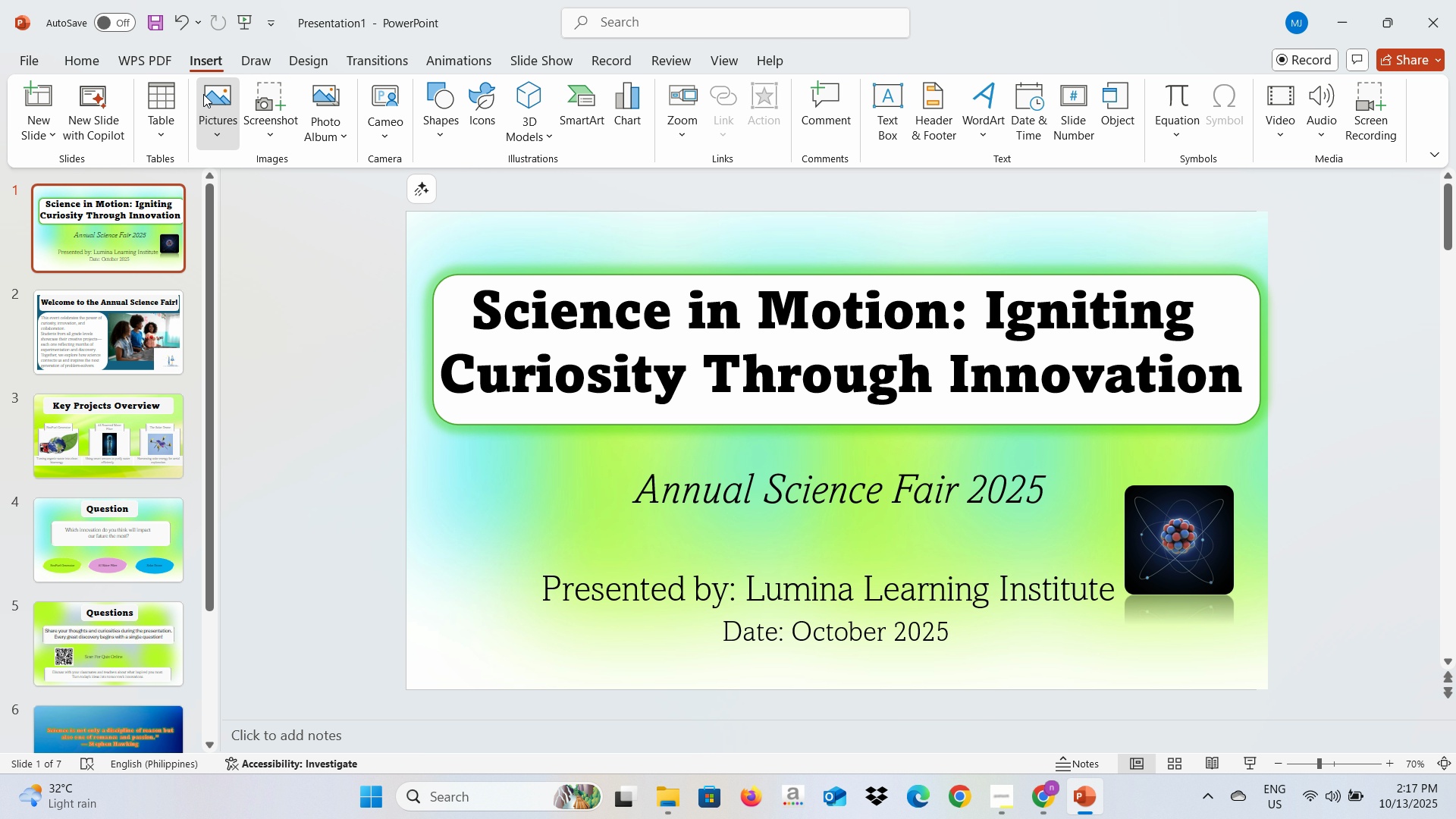 
left_click([203, 94])
 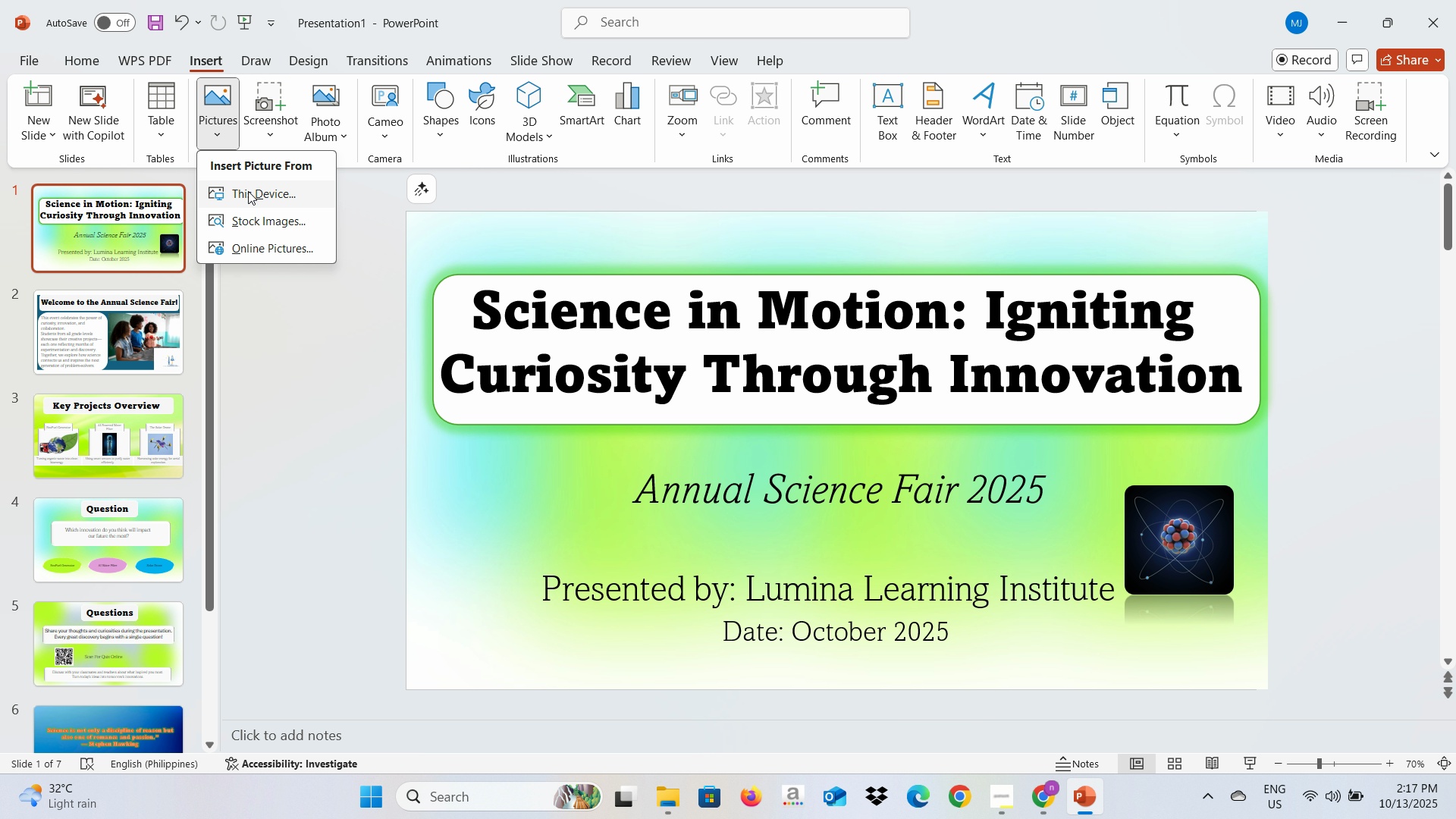 
left_click([248, 191])
 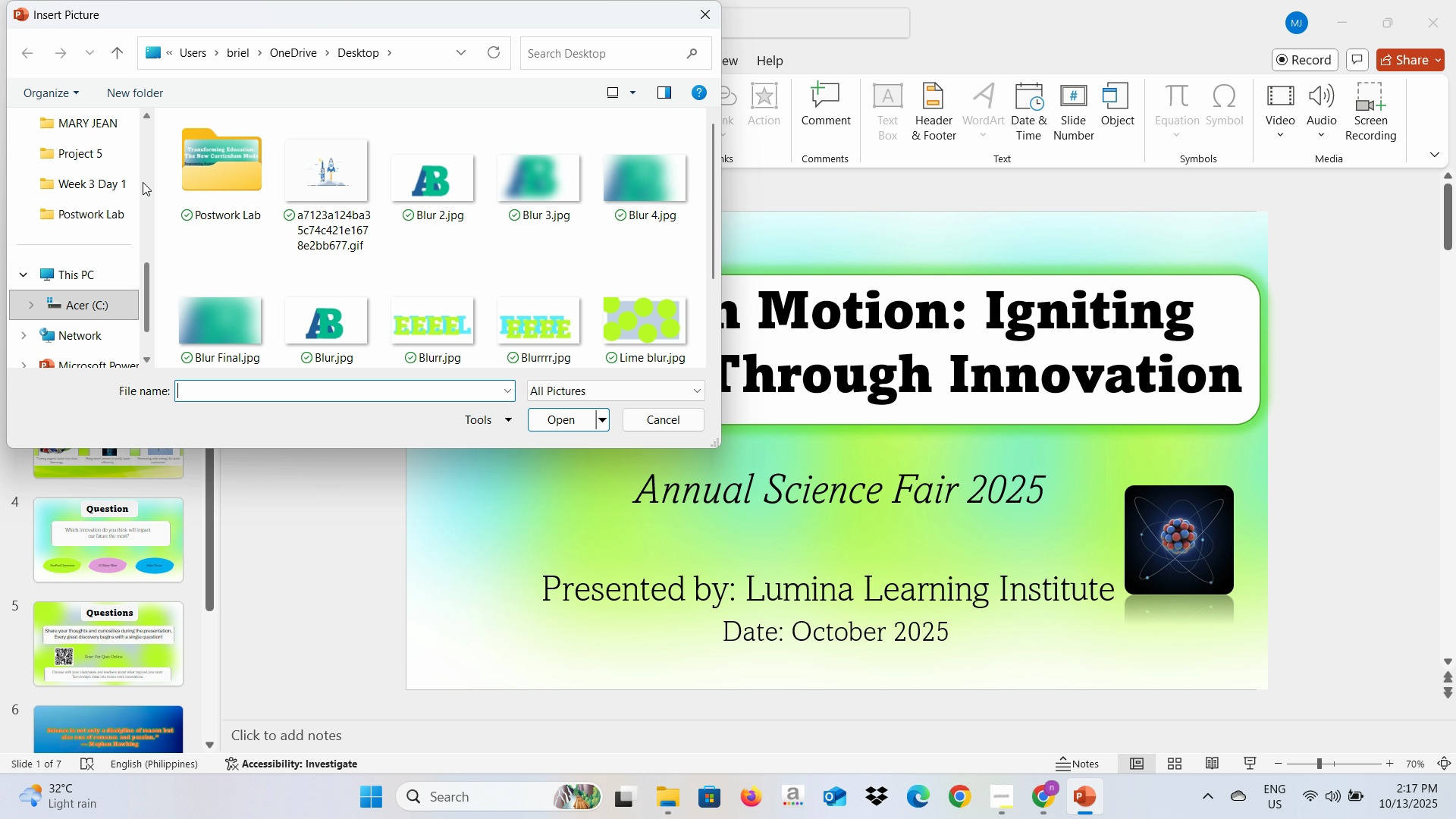 
scroll: coordinate [62, 165], scroll_direction: up, amount: 2.0
 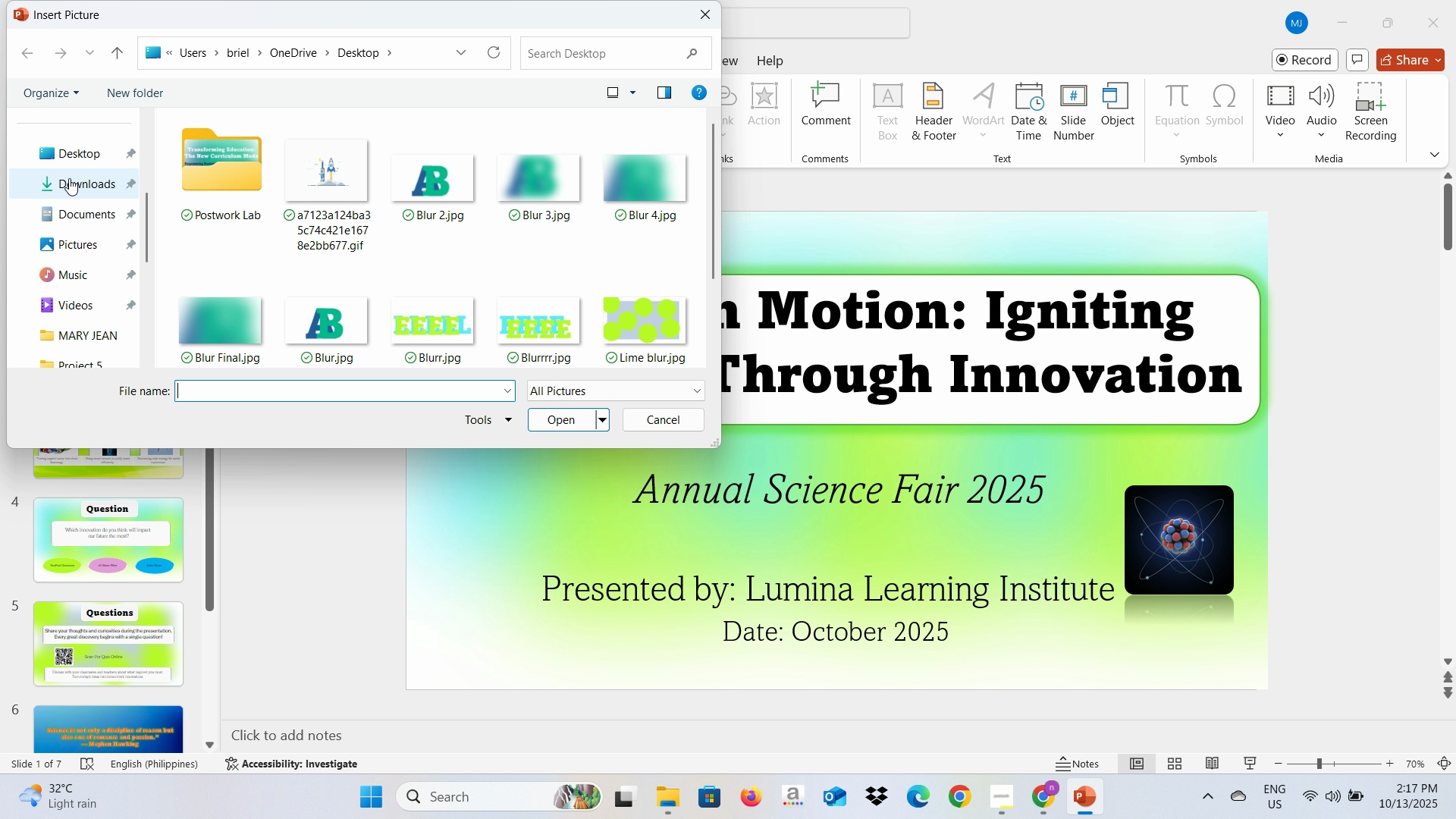 
left_click([69, 178])
 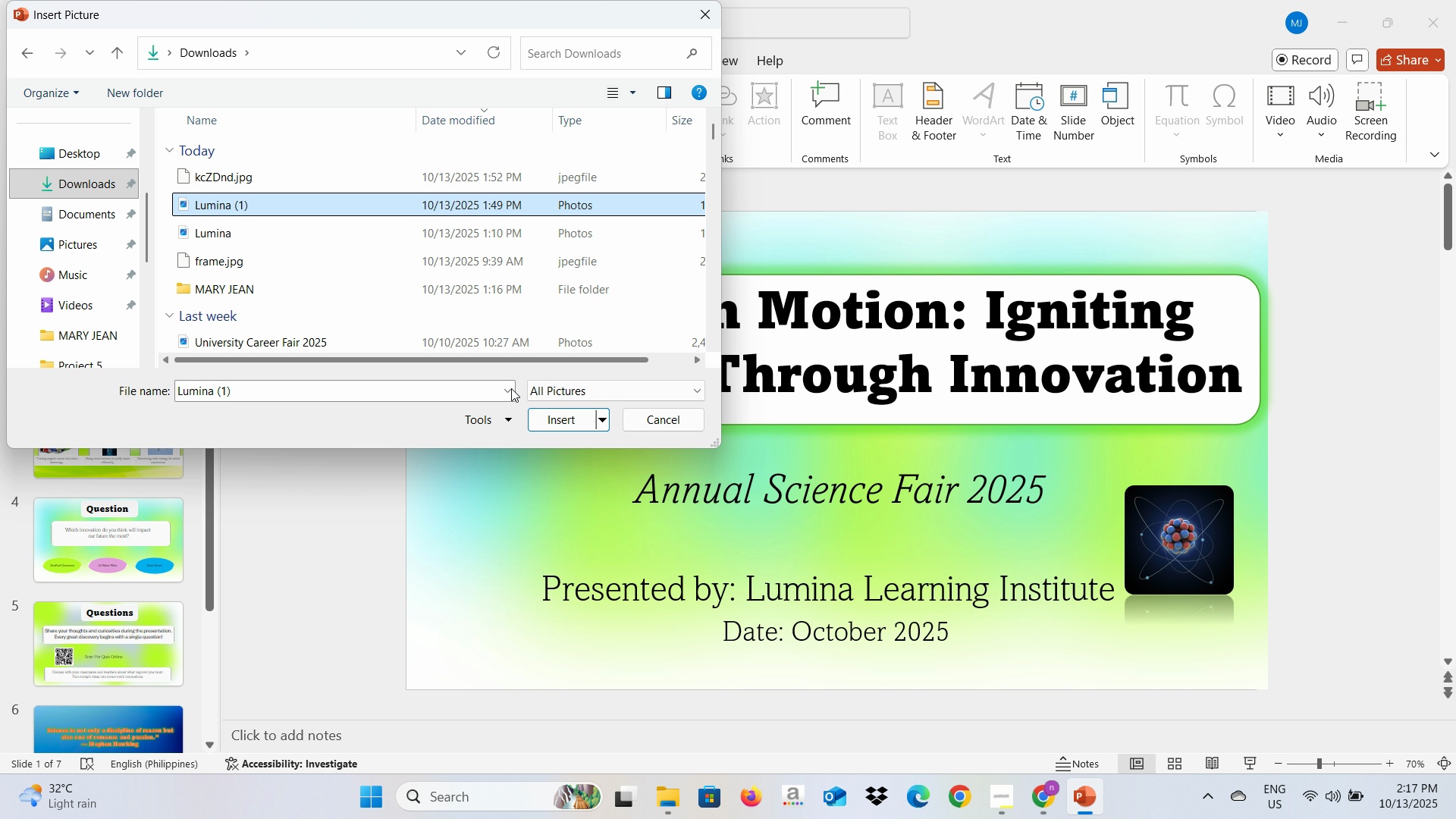 
left_click([535, 415])
 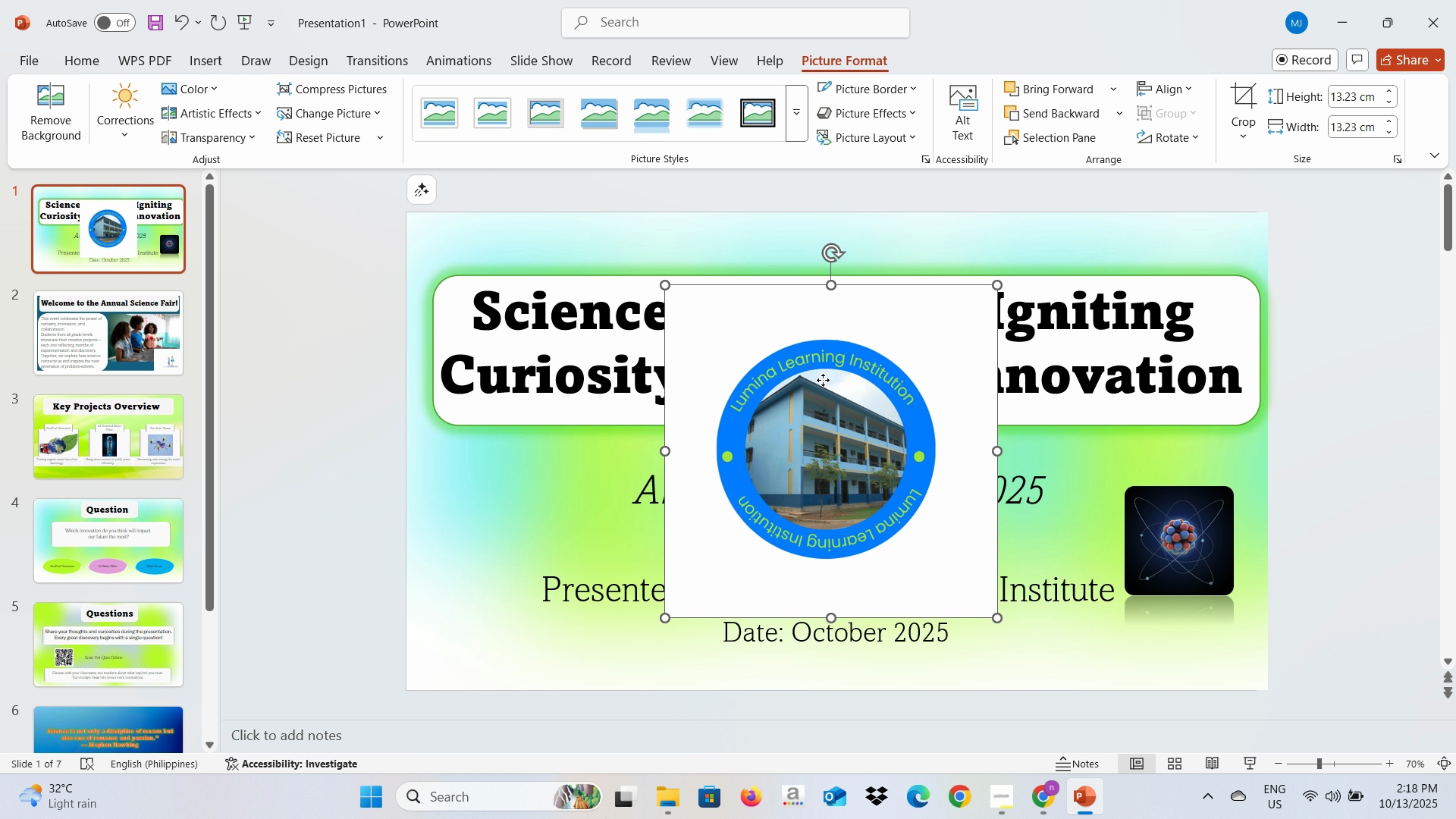 
double_click([823, 380])
 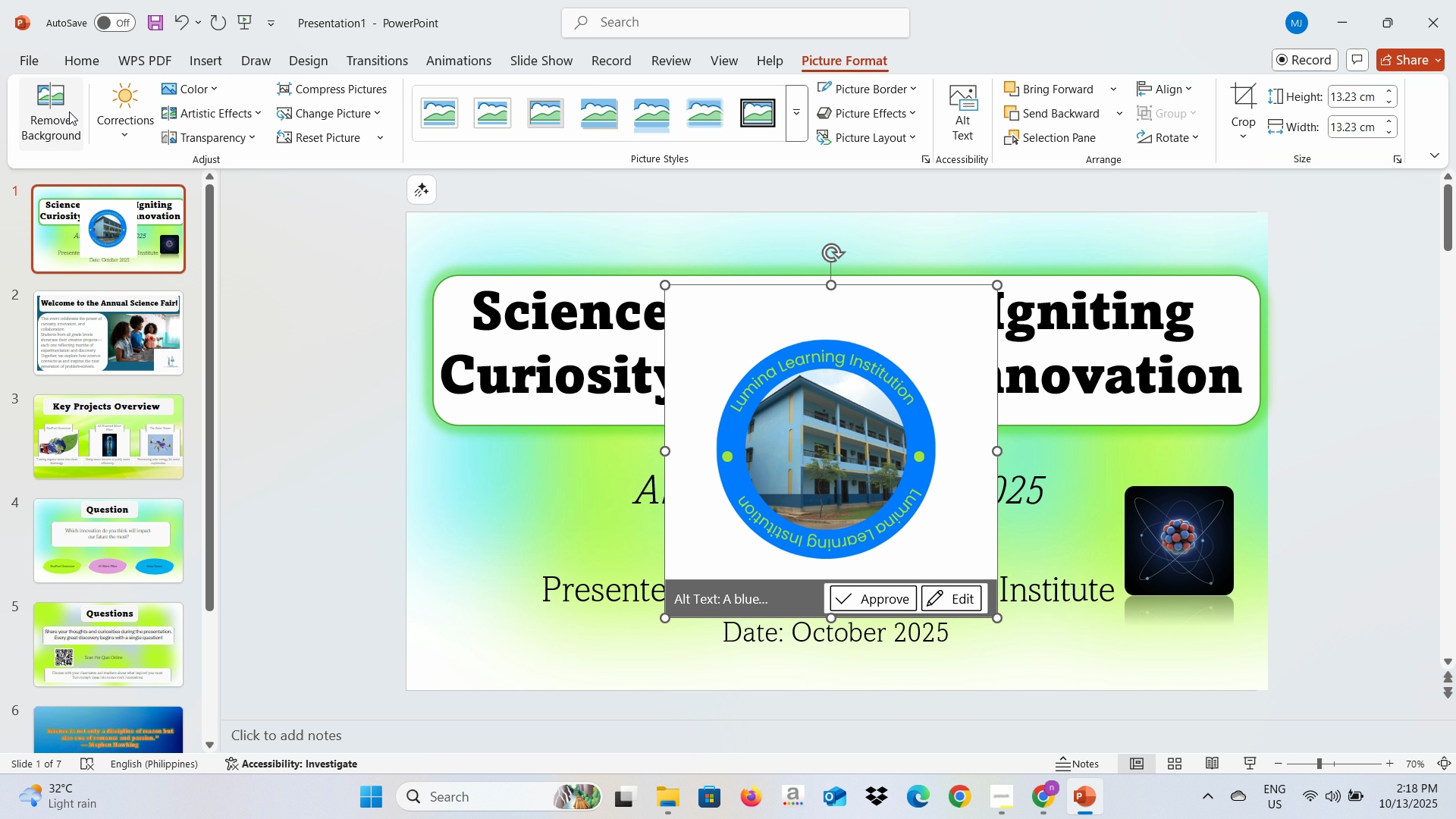 
double_click([69, 111])
 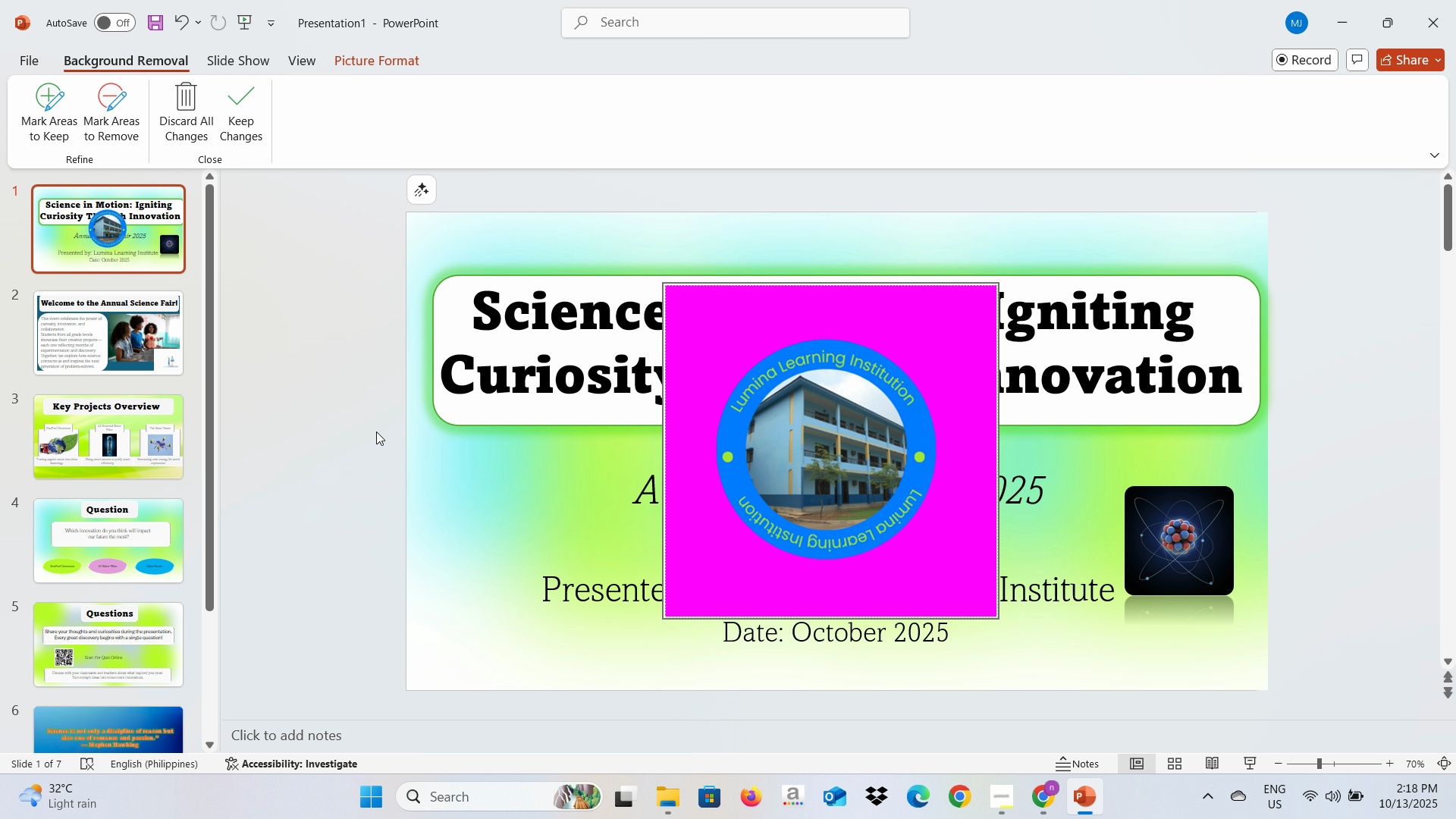 
left_click([366, 437])
 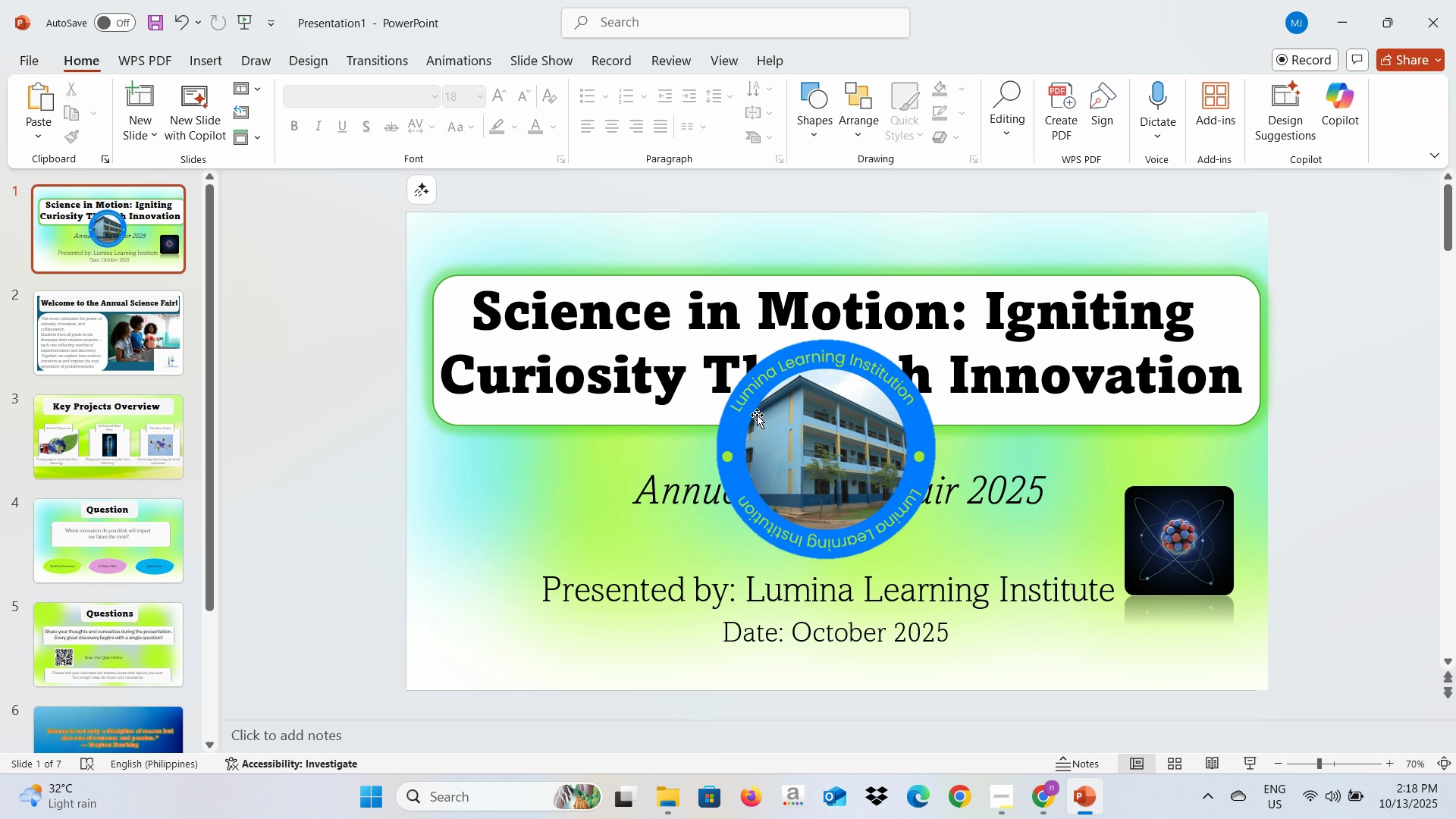 
left_click([757, 415])
 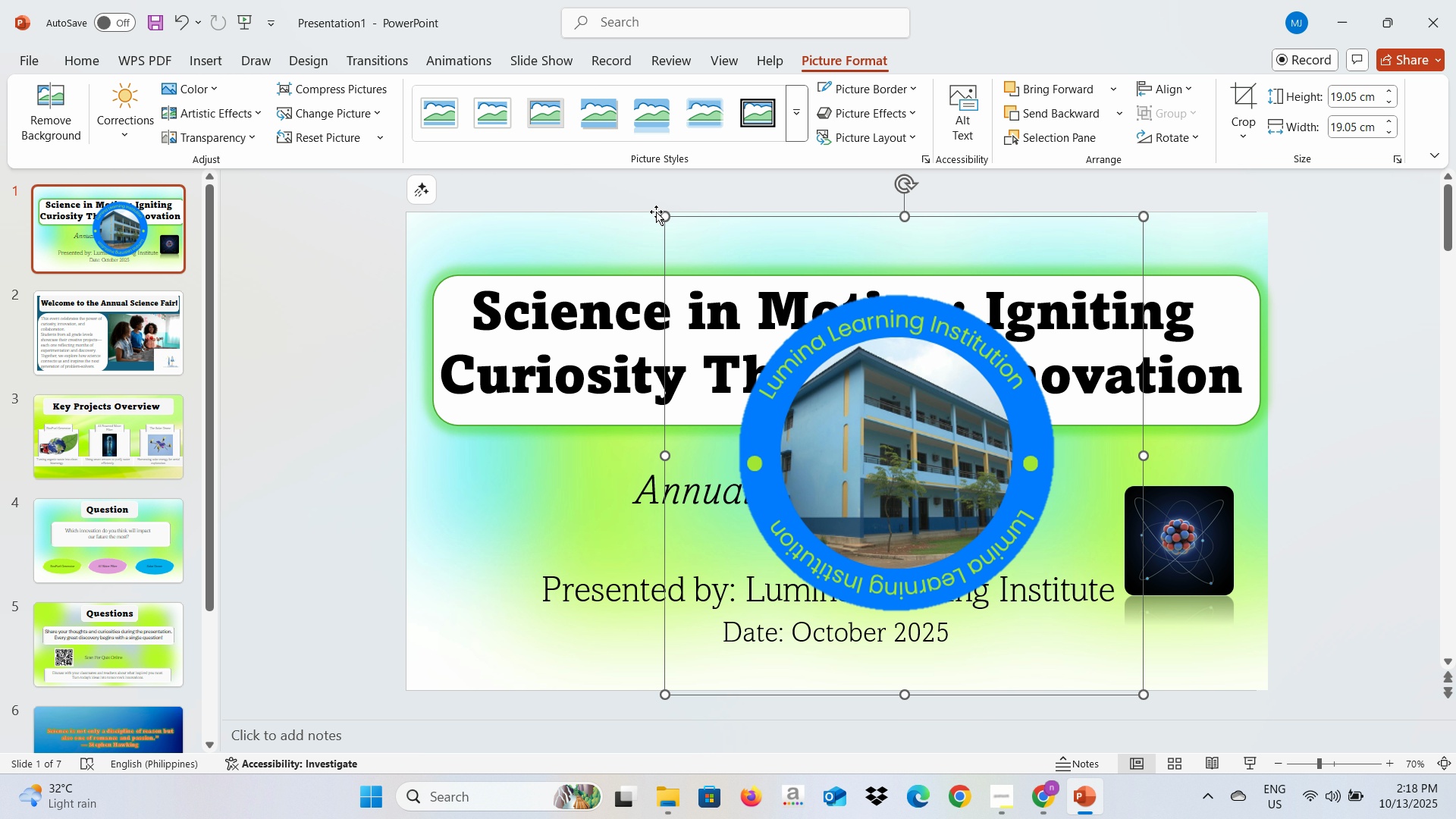 
wait(12.76)
 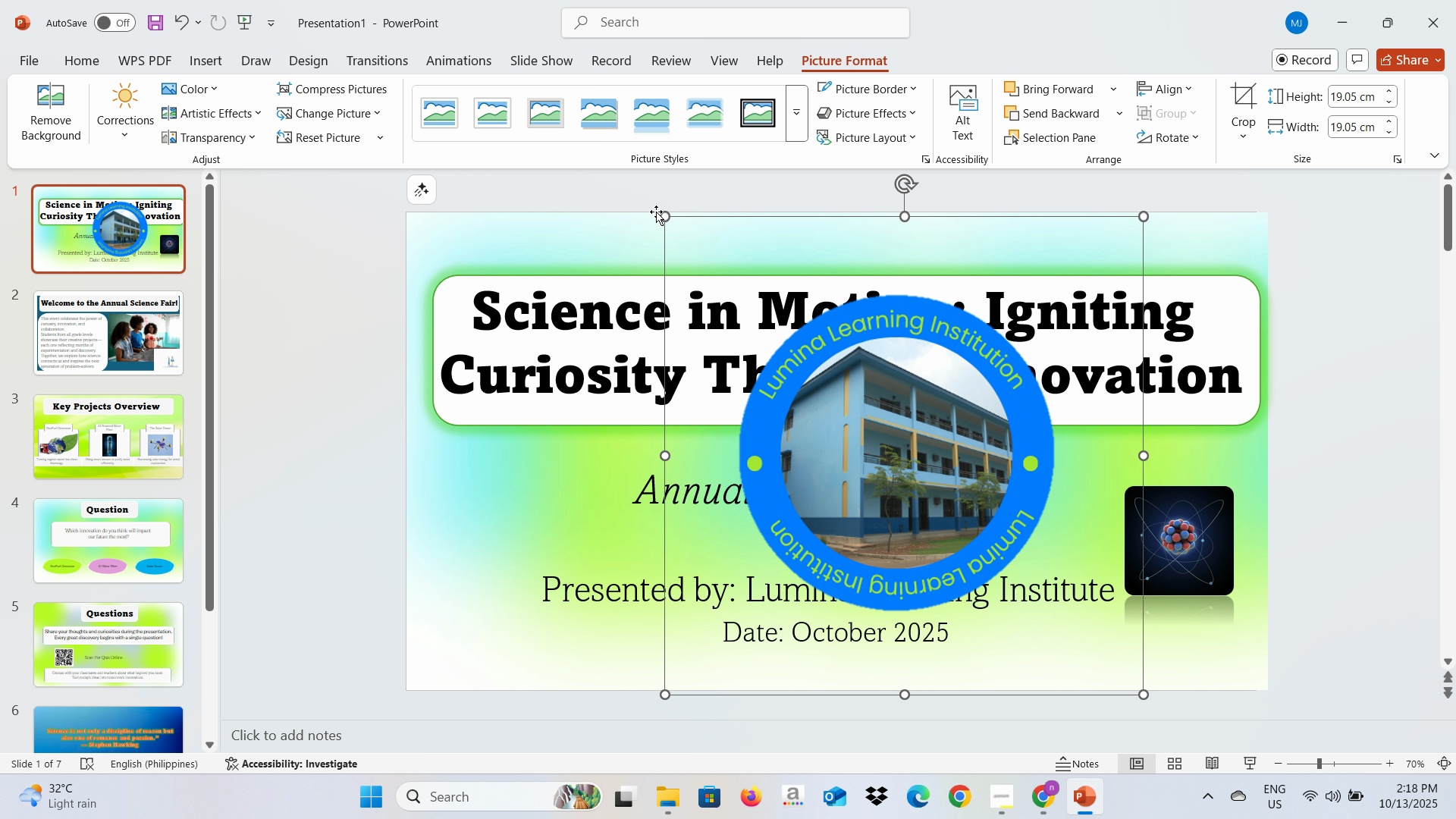 
left_click([475, 289])
 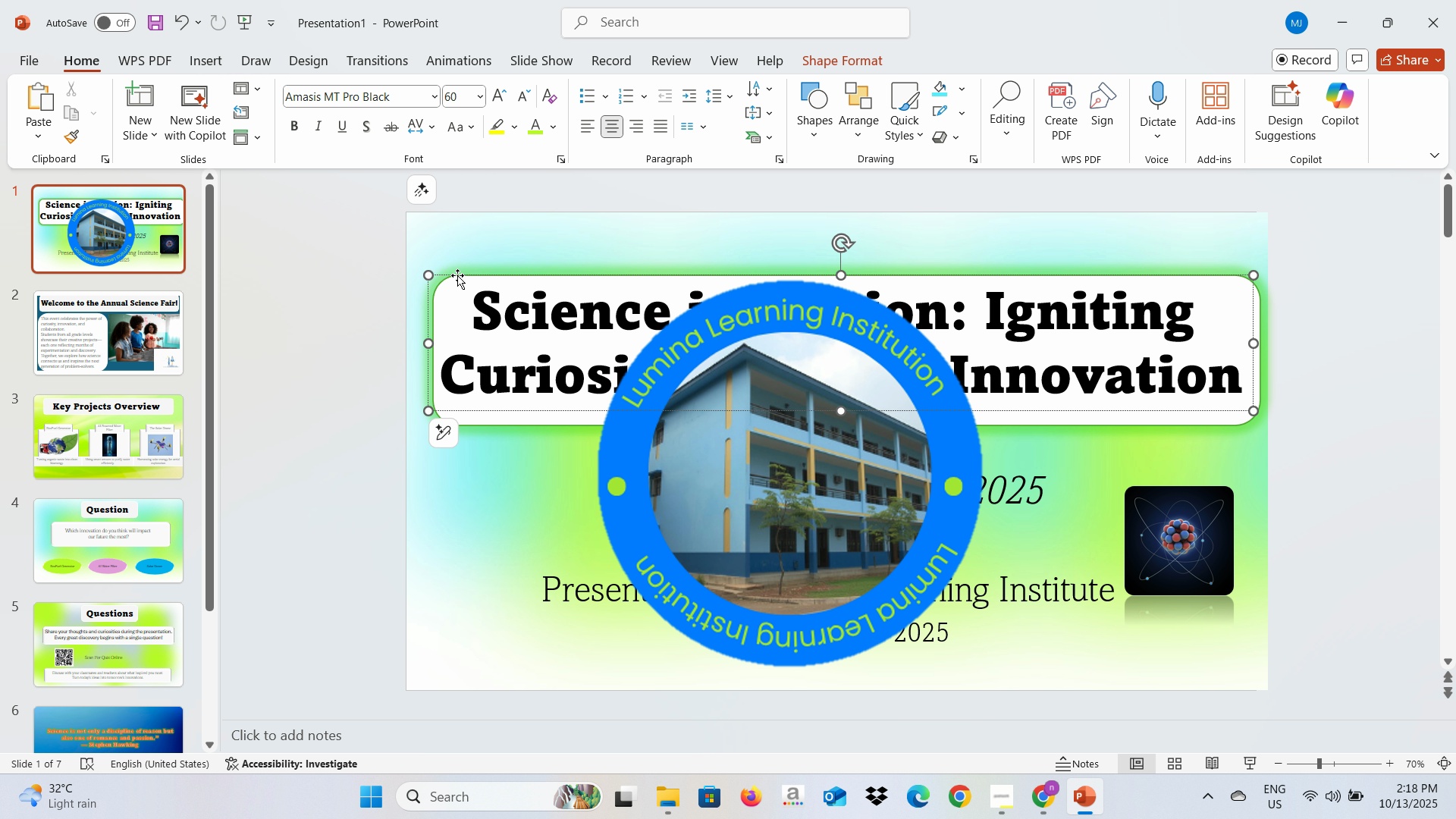 
right_click([457, 275])
 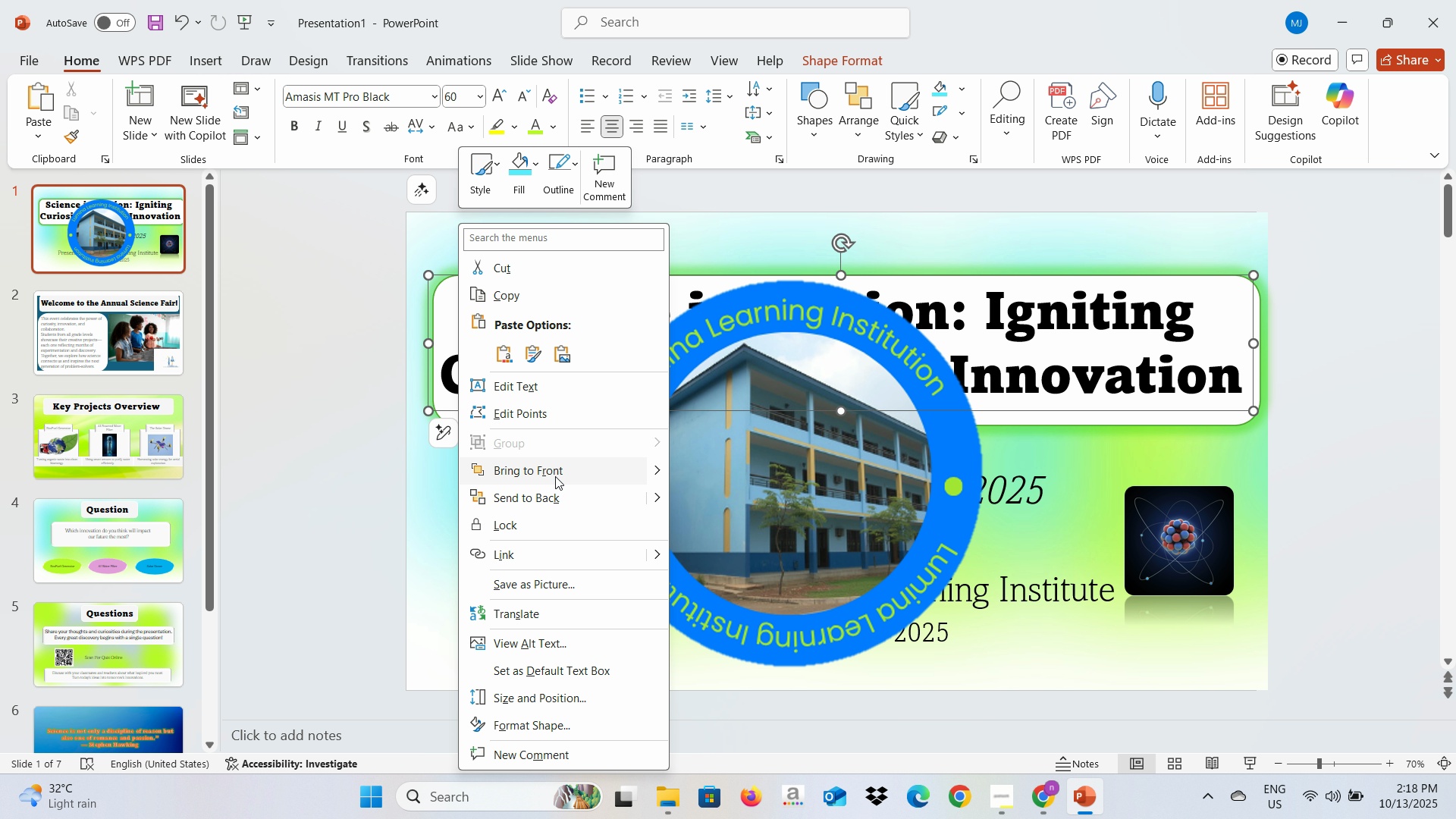 
left_click([555, 476])
 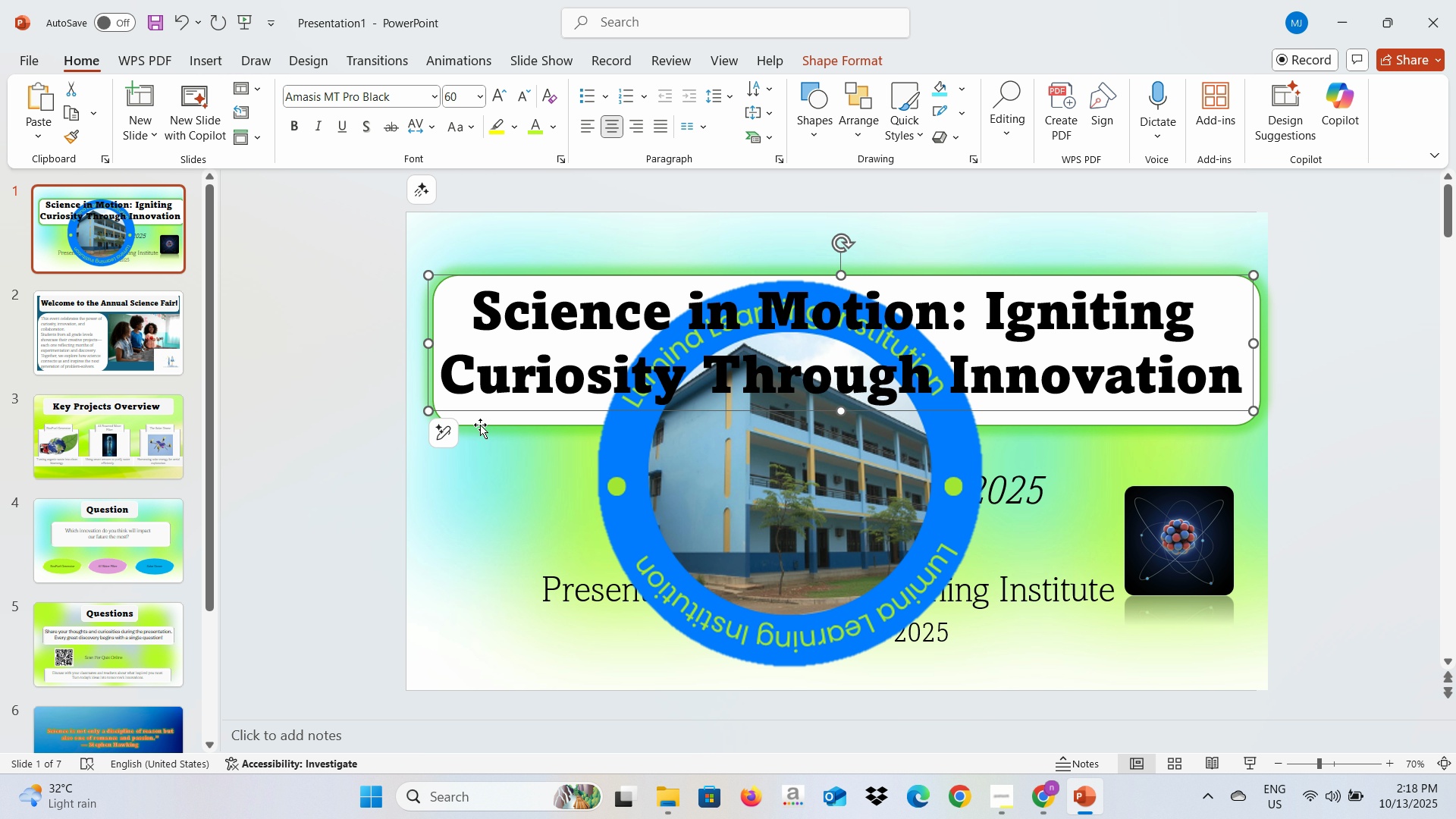 
left_click([482, 425])
 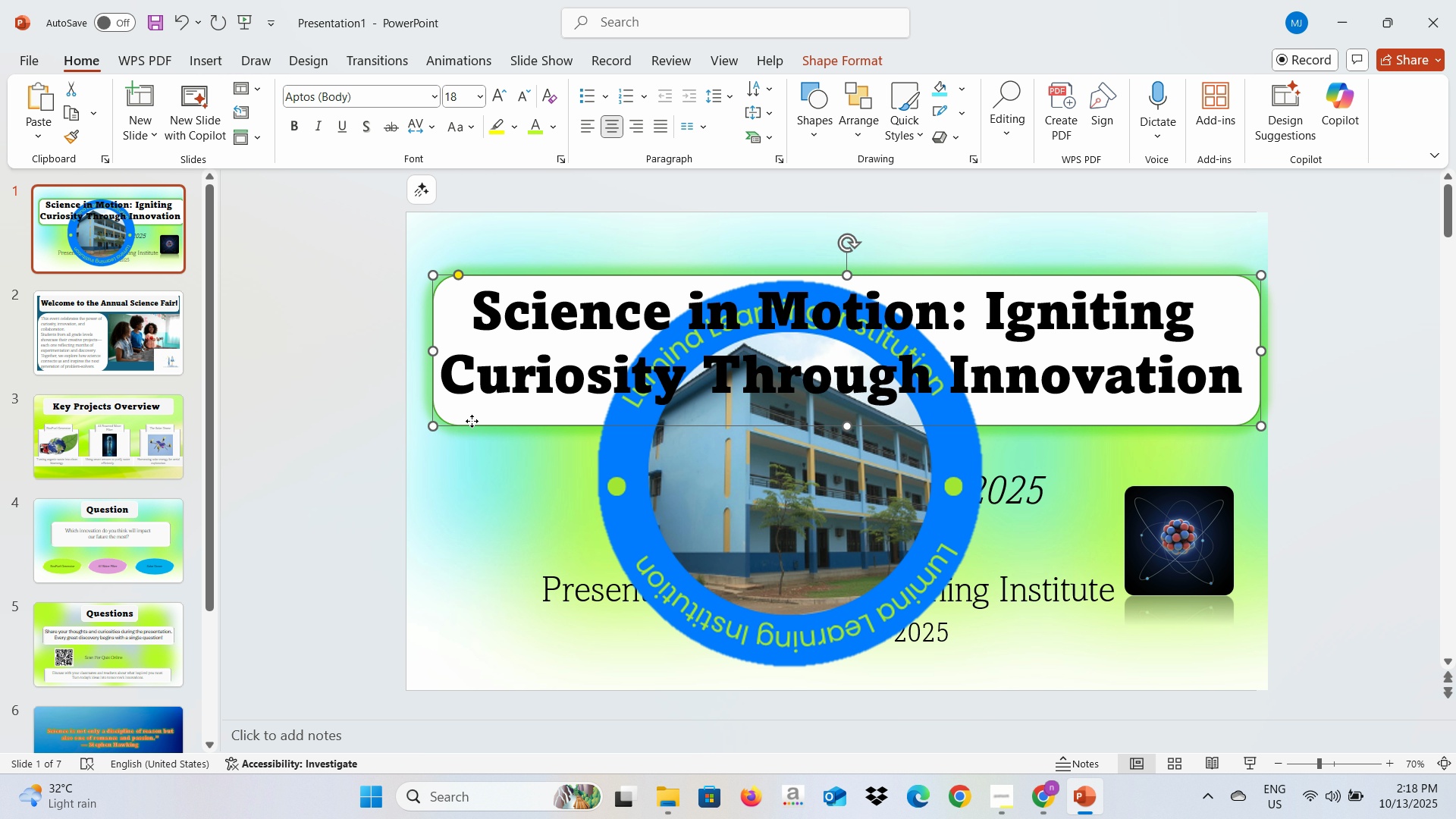 
right_click([472, 421])
 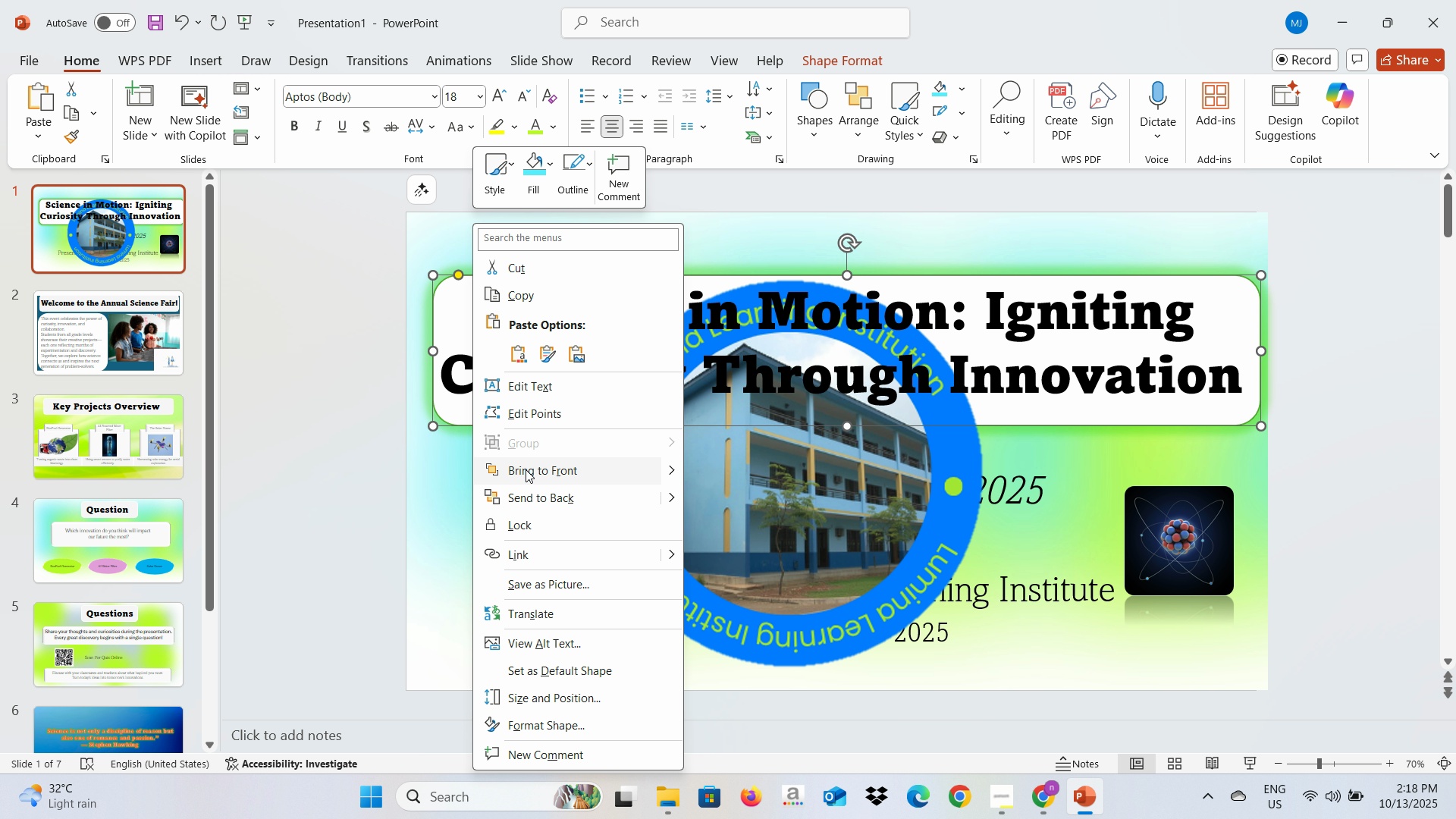 
left_click([526, 469])
 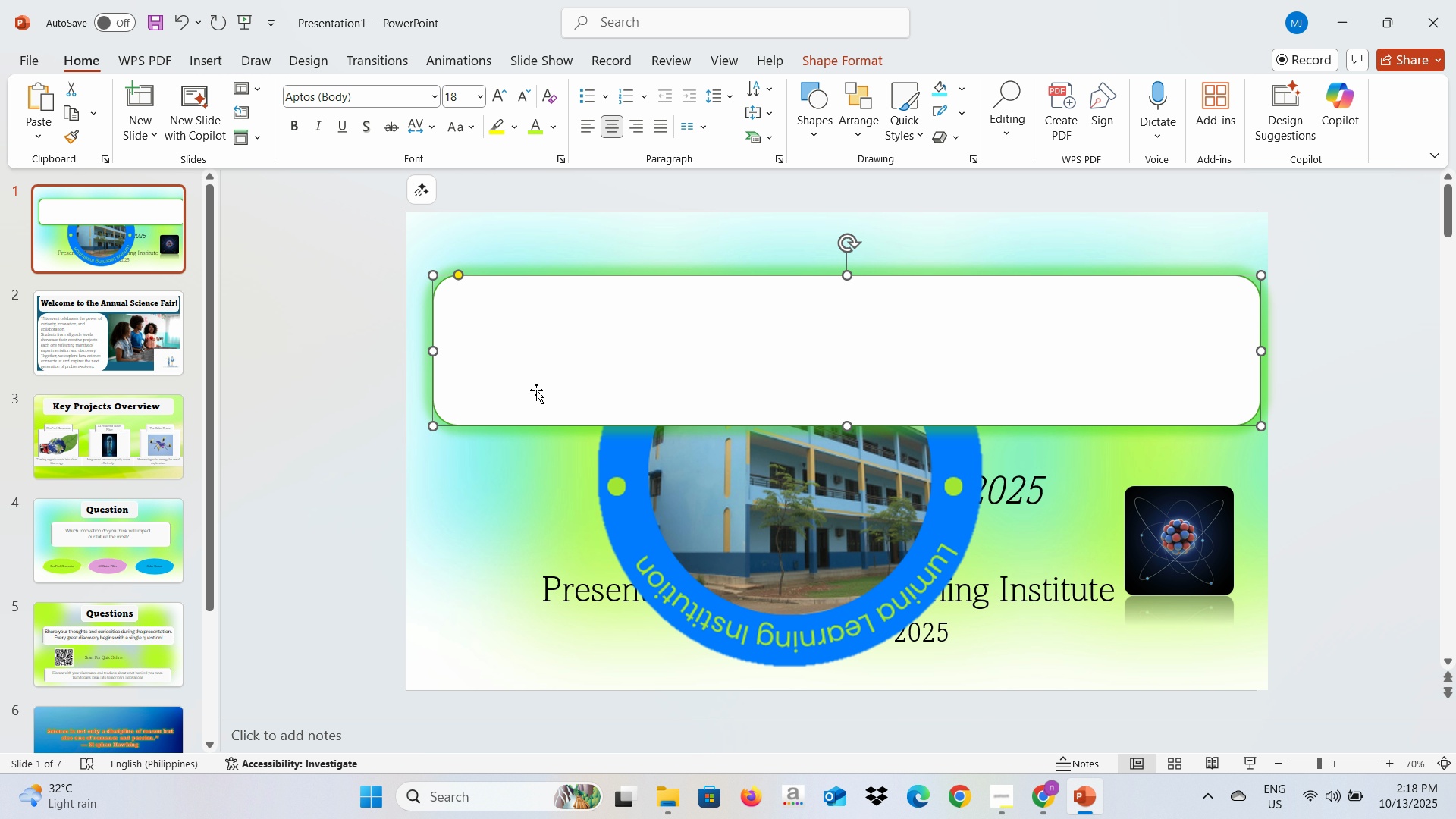 
right_click([534, 389])
 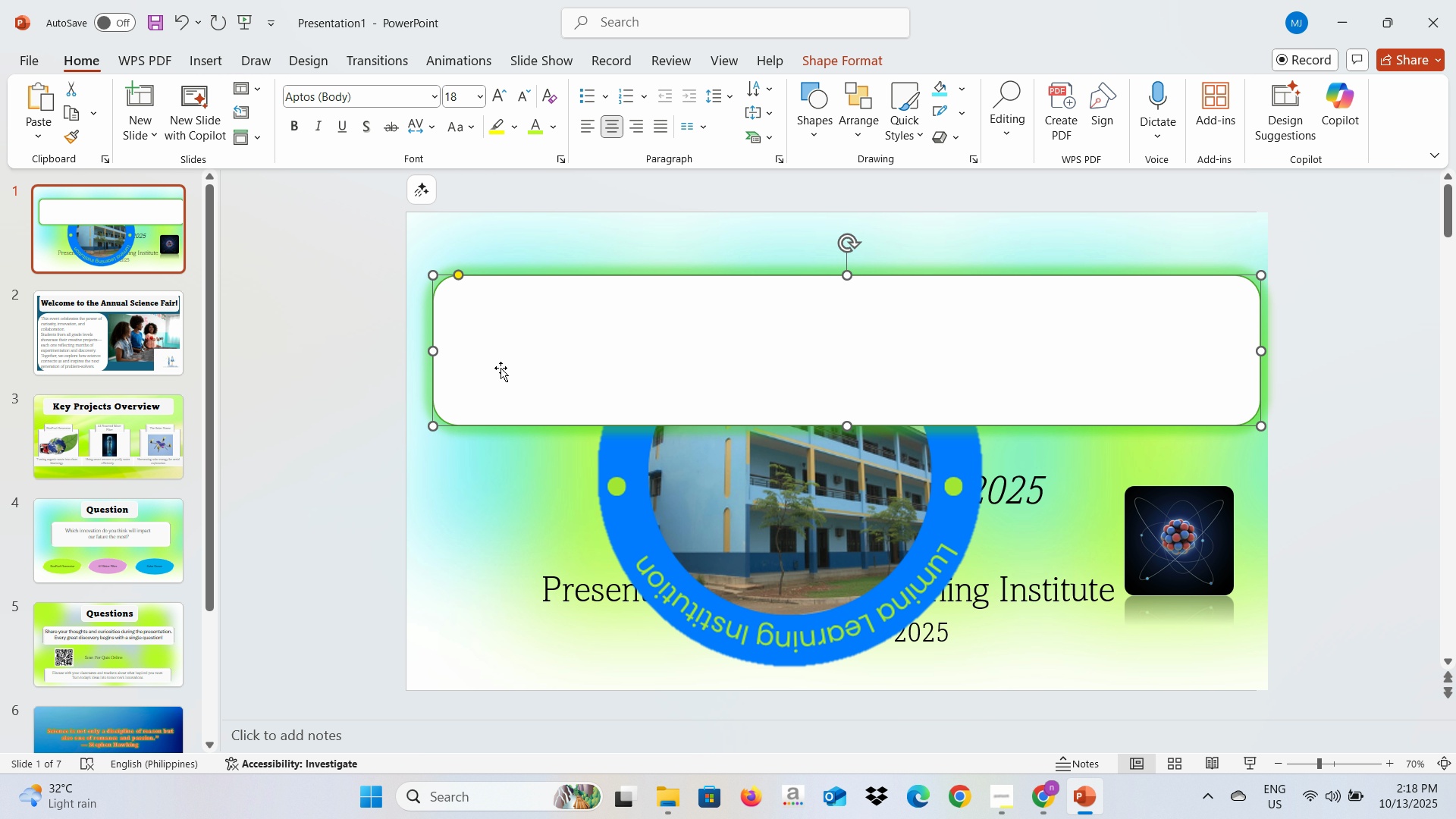 
left_click([500, 368])
 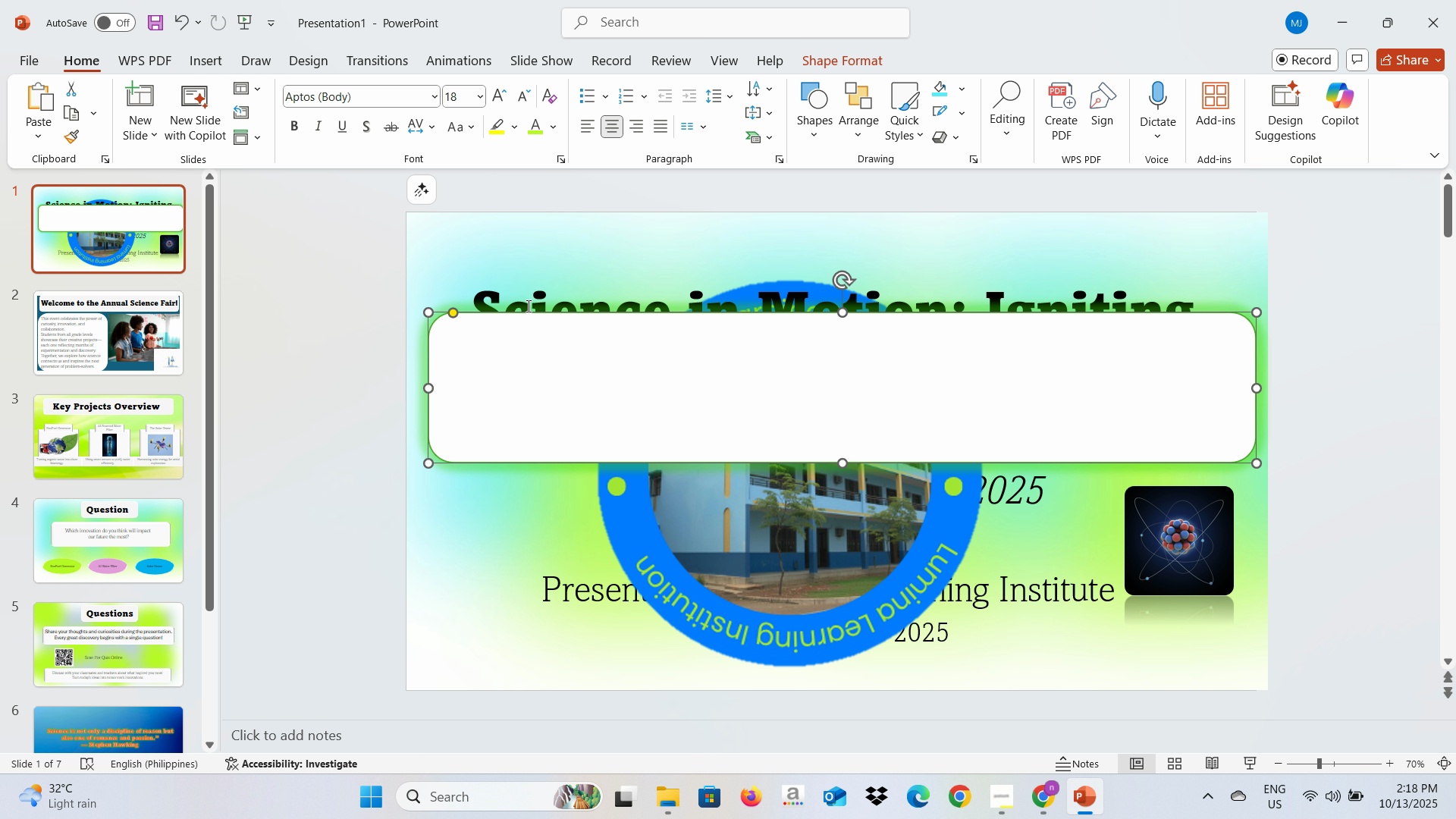 
left_click([539, 290])
 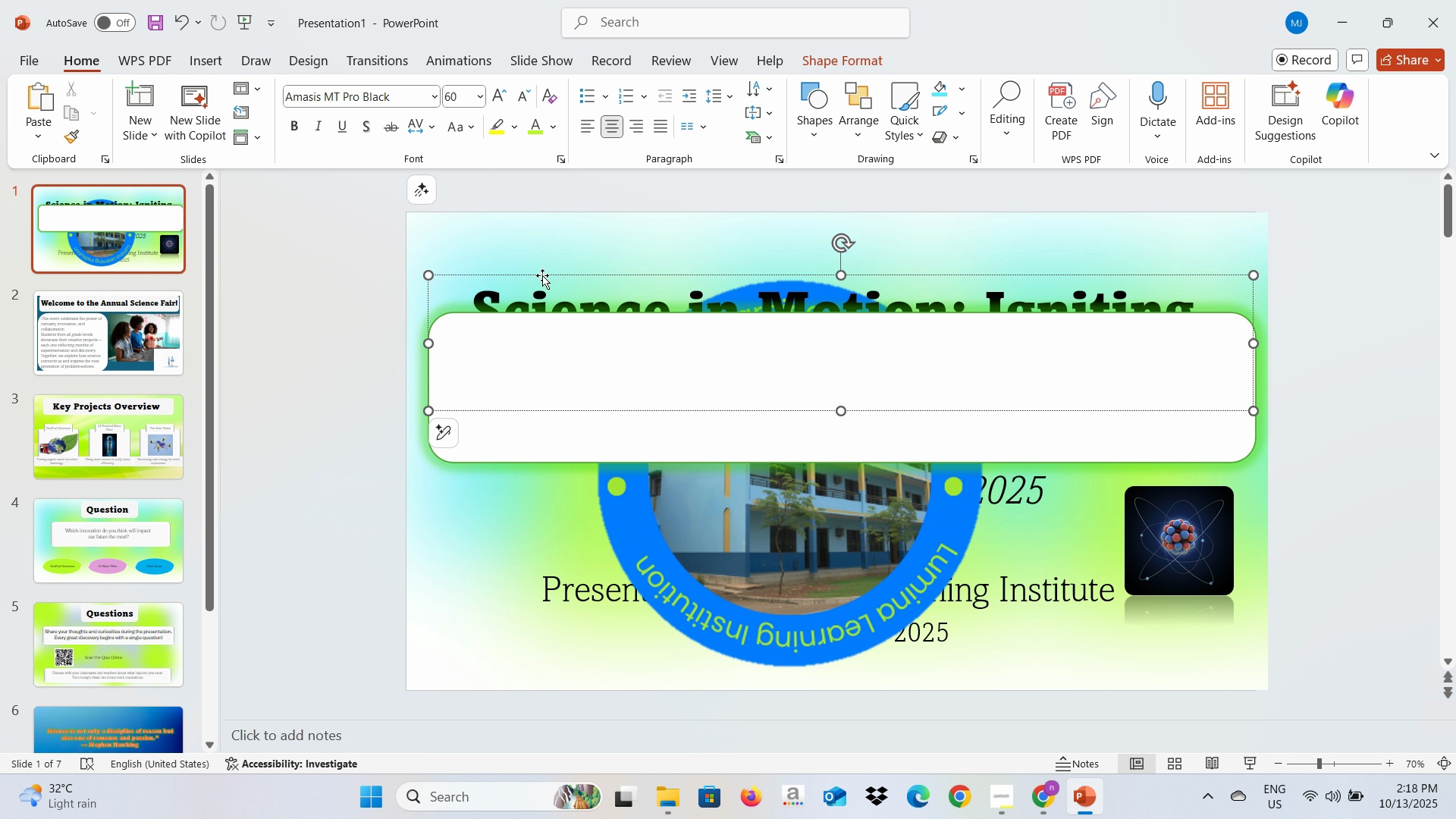 
right_click([542, 275])
 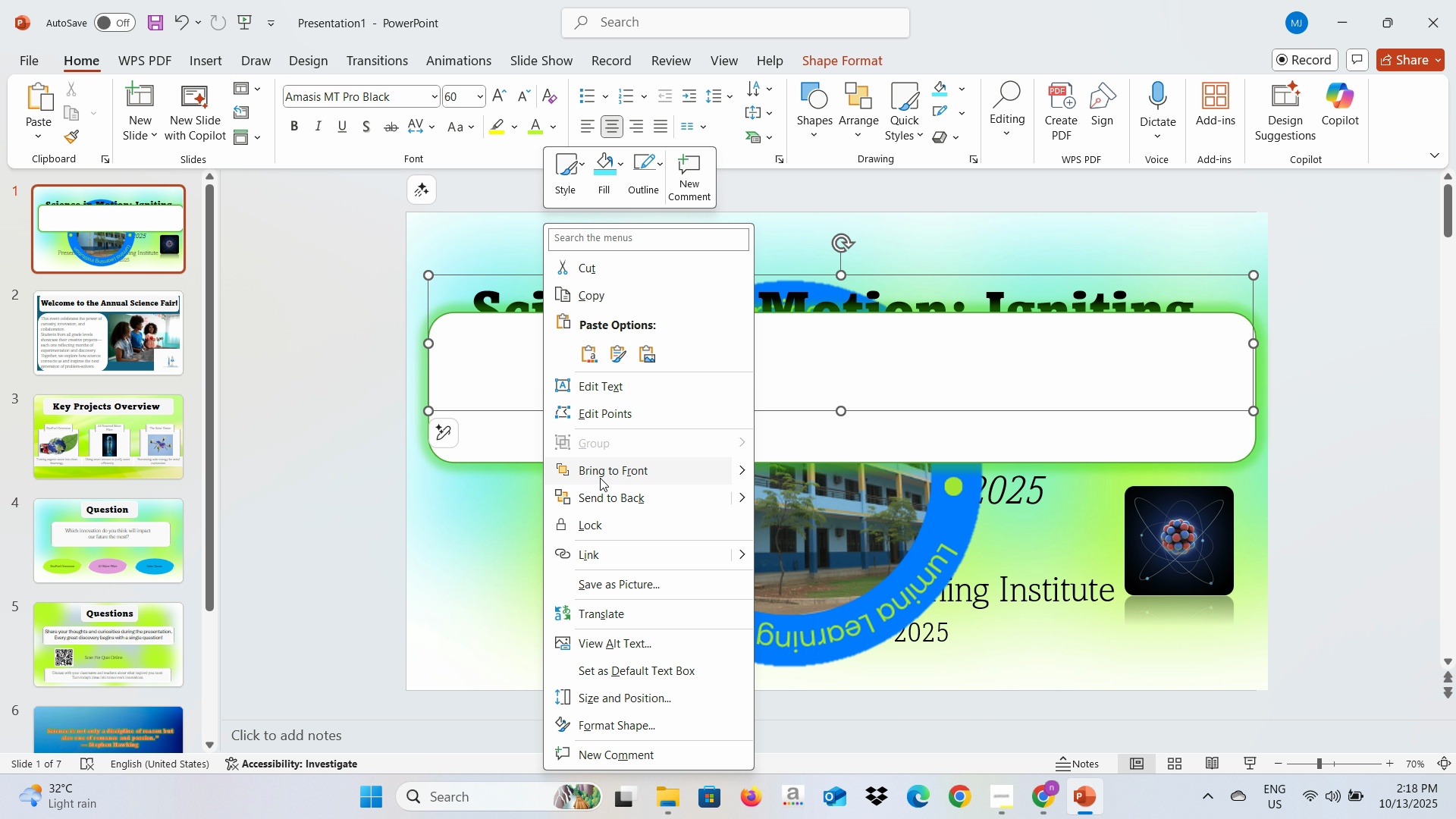 
left_click([600, 476])
 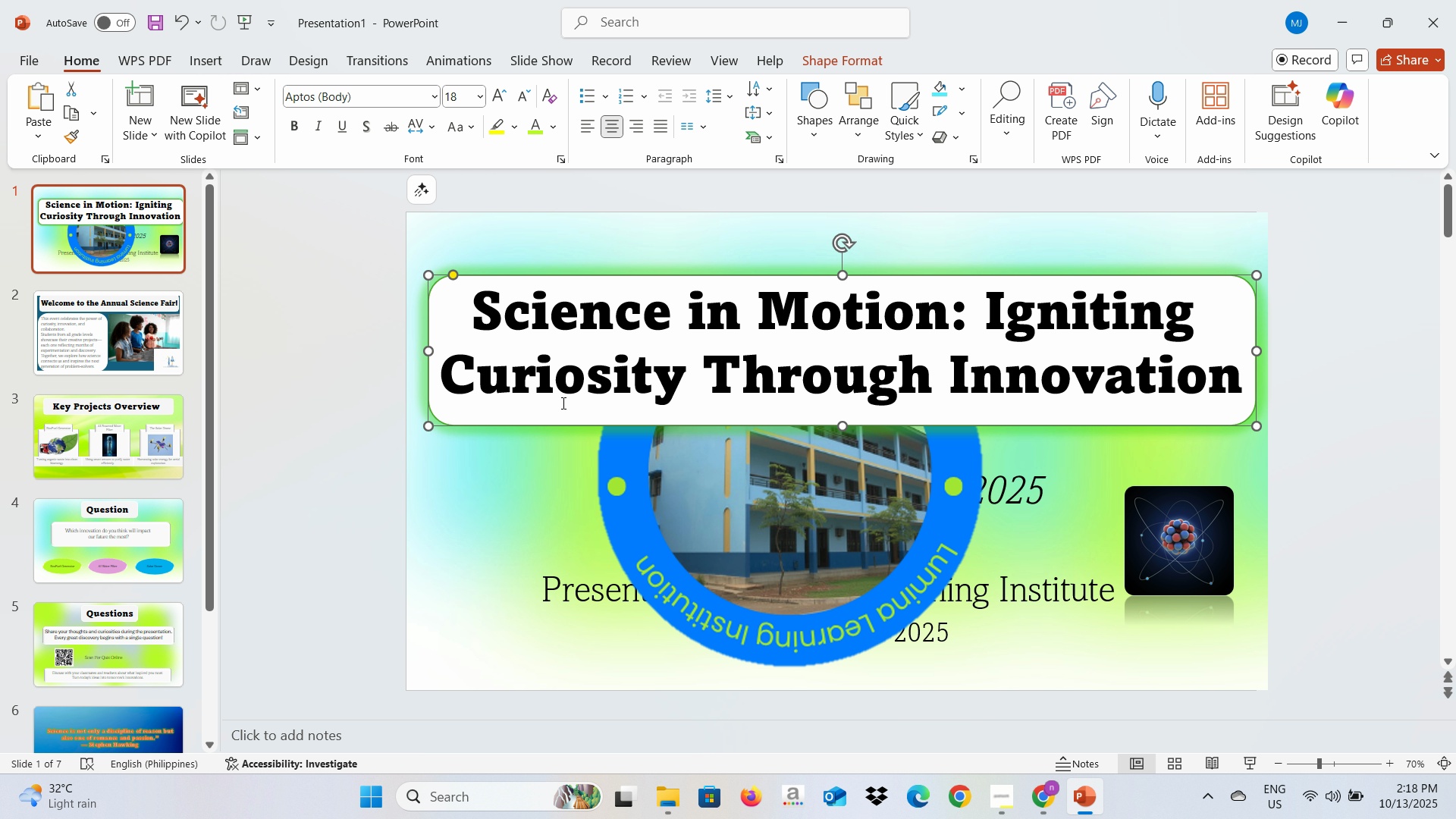 
wait(10.06)
 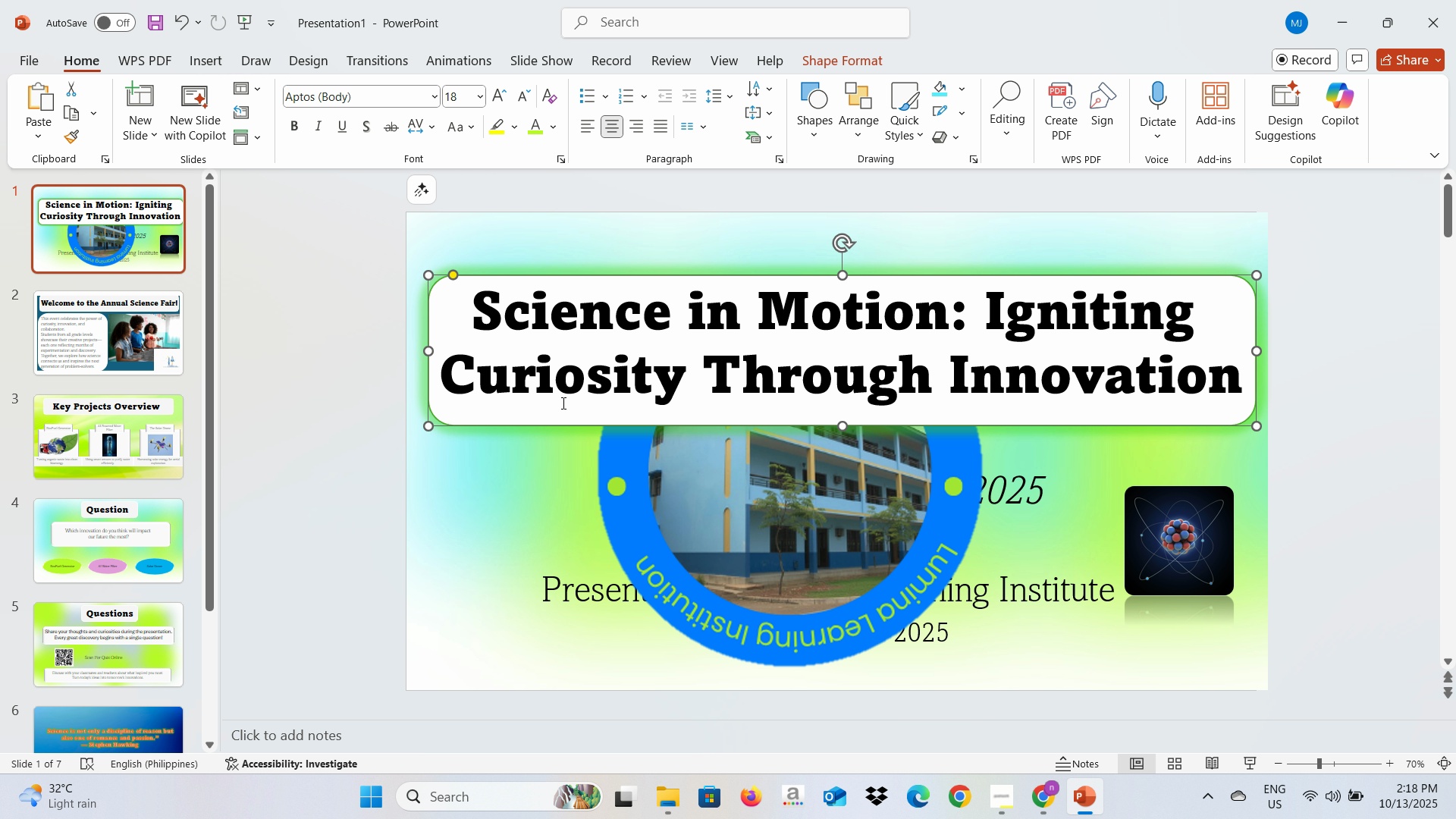 
left_click([998, 497])
 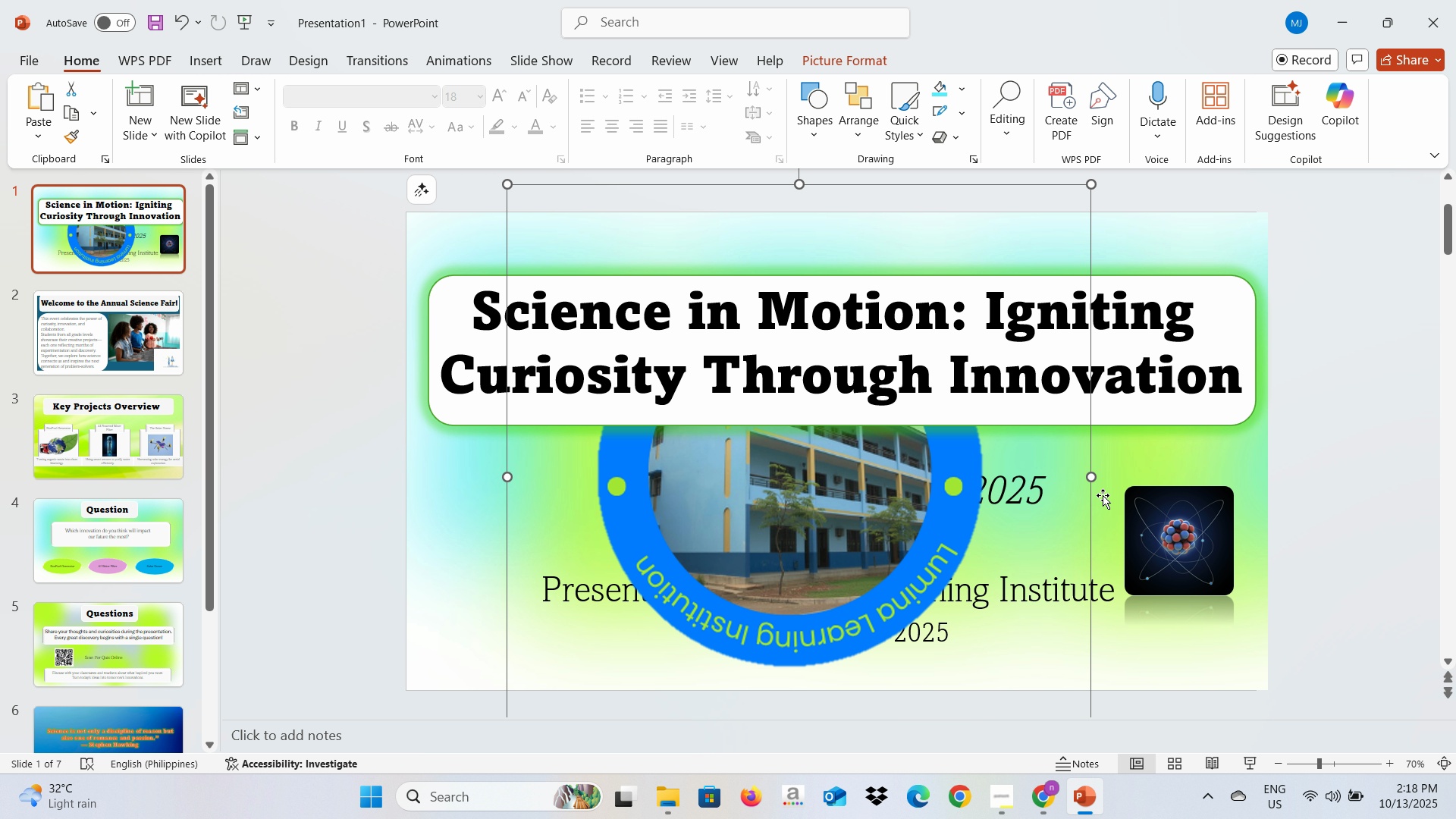 
left_click([1103, 495])
 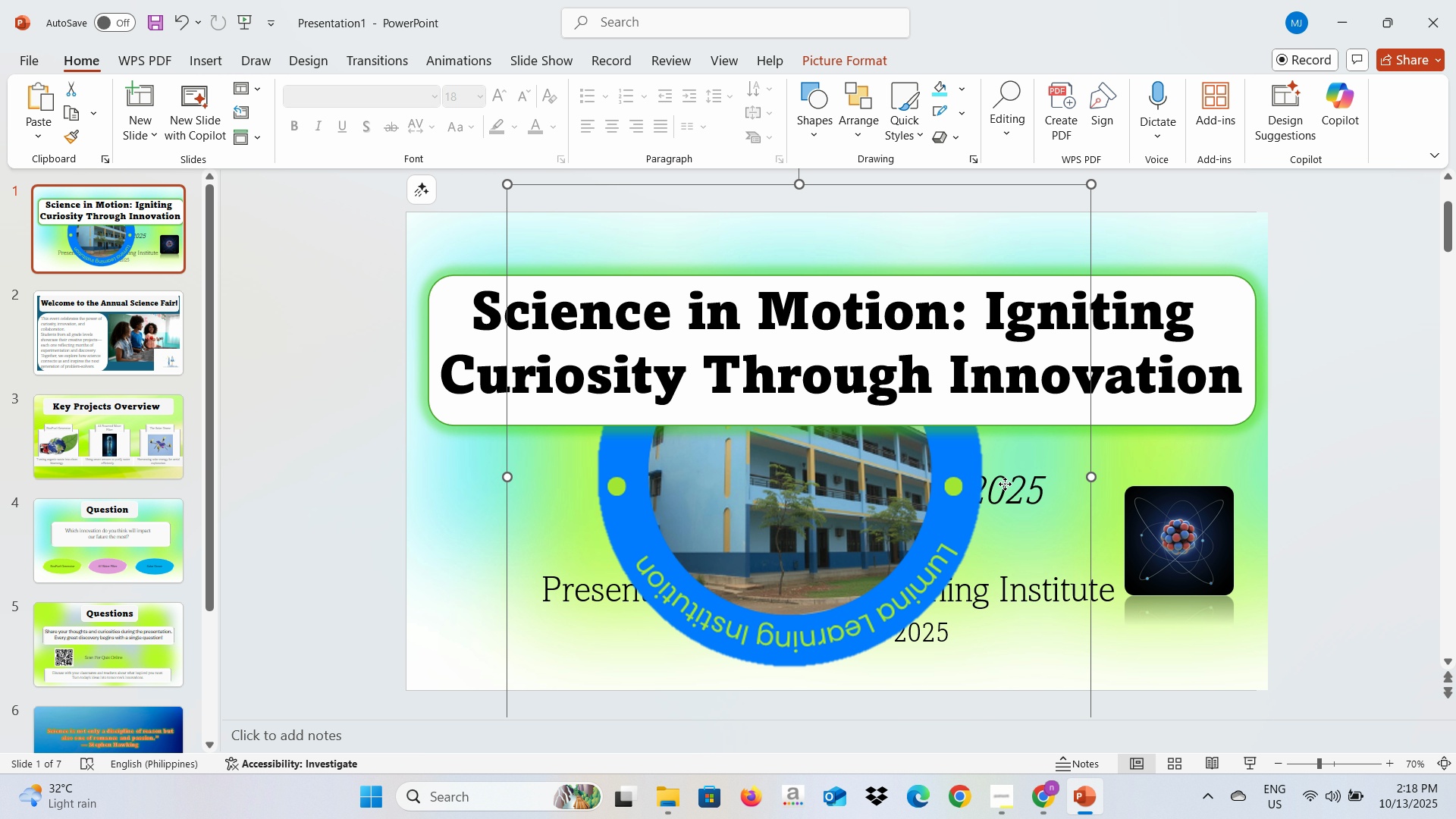 
left_click([1005, 484])
 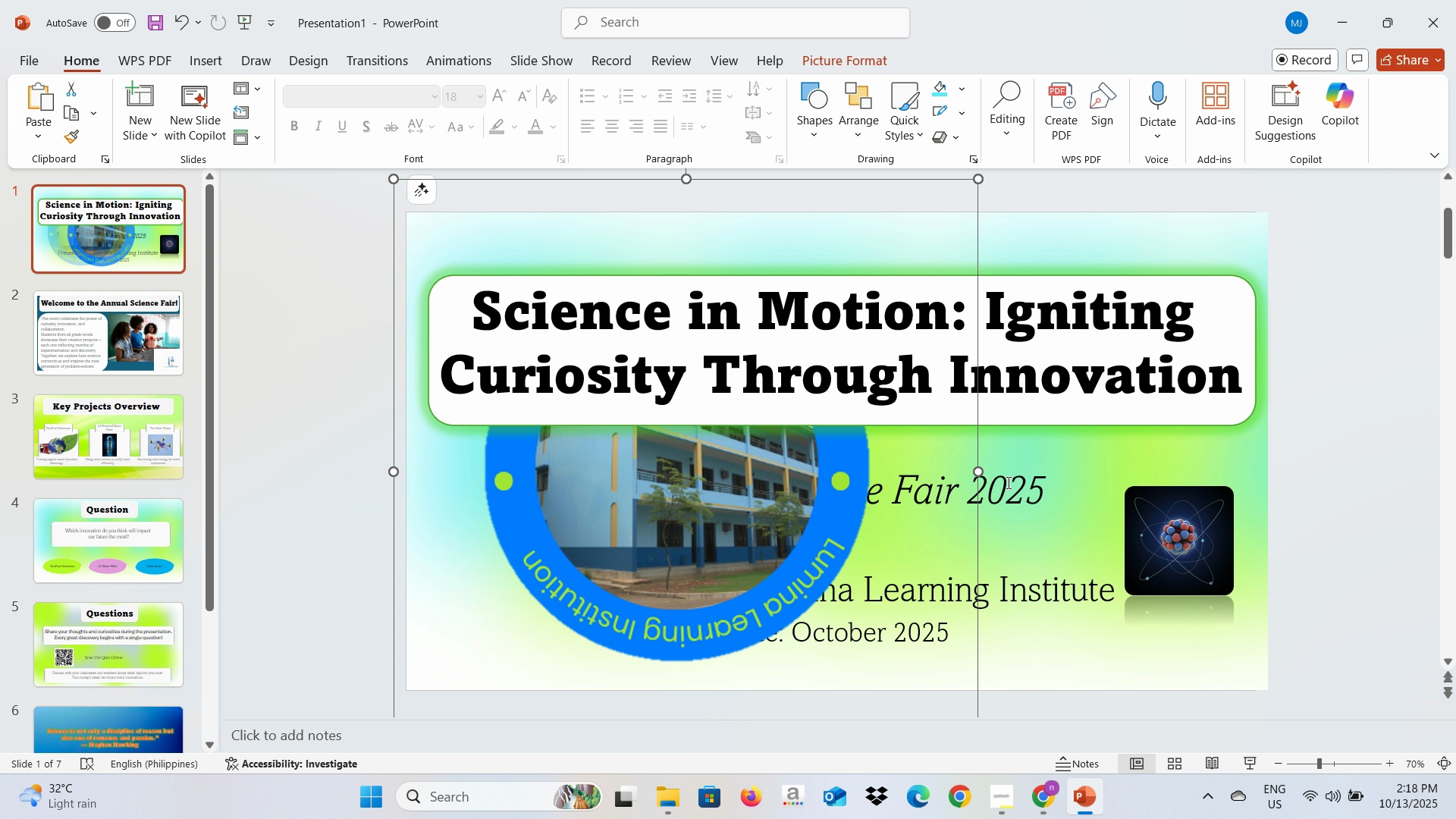 
left_click([1007, 482])
 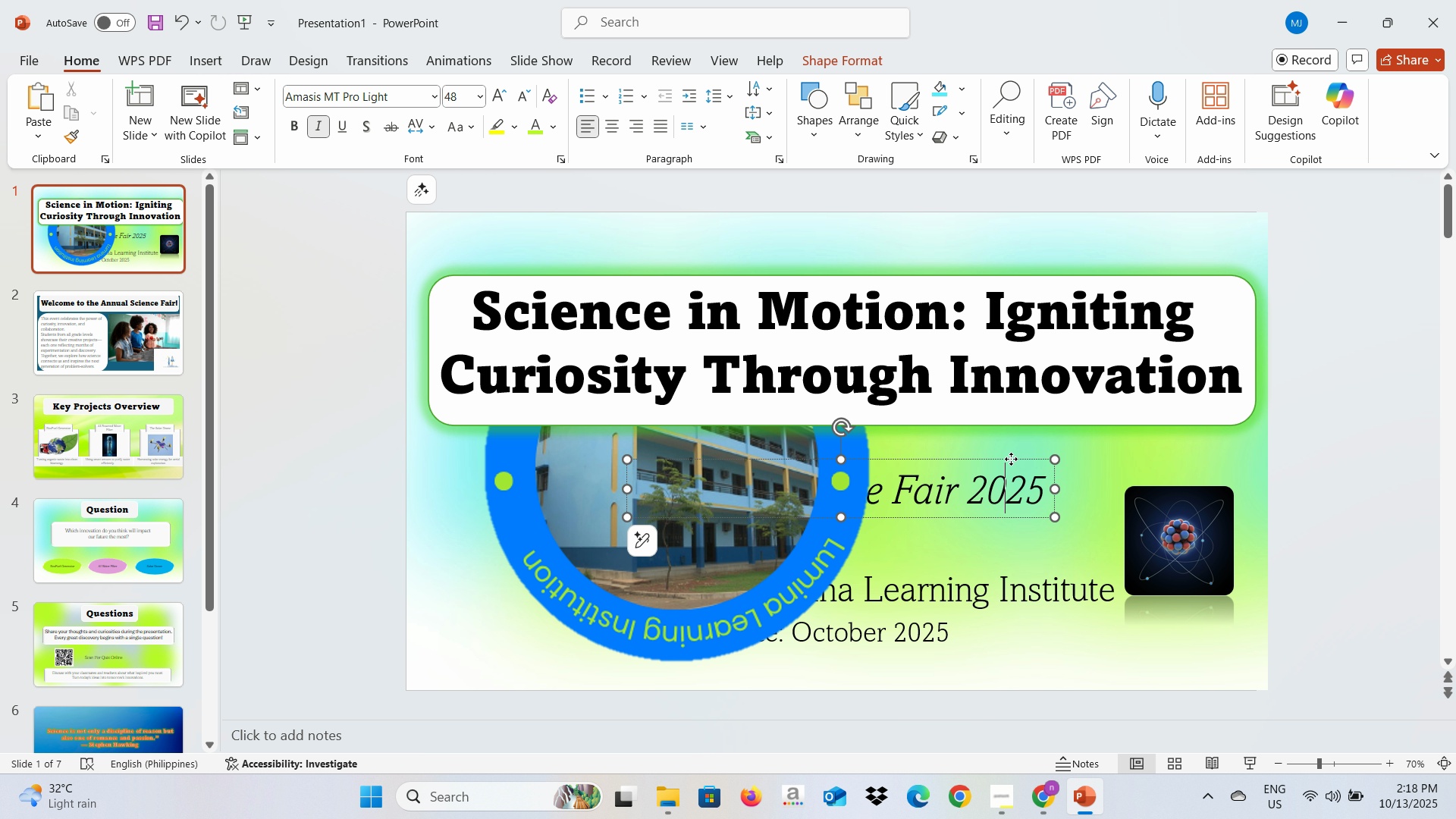 
right_click([1011, 459])
 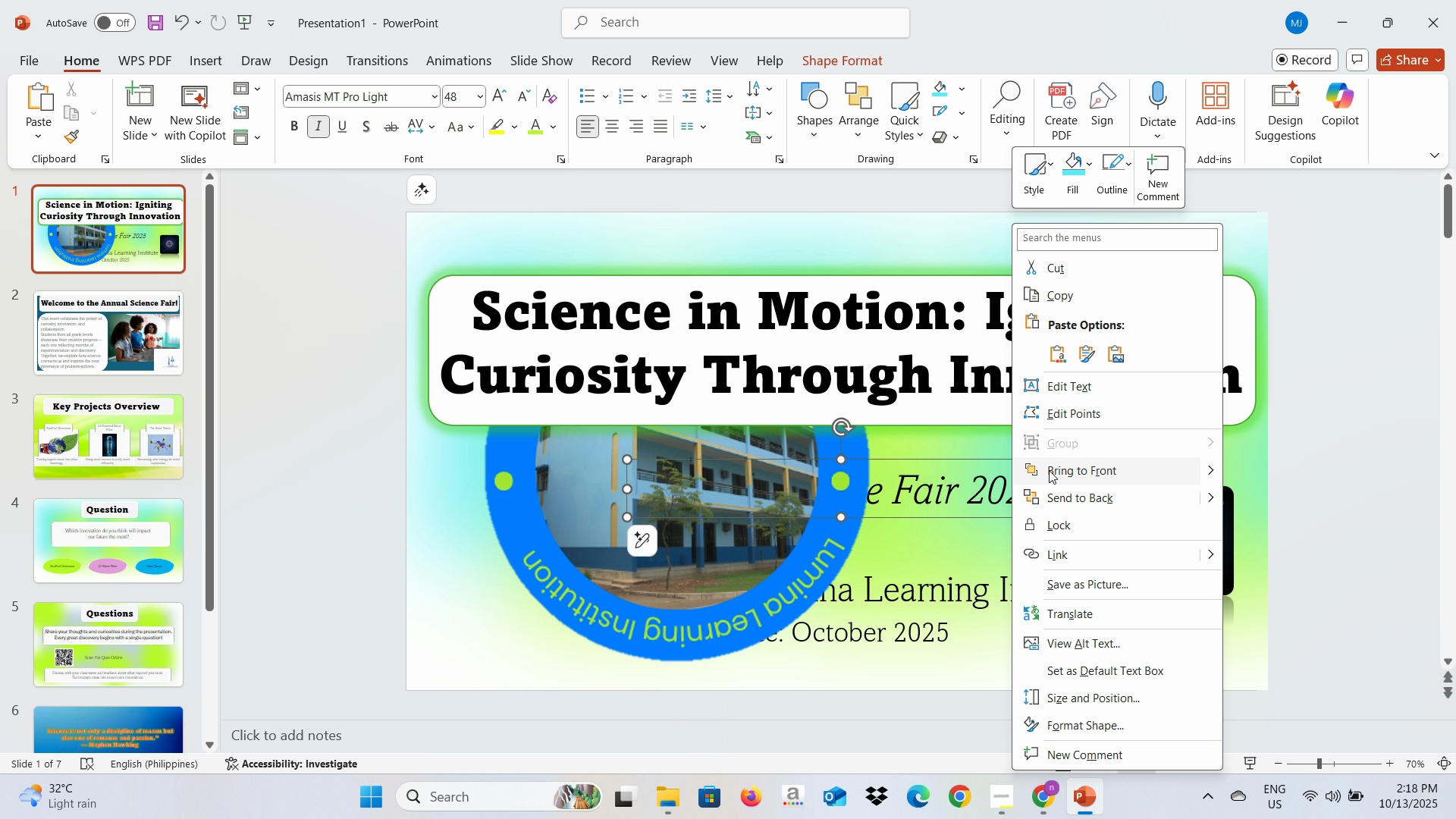 
left_click([1049, 470])
 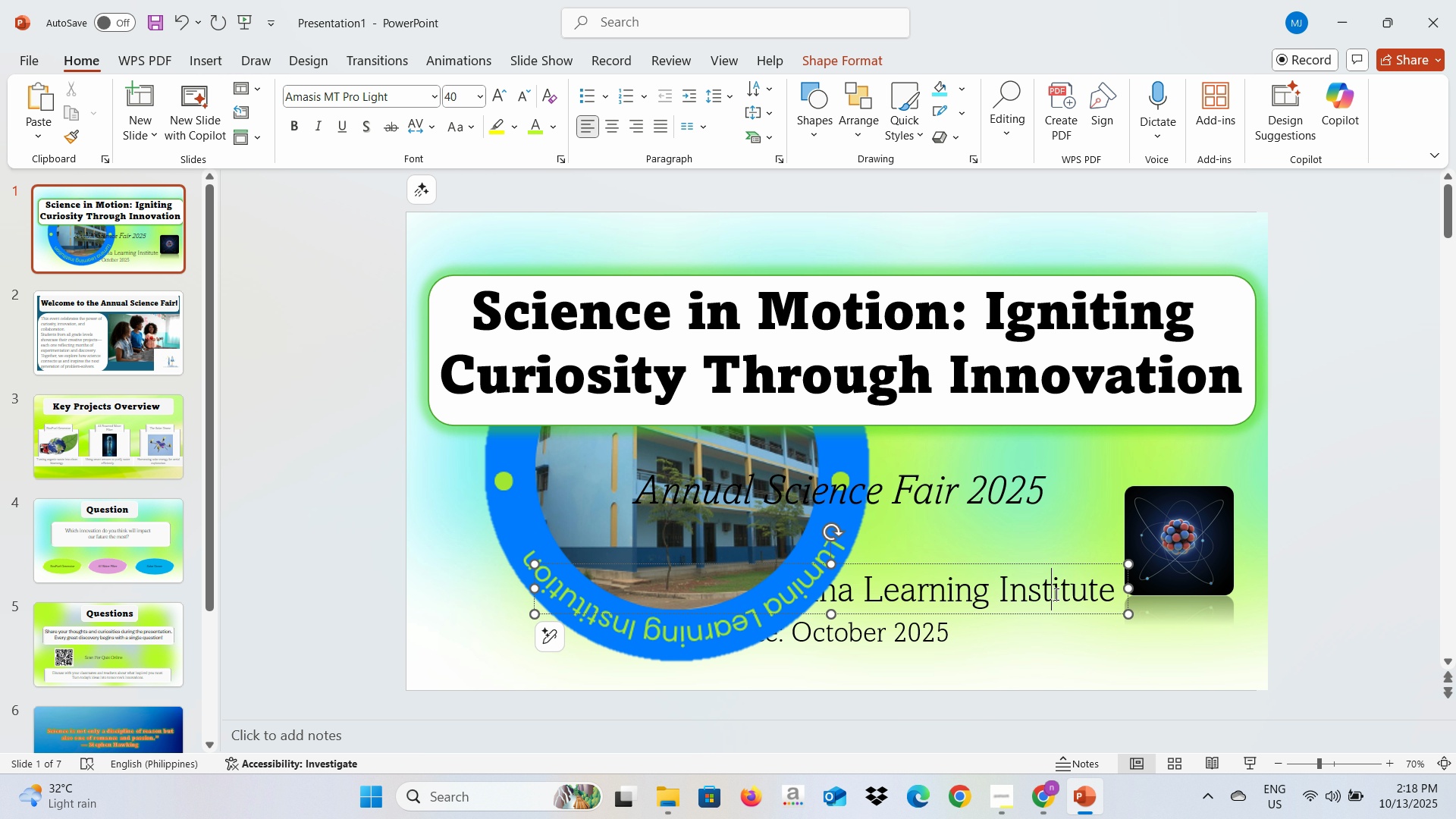 
left_click([1055, 594])
 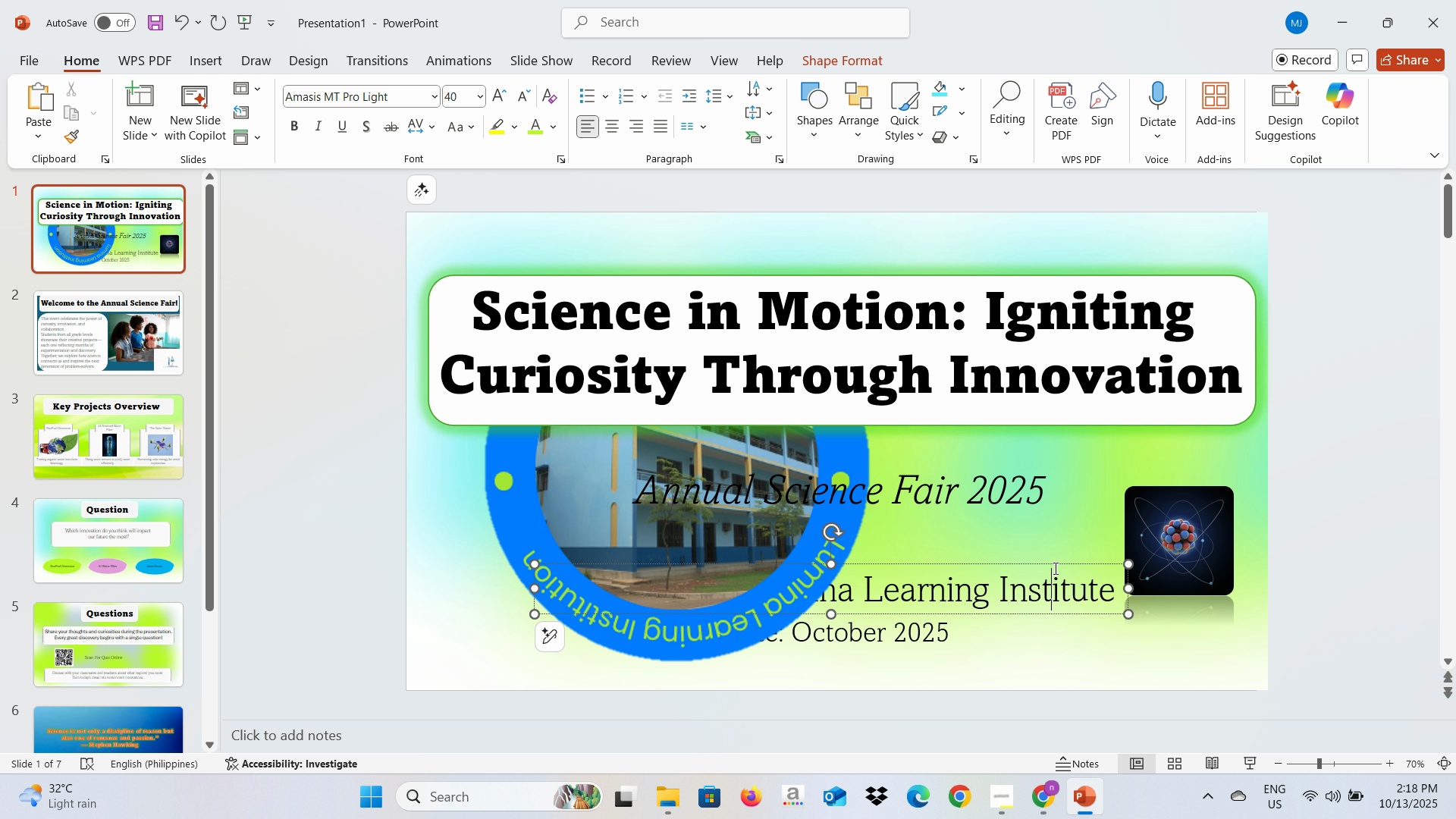 
right_click([1054, 568])
 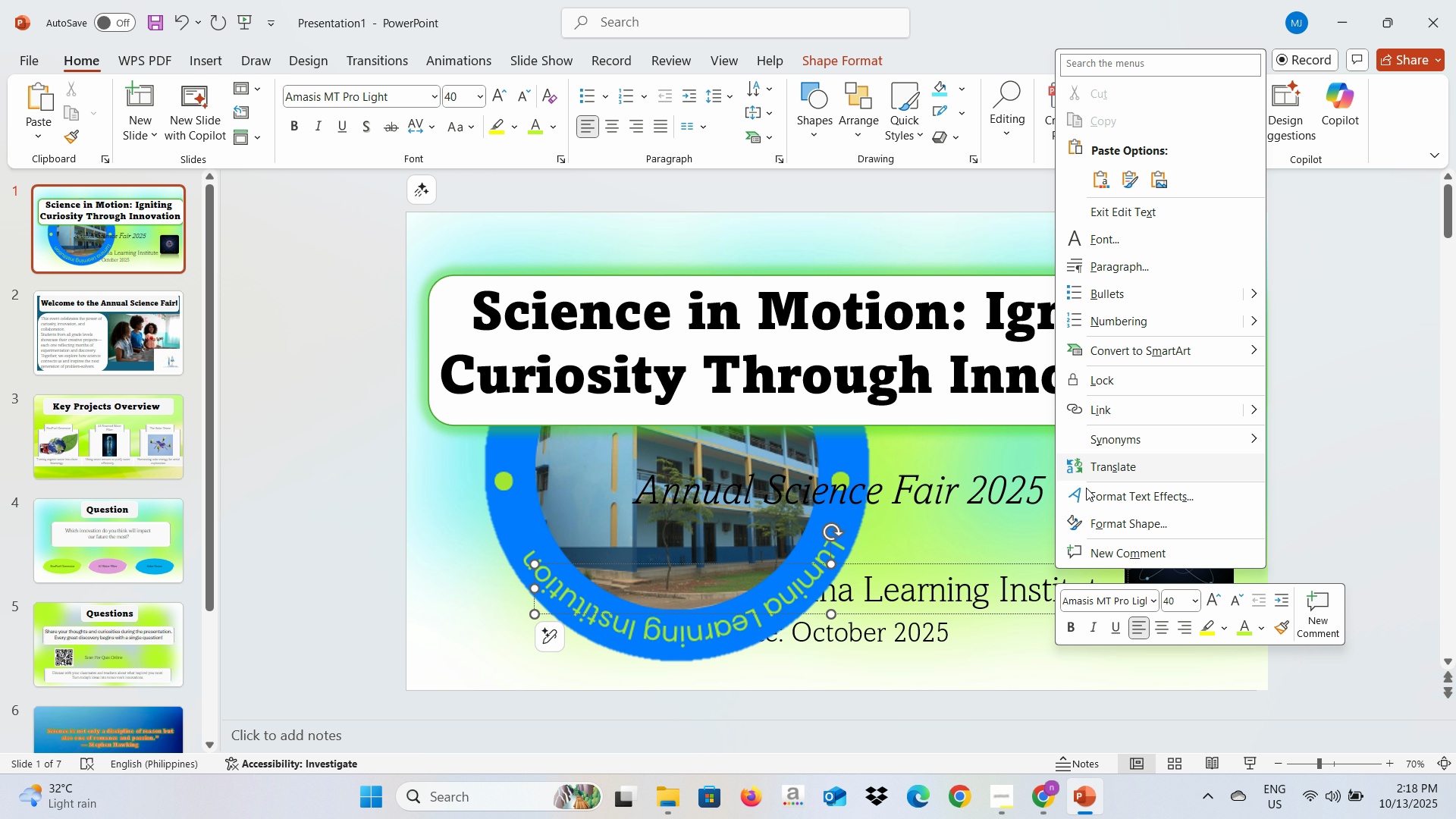 
left_click([1038, 591])
 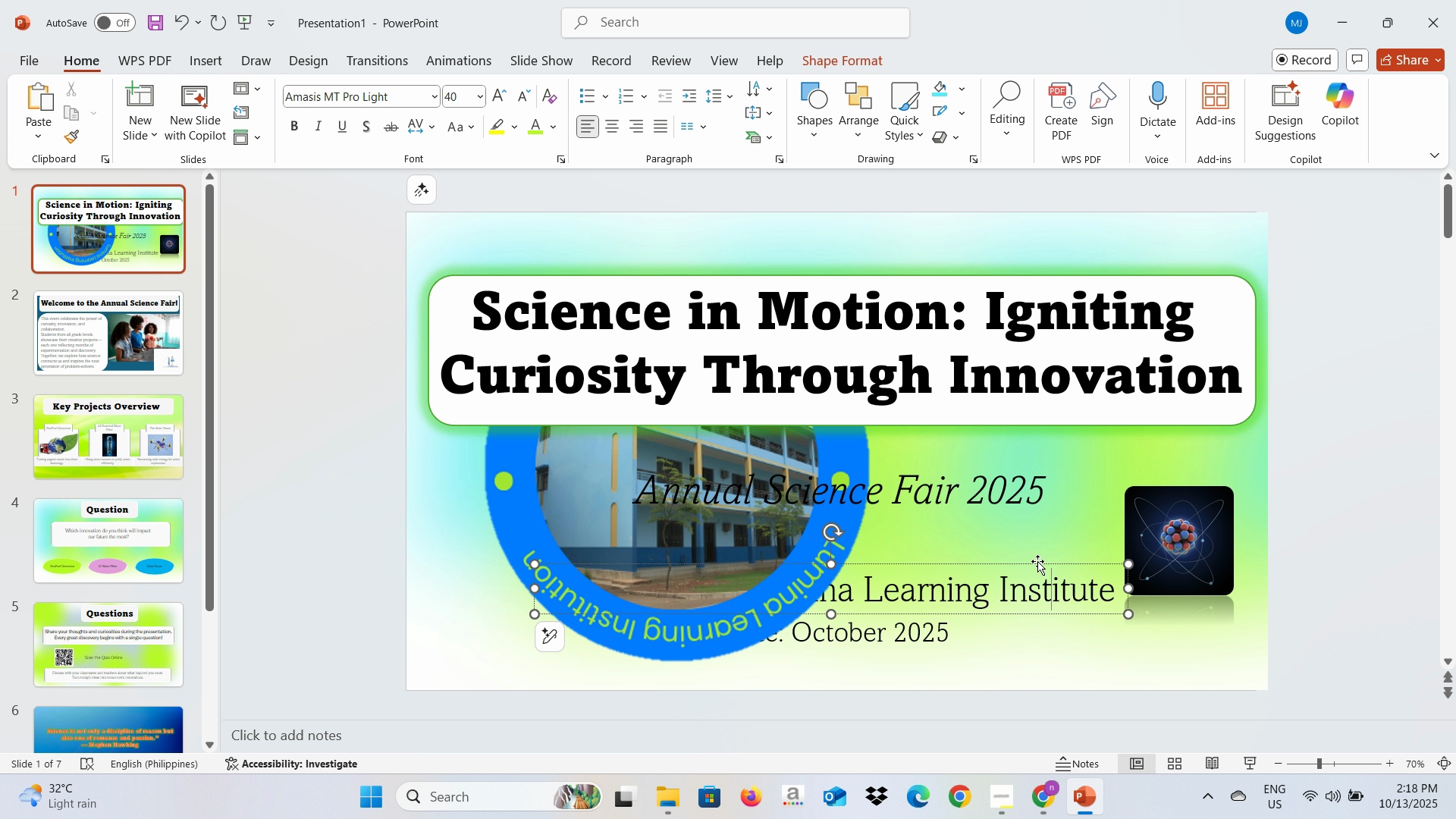 
right_click([1037, 561])
 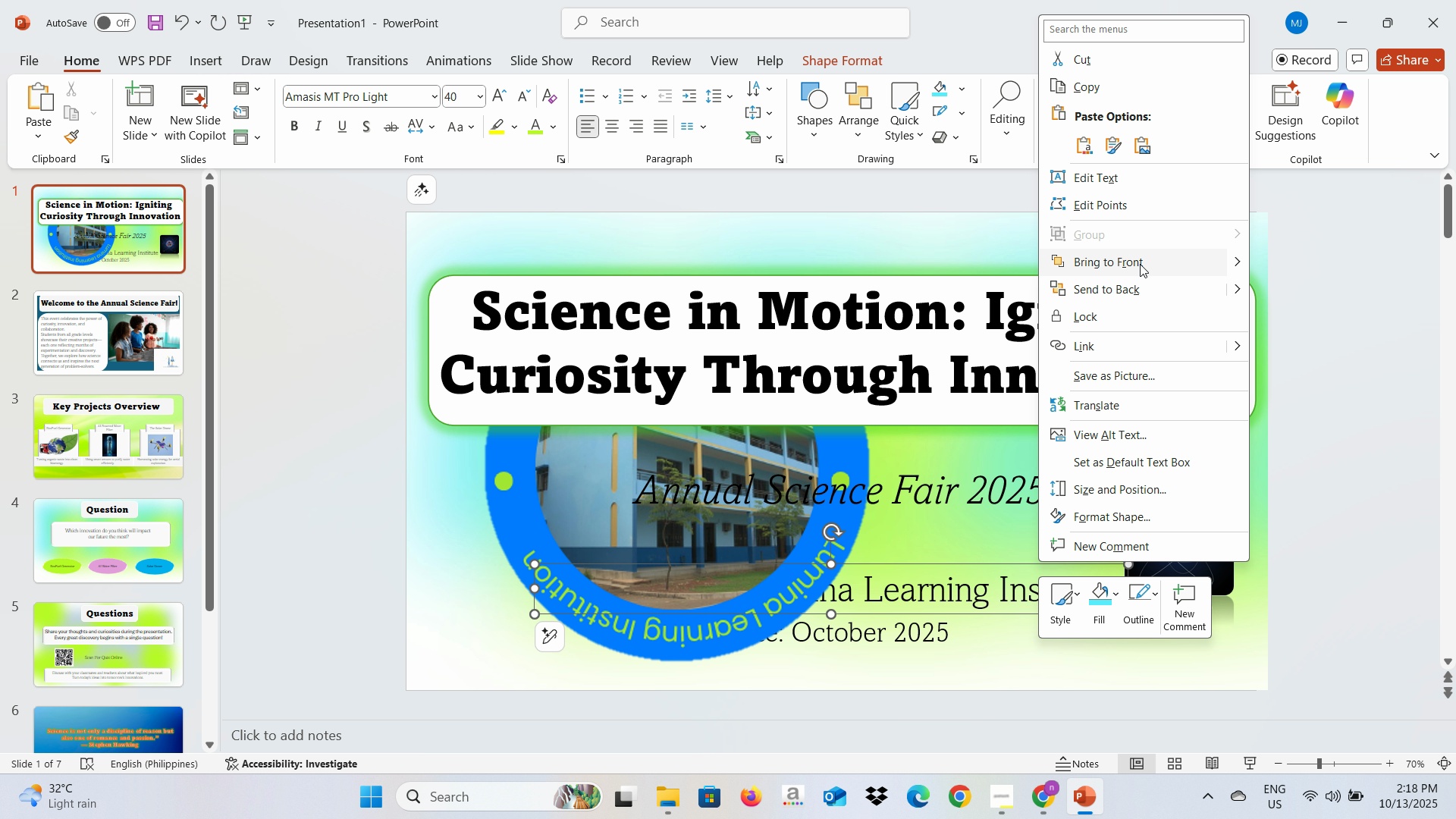 
left_click([1140, 264])
 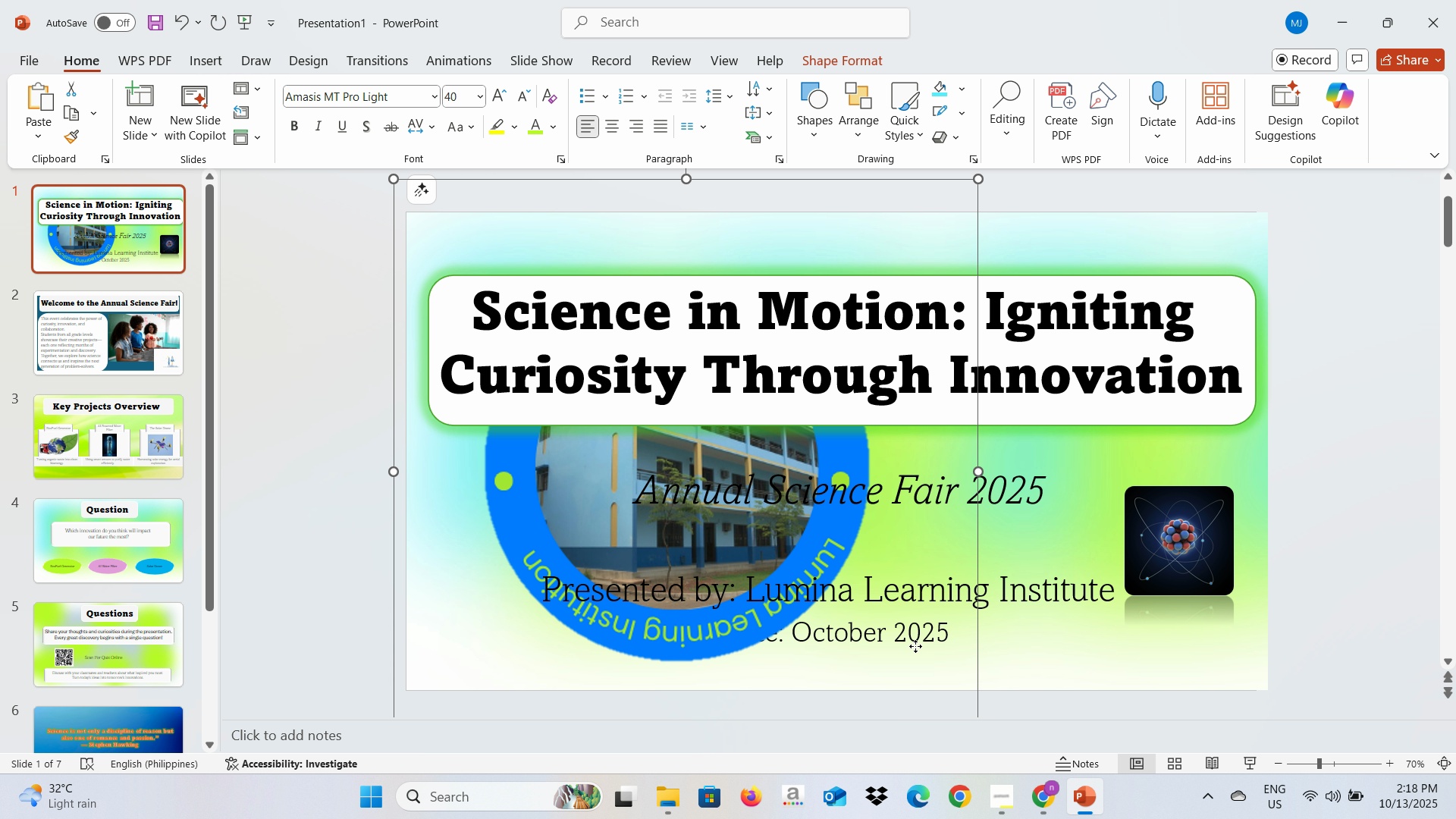 
left_click([915, 646])
 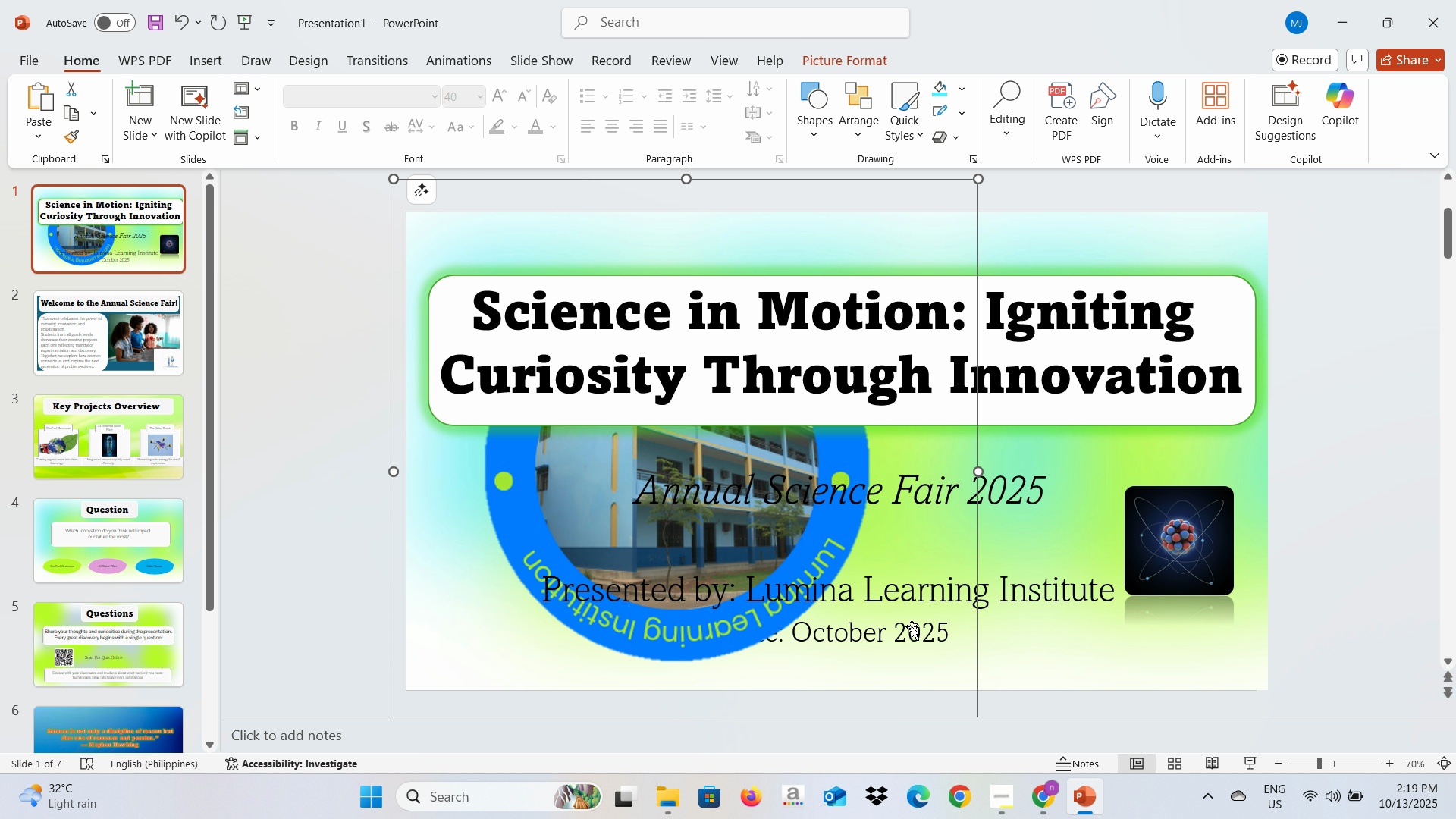 
left_click([912, 626])
 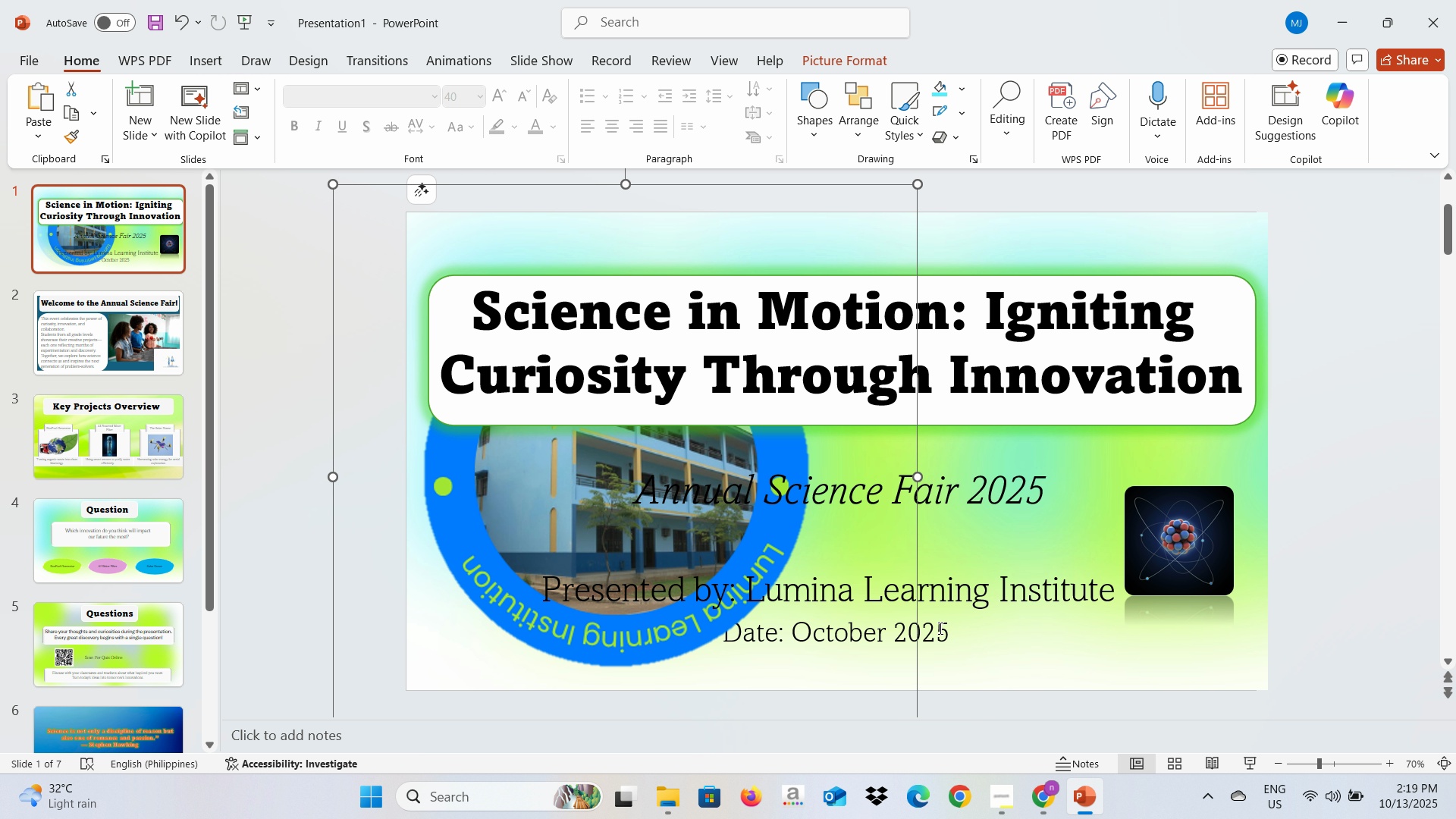 
left_click([934, 631])
 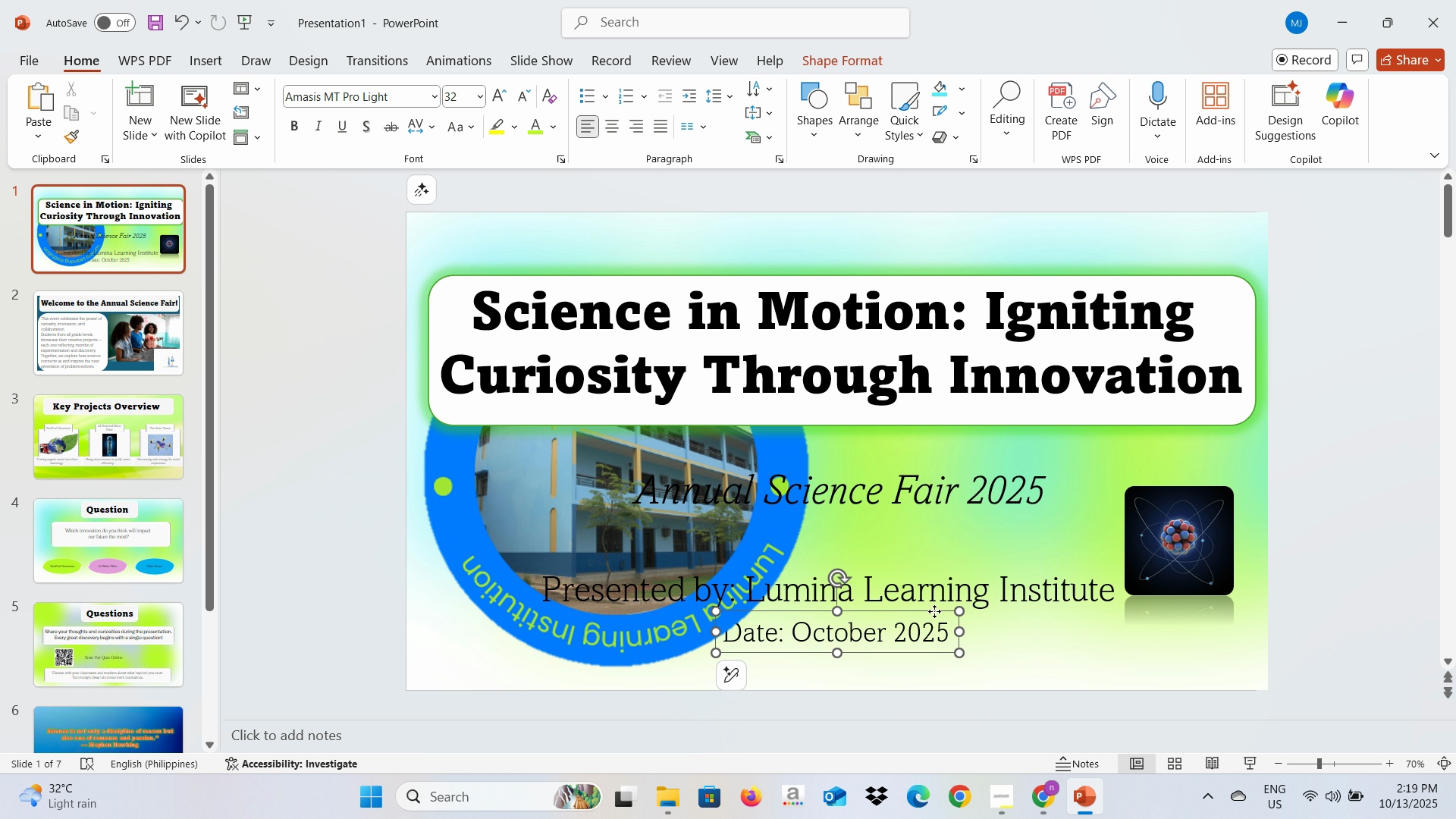 
right_click([934, 611])
 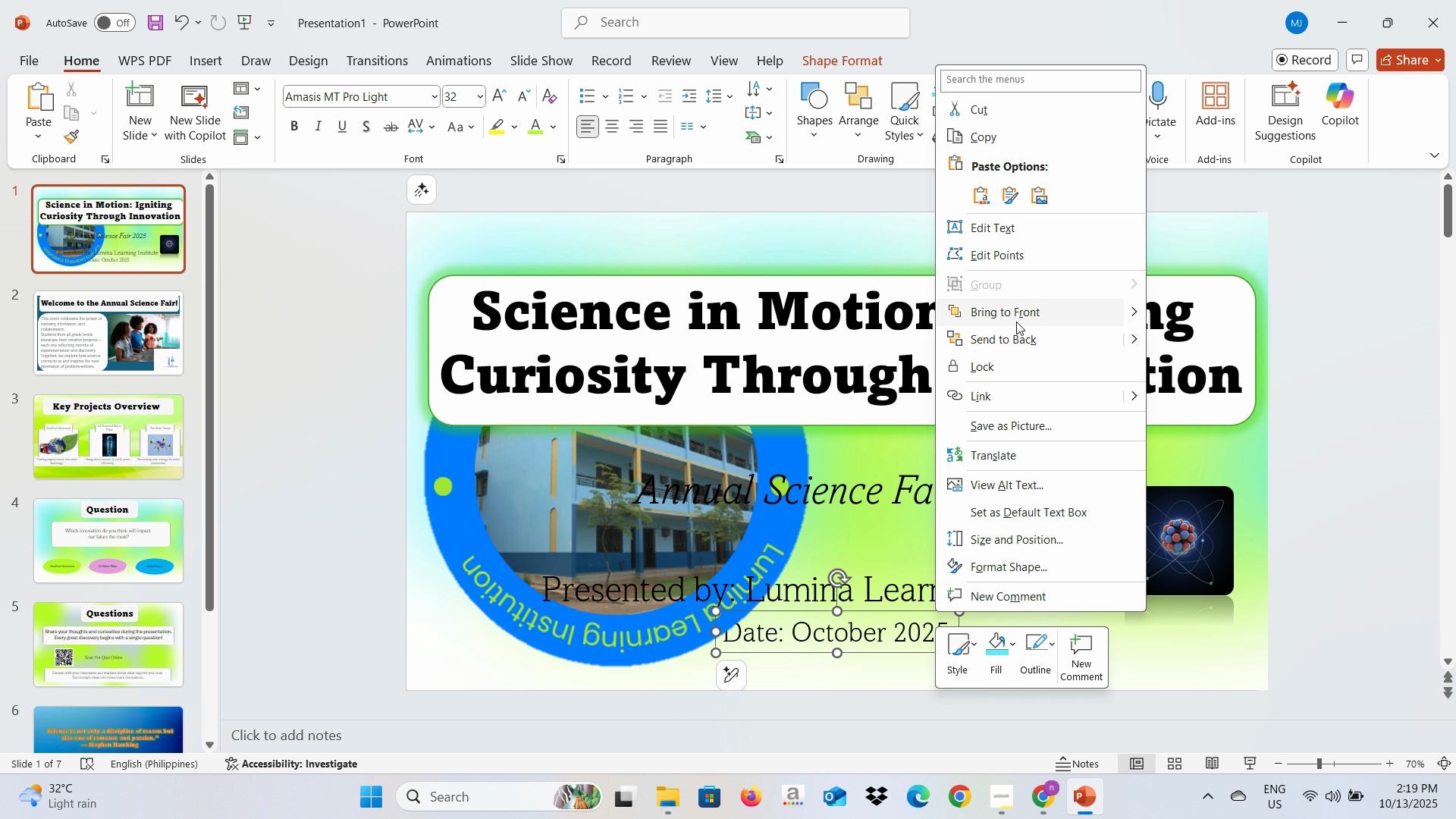 
left_click([1018, 319])
 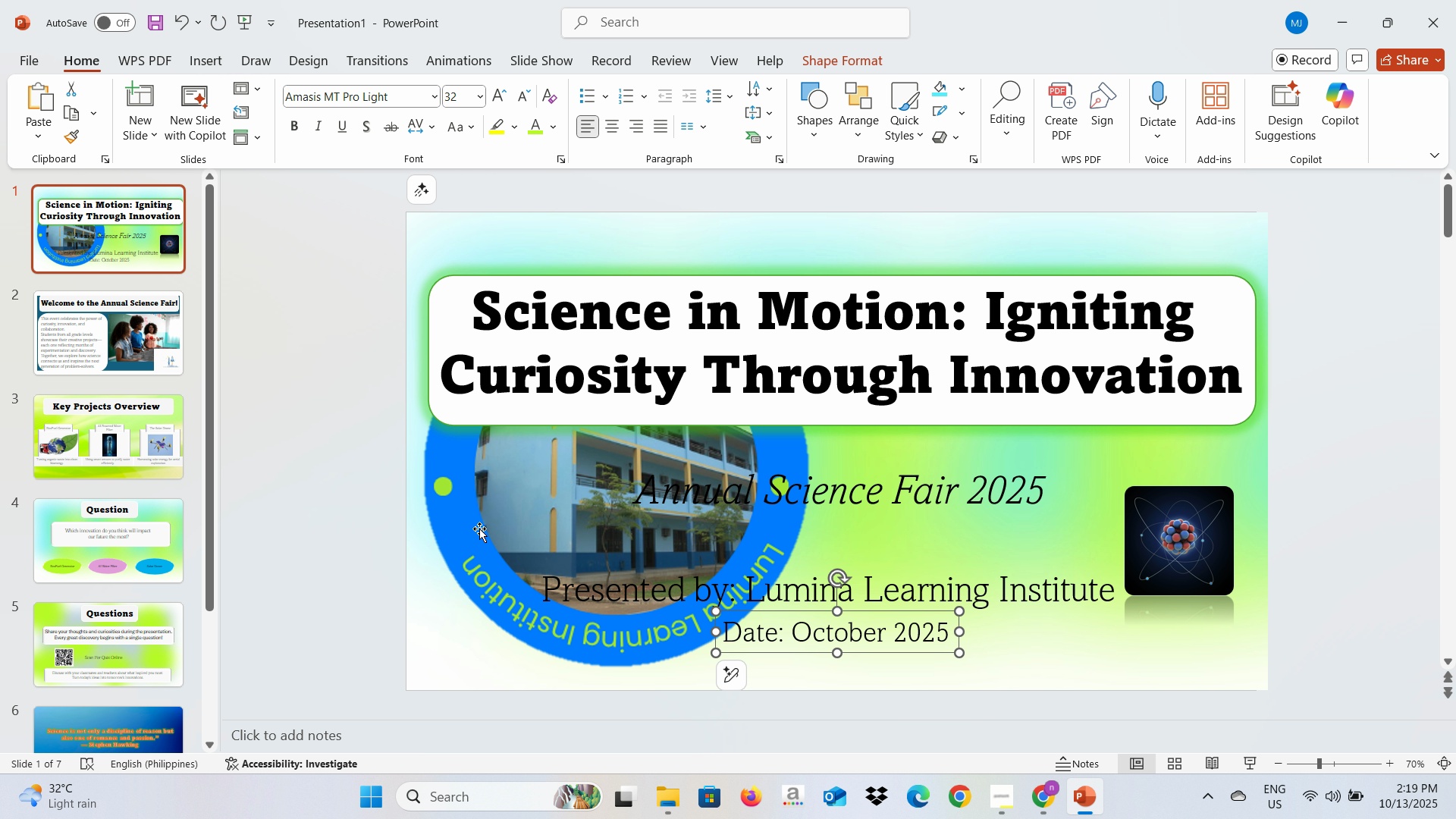 
left_click([476, 522])
 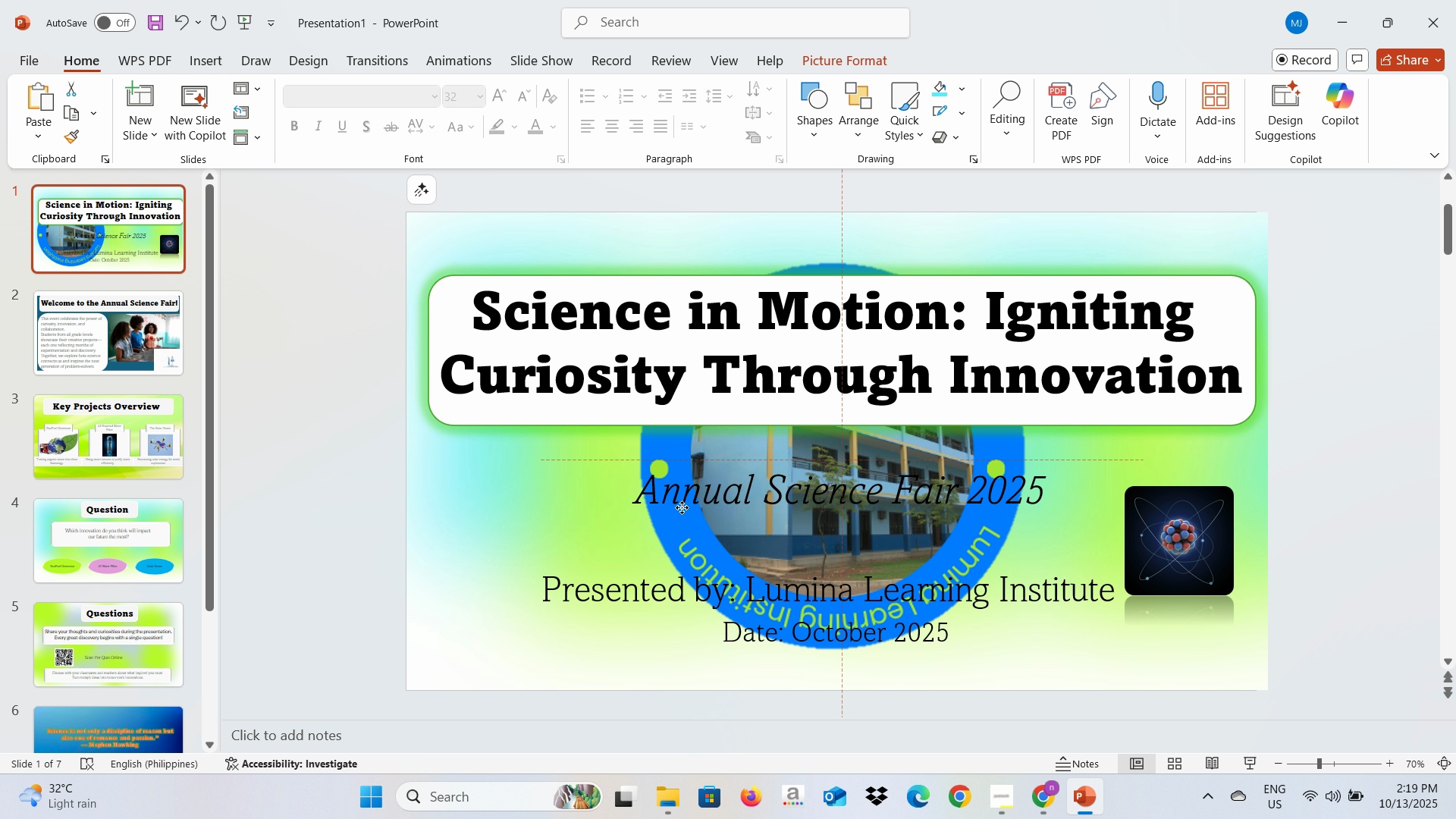 
wait(8.36)
 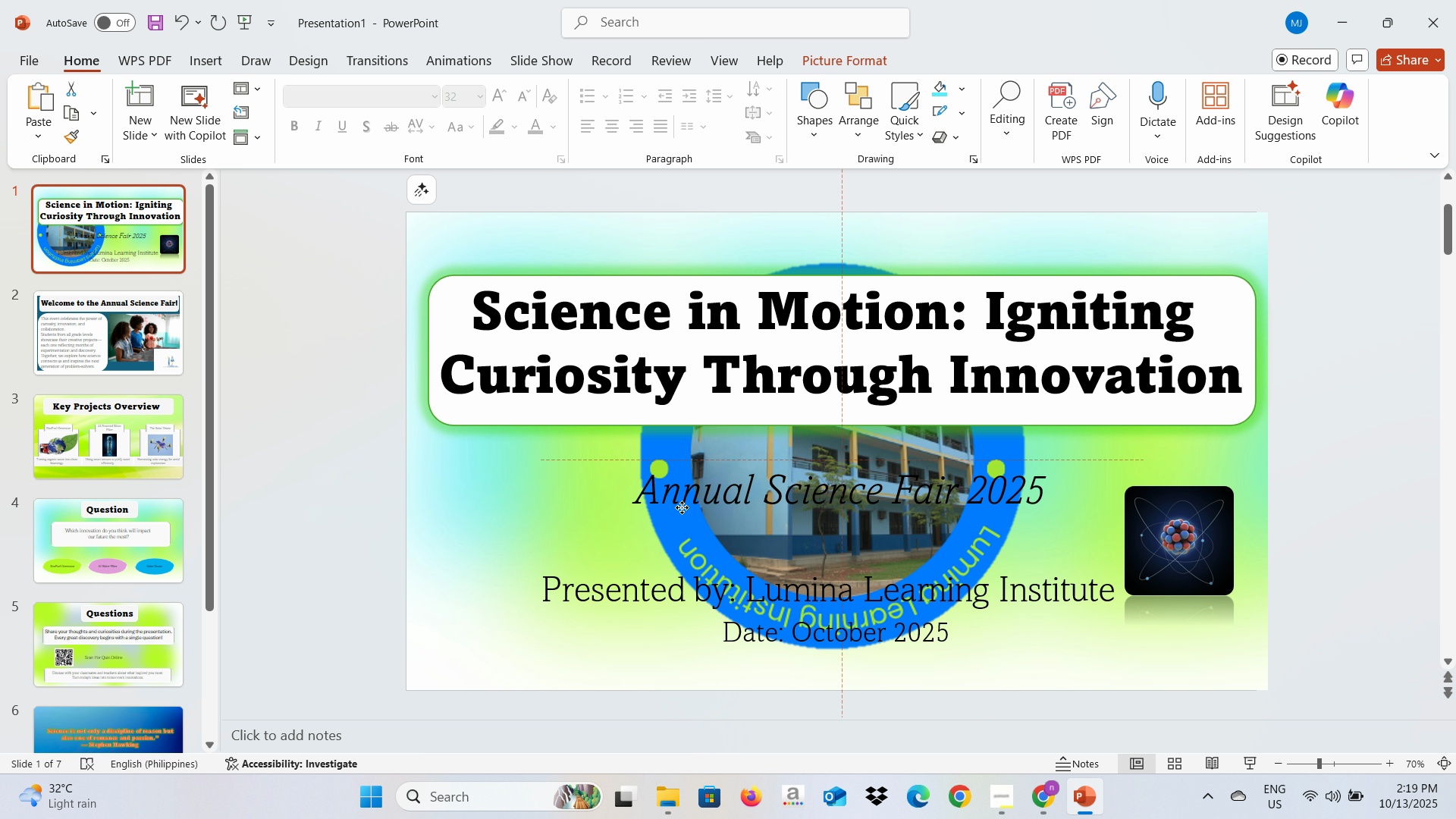 
double_click([607, 461])
 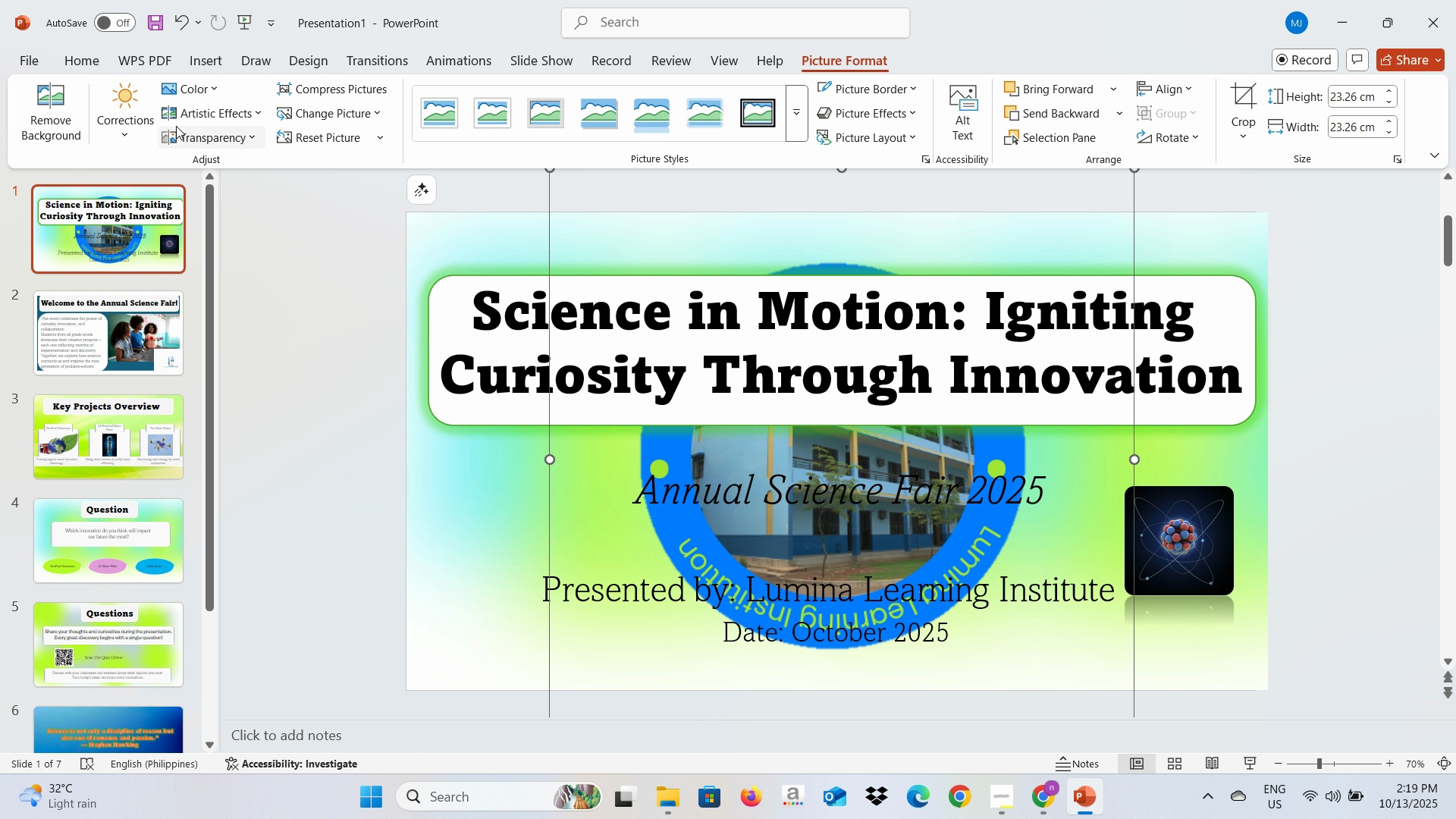 
left_click([182, 124])
 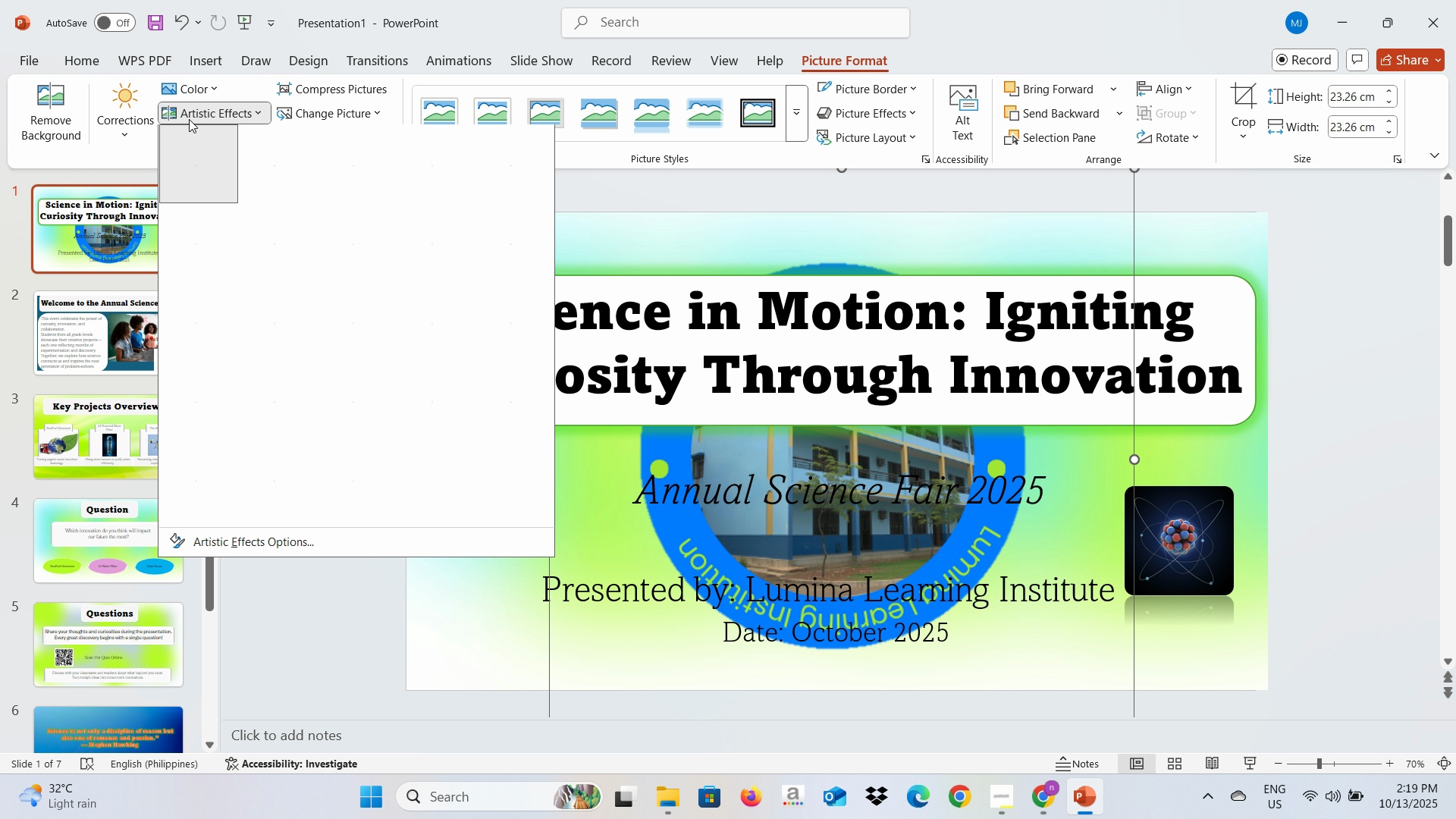 
left_click([189, 119])
 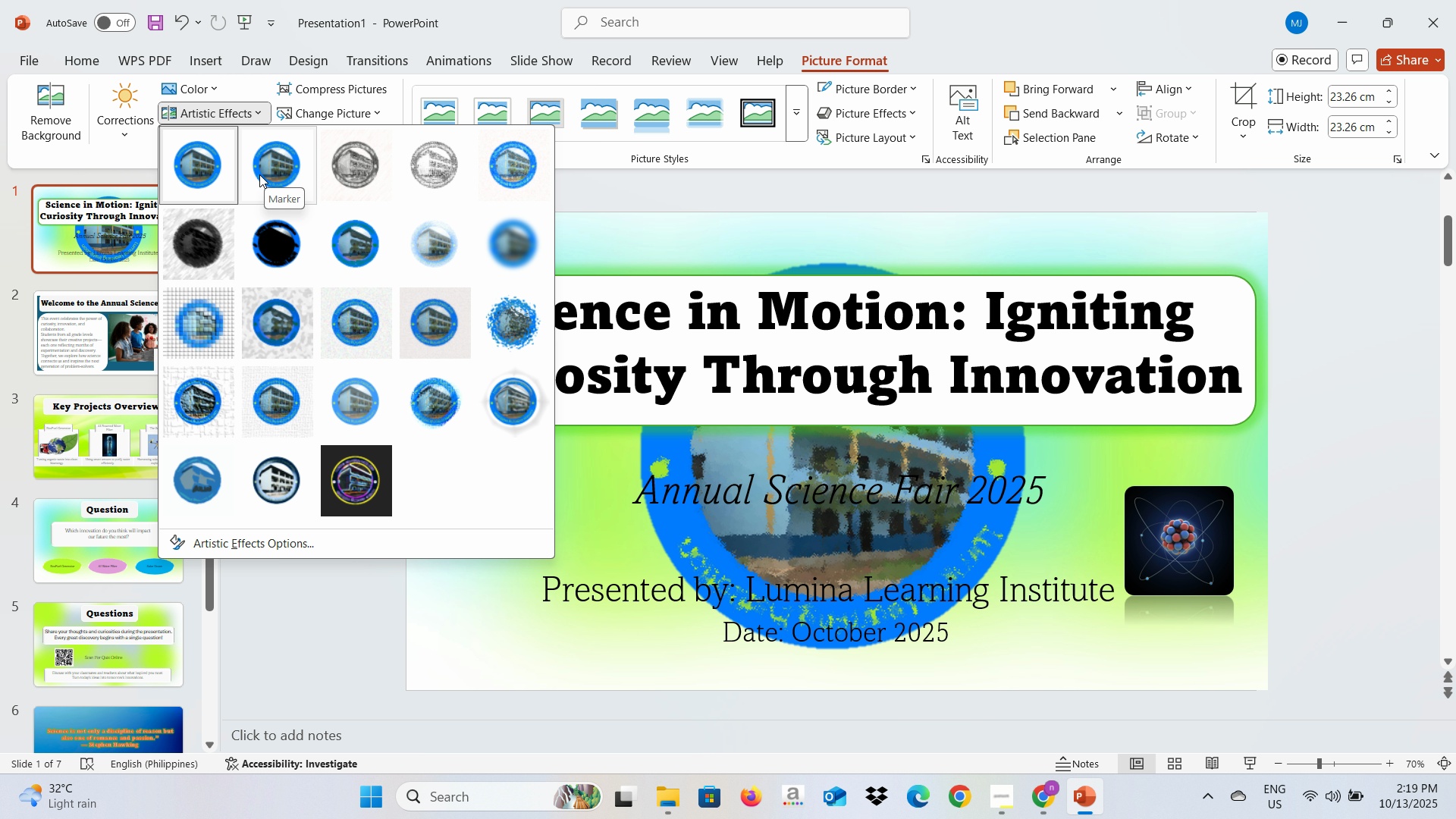 
wait(6.61)
 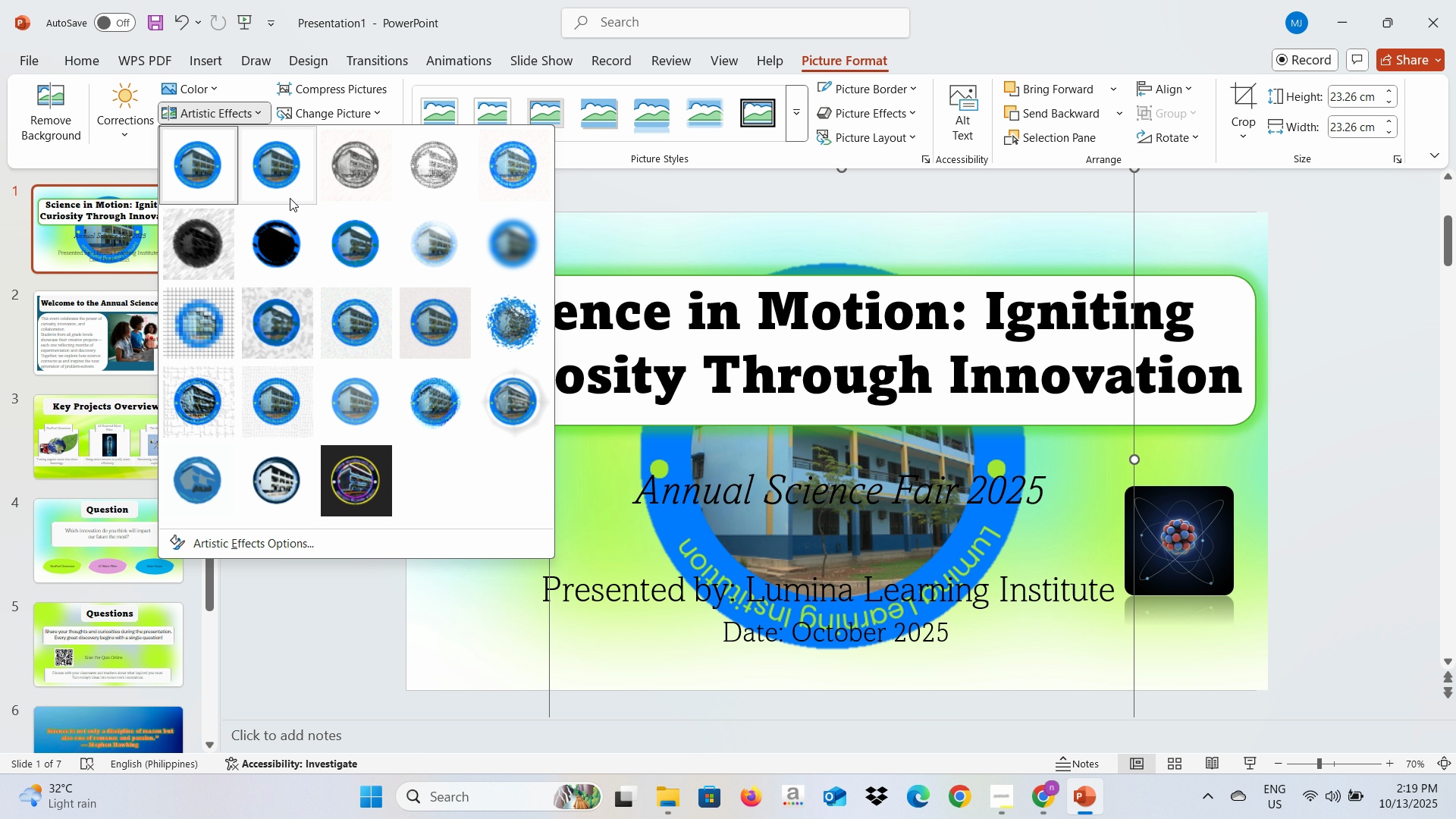 
left_click([348, 596])
 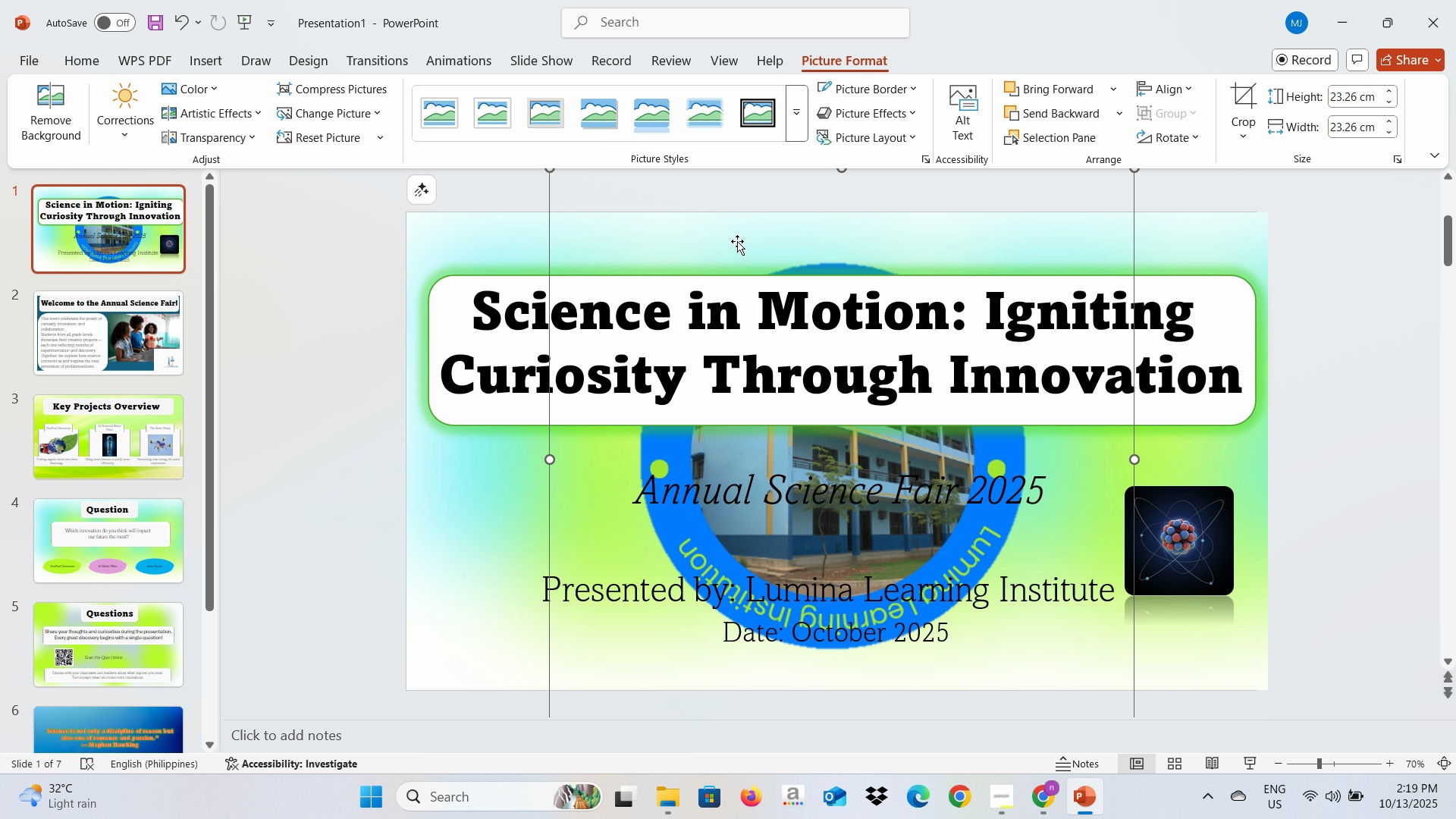 
right_click([737, 241])
 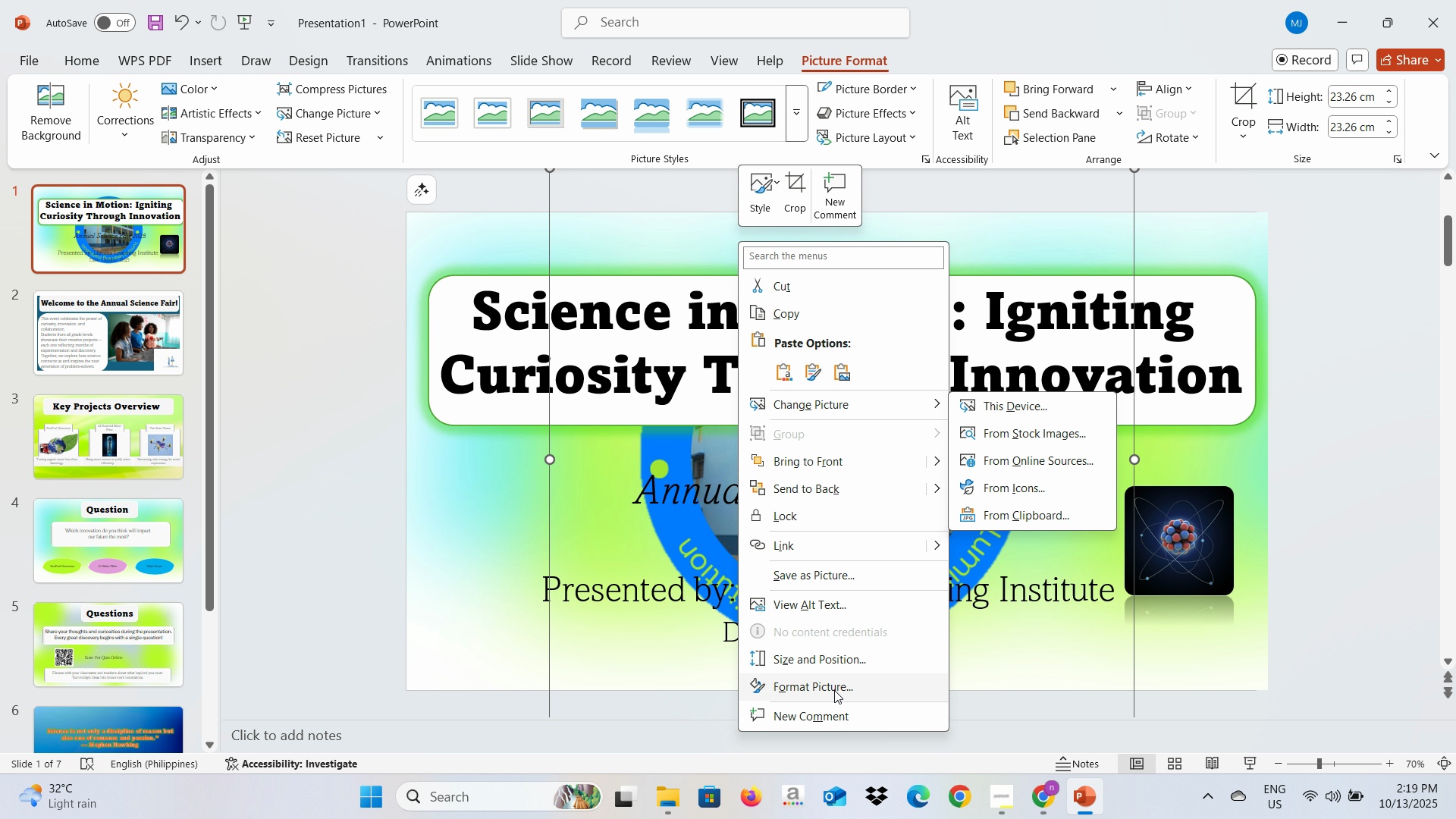 
left_click([834, 690])
 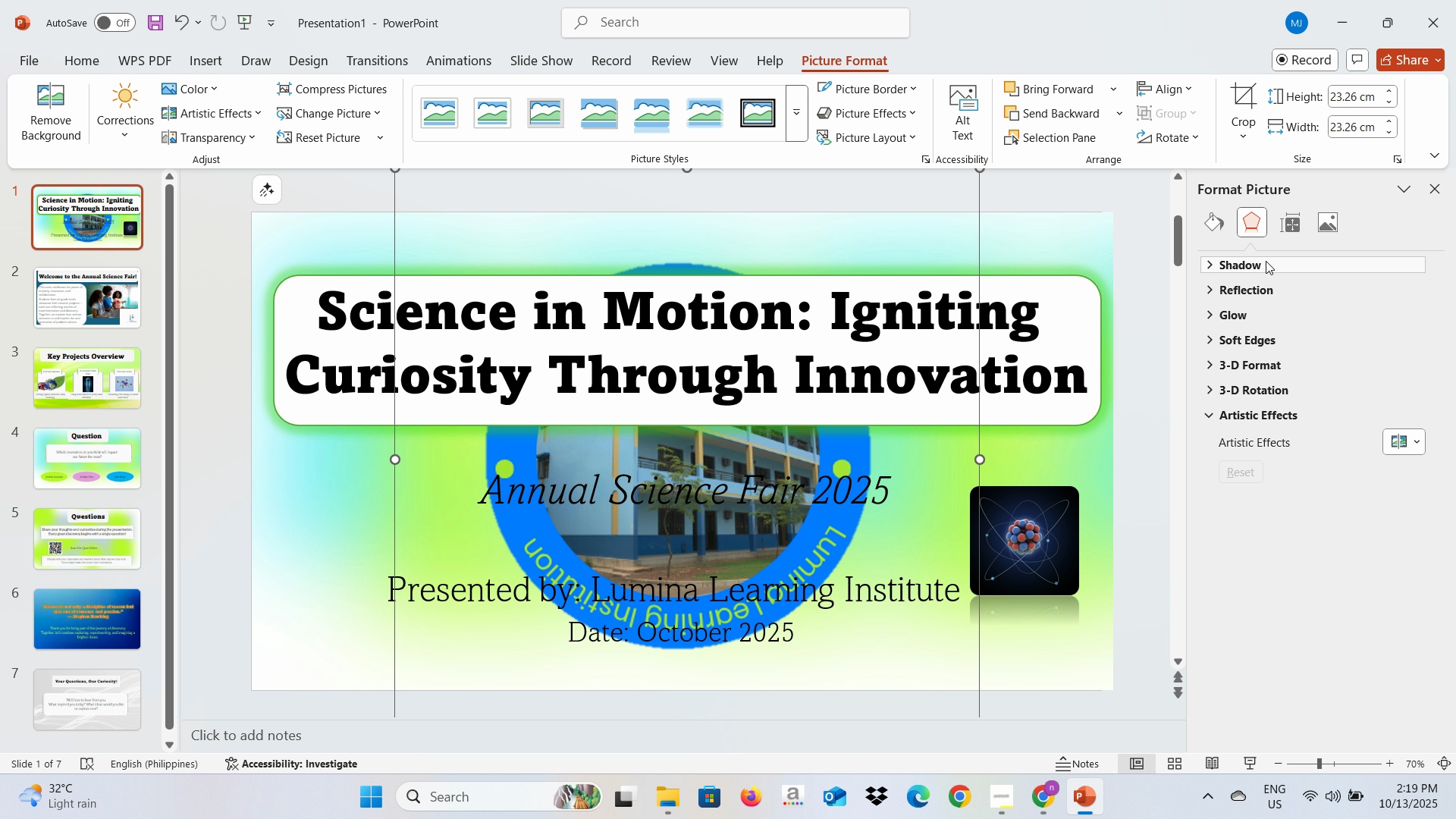 
left_click([1276, 225])
 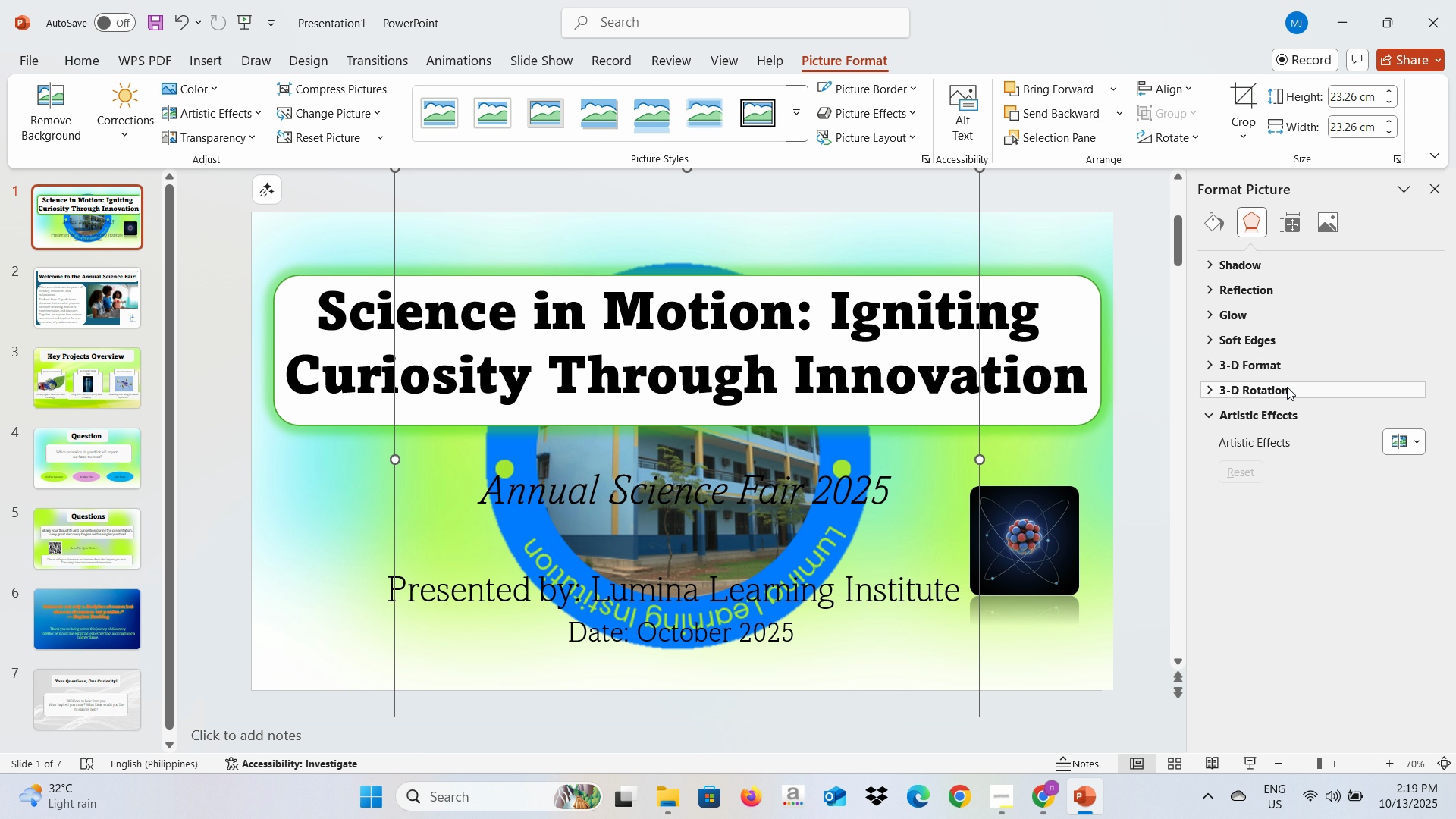 
left_click([1286, 417])
 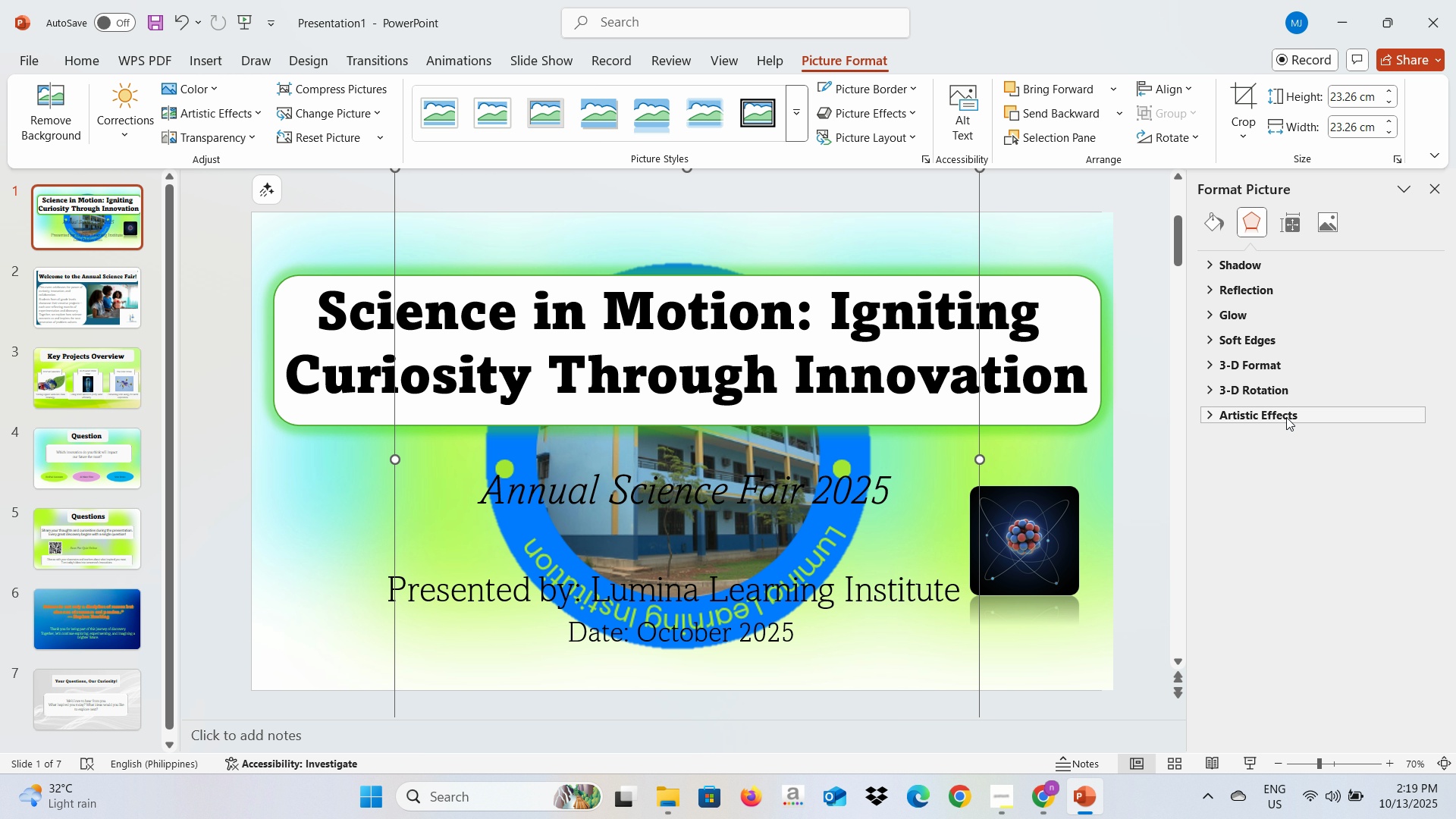 
left_click([1286, 417])
 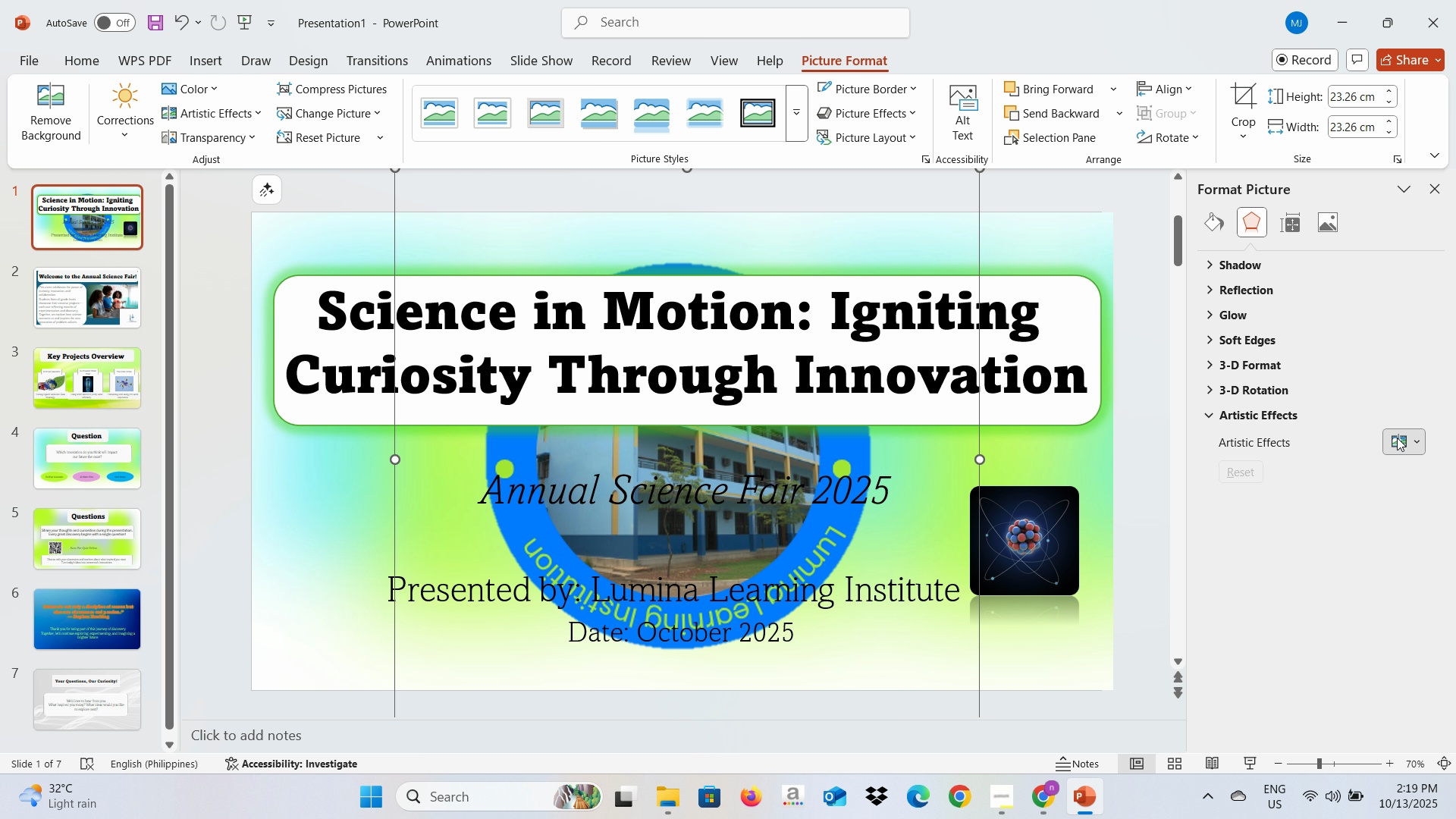 
left_click([1397, 438])
 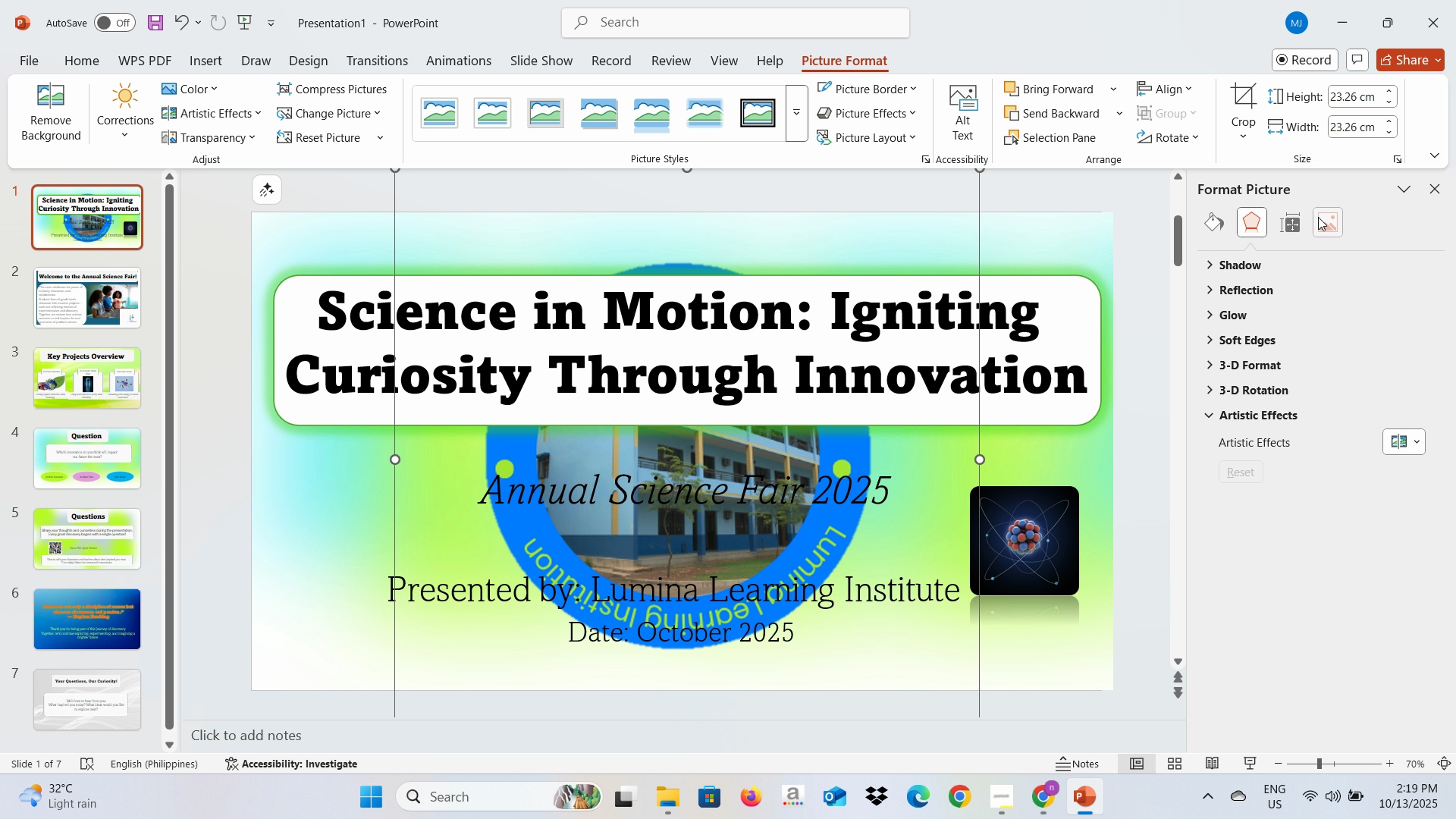 
left_click([1318, 217])
 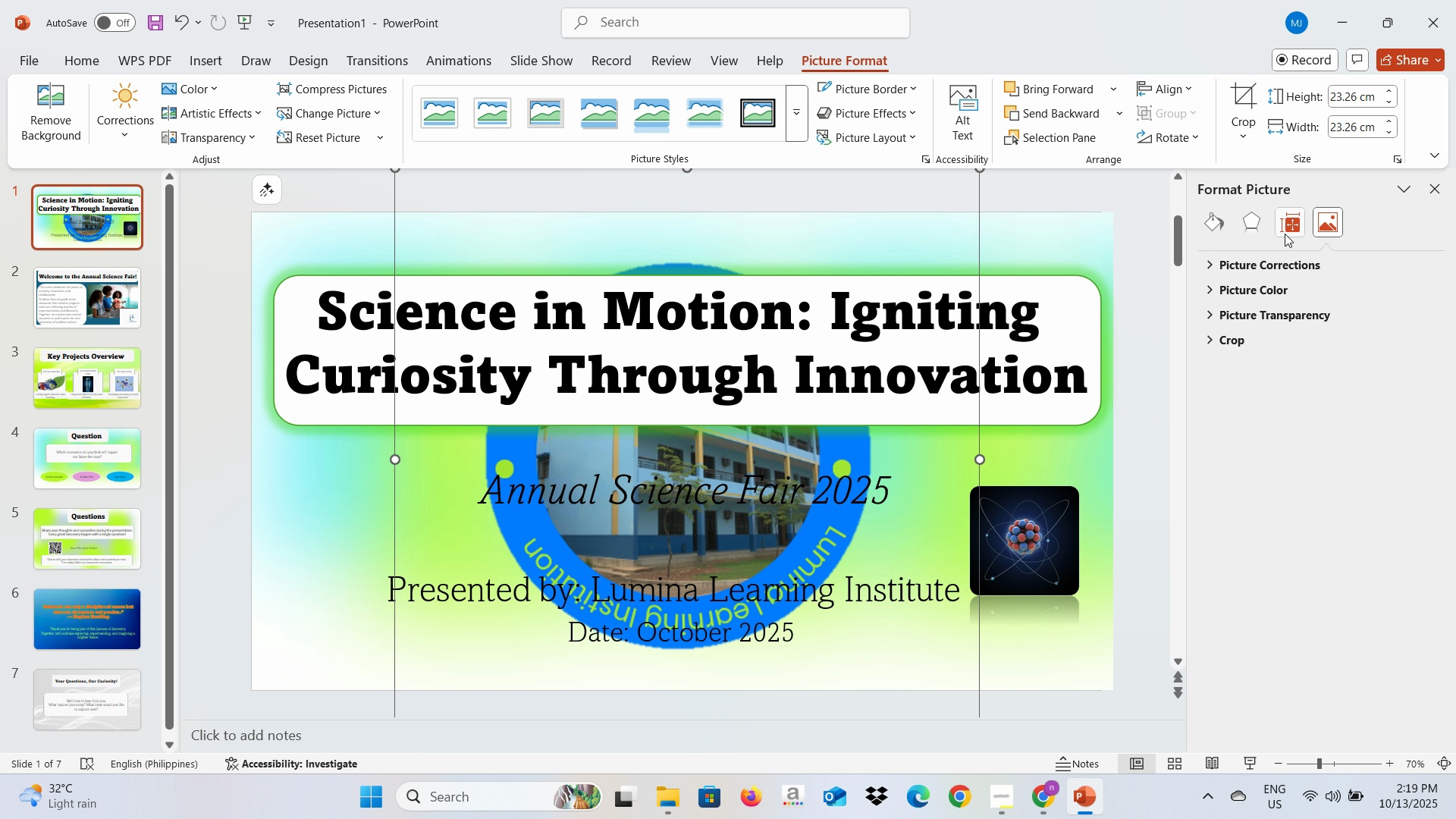 
left_click([1263, 314])
 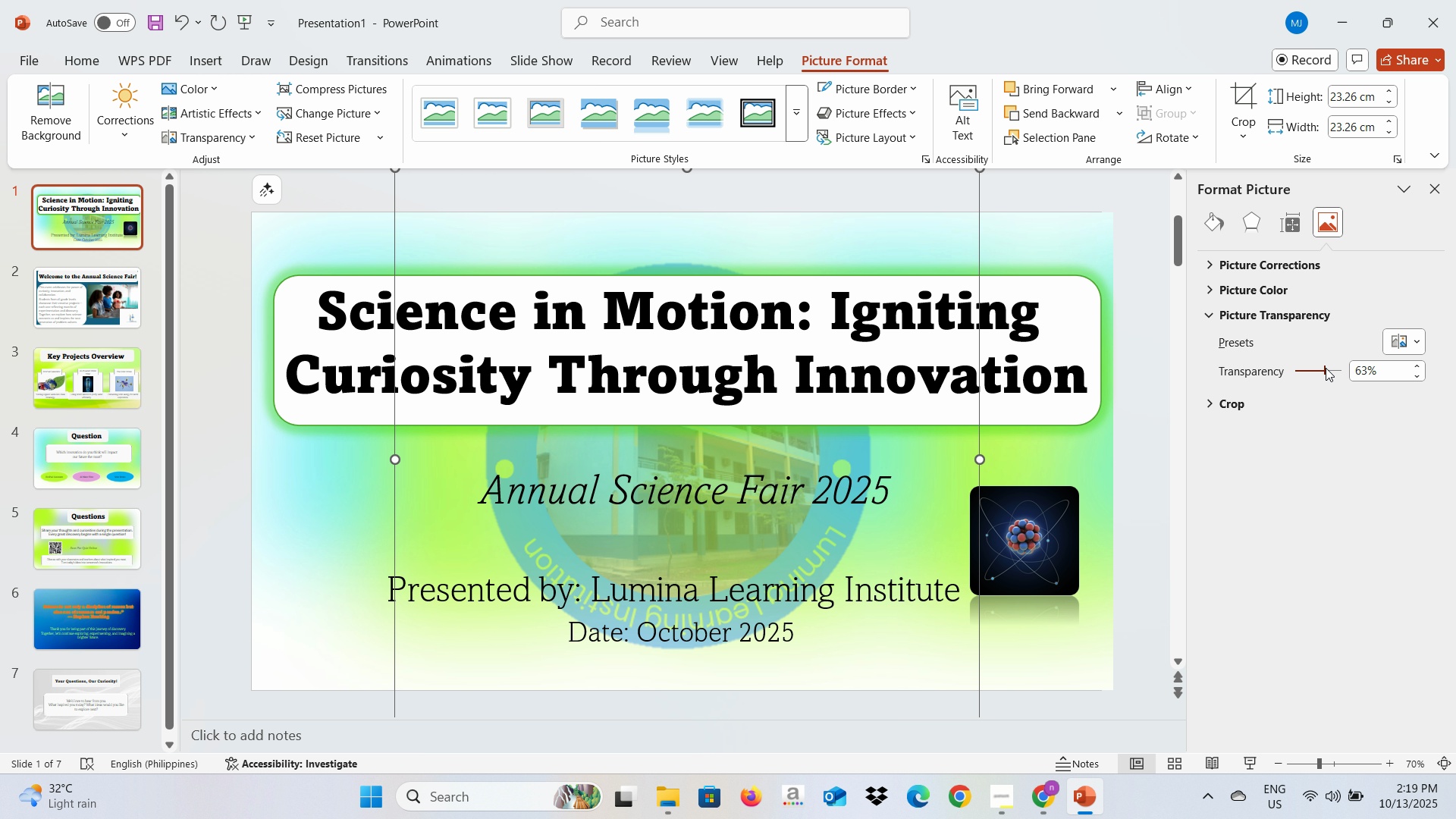 
wait(5.65)
 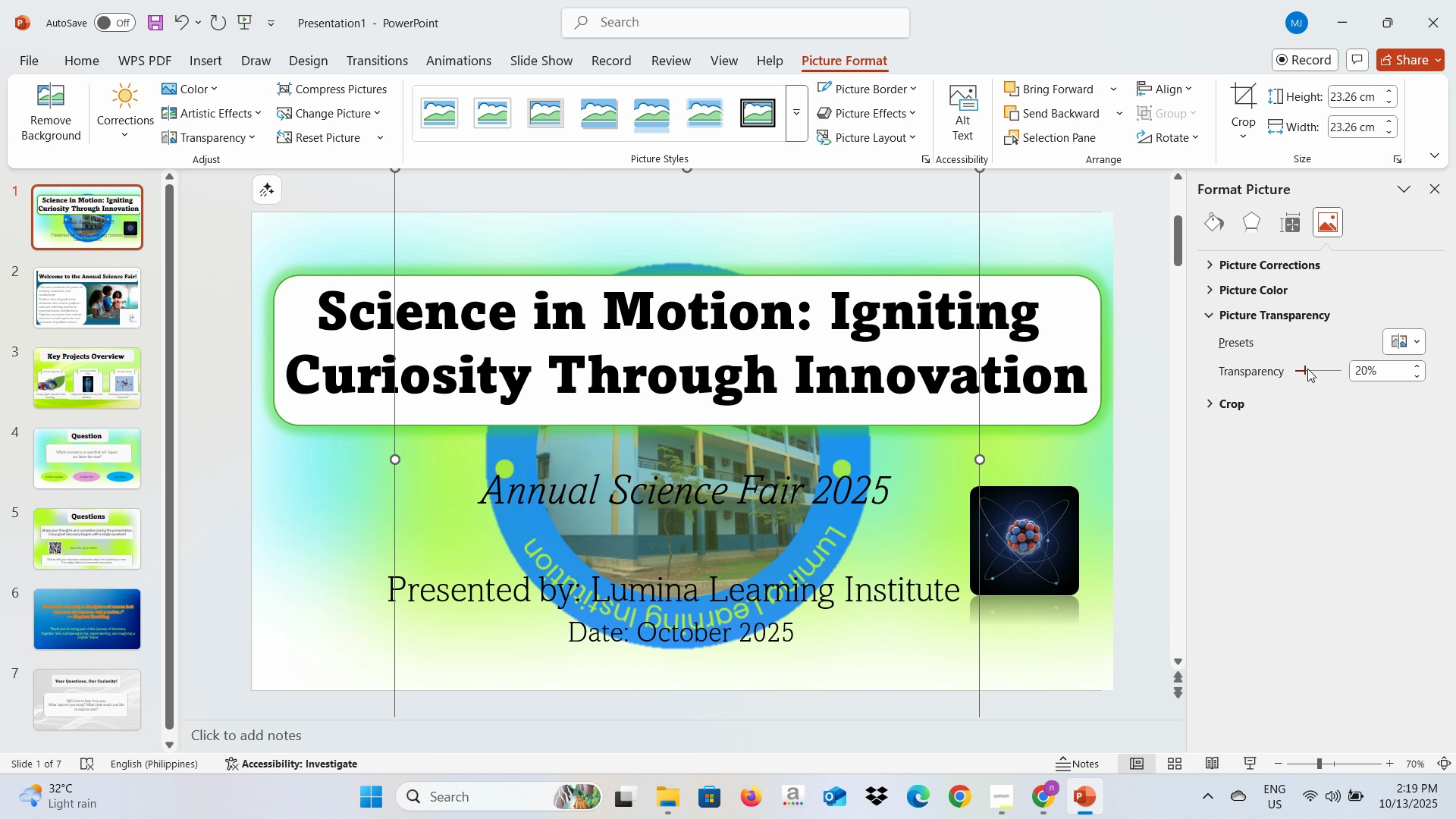 
left_click([1156, 588])
 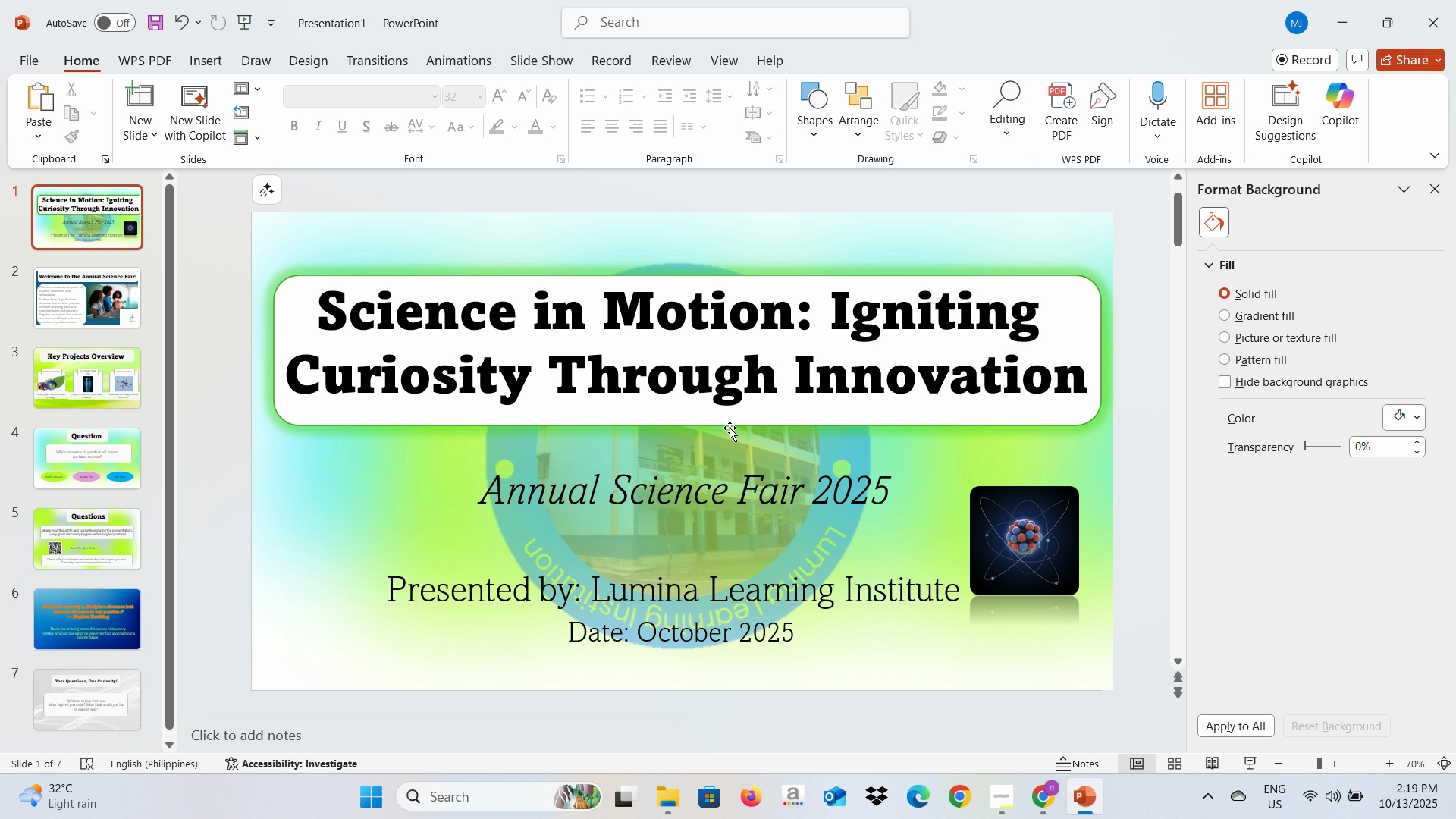 
wait(6.62)
 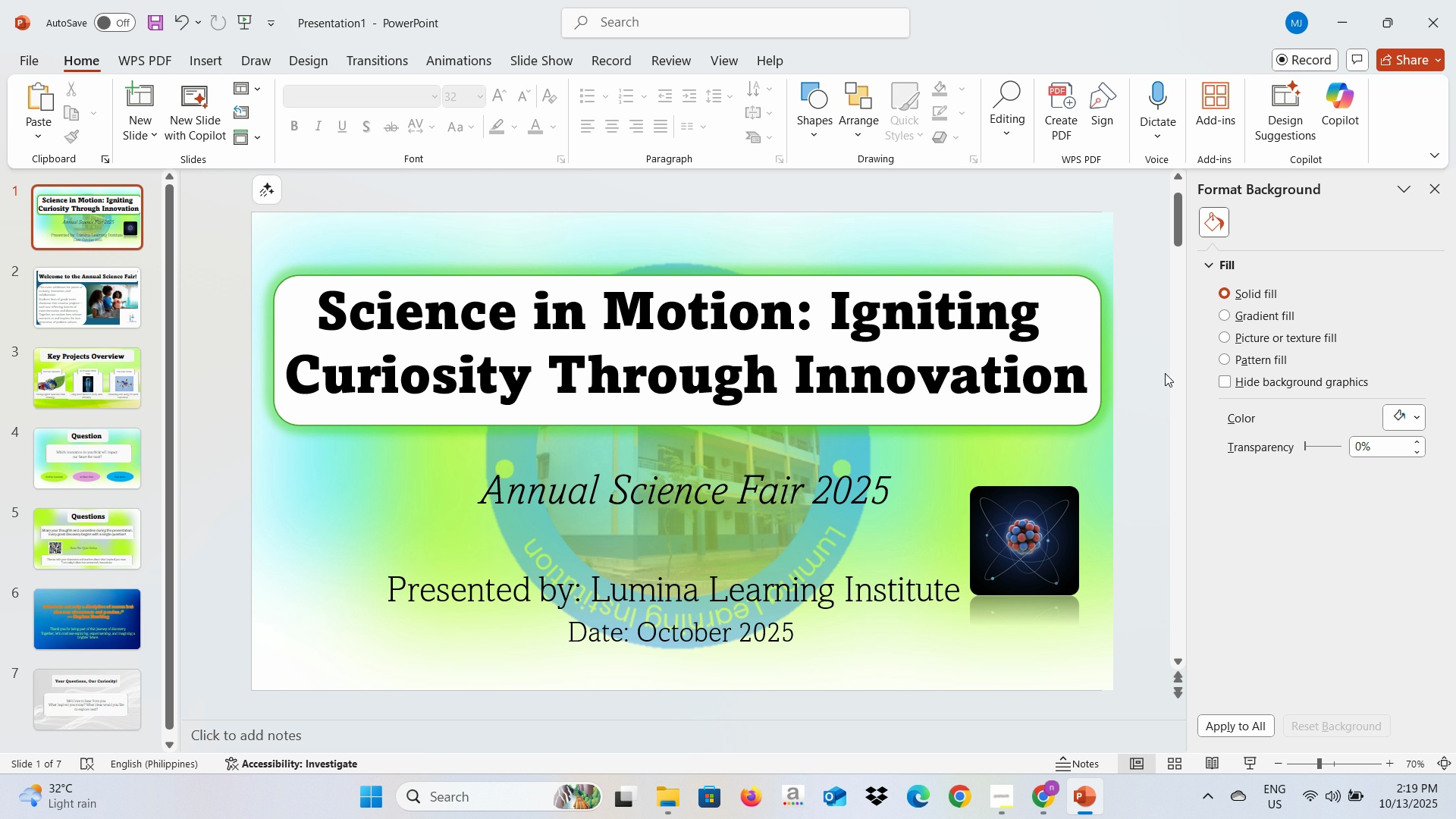 
left_click([104, 312])
 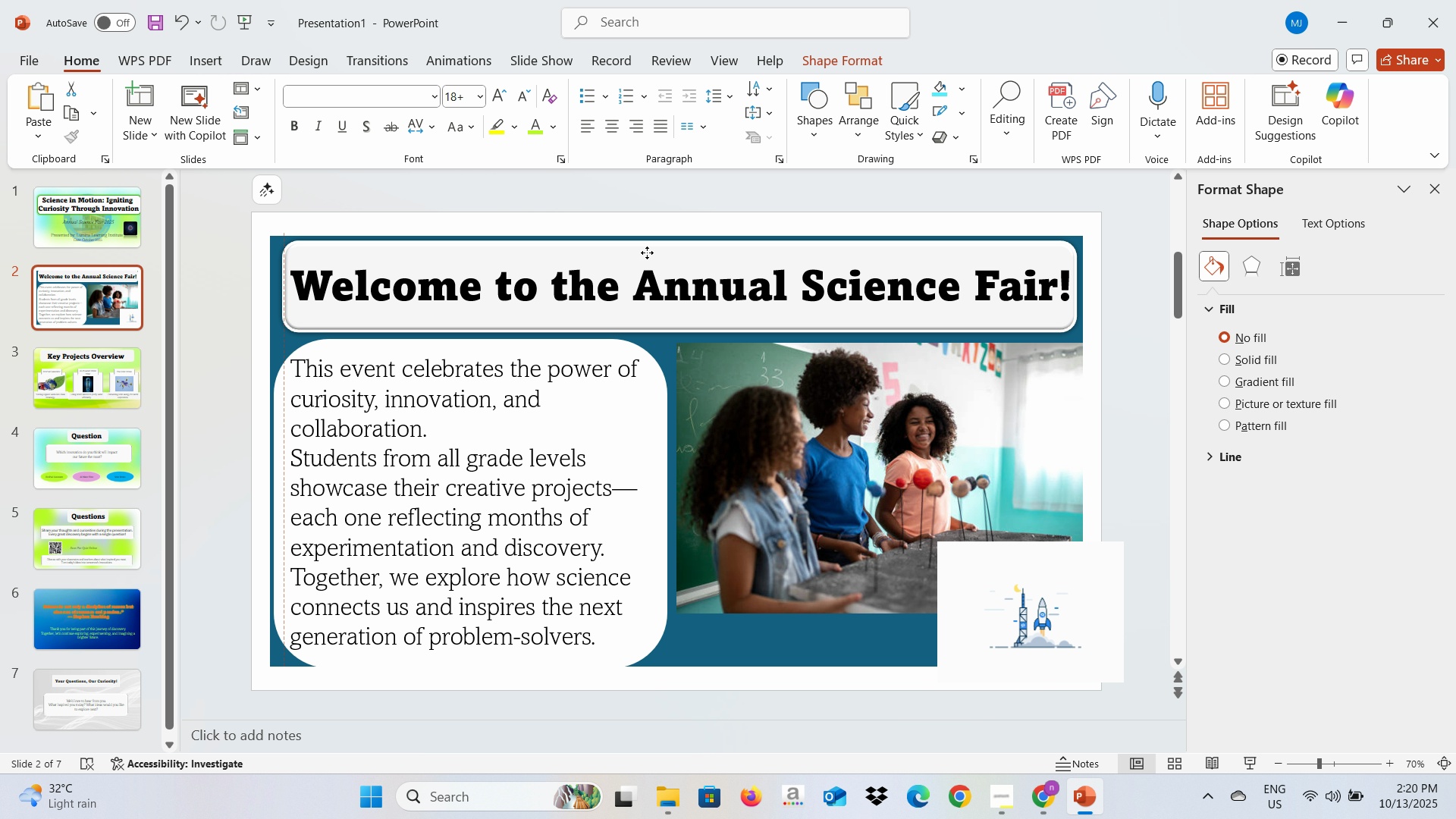 
wait(7.72)
 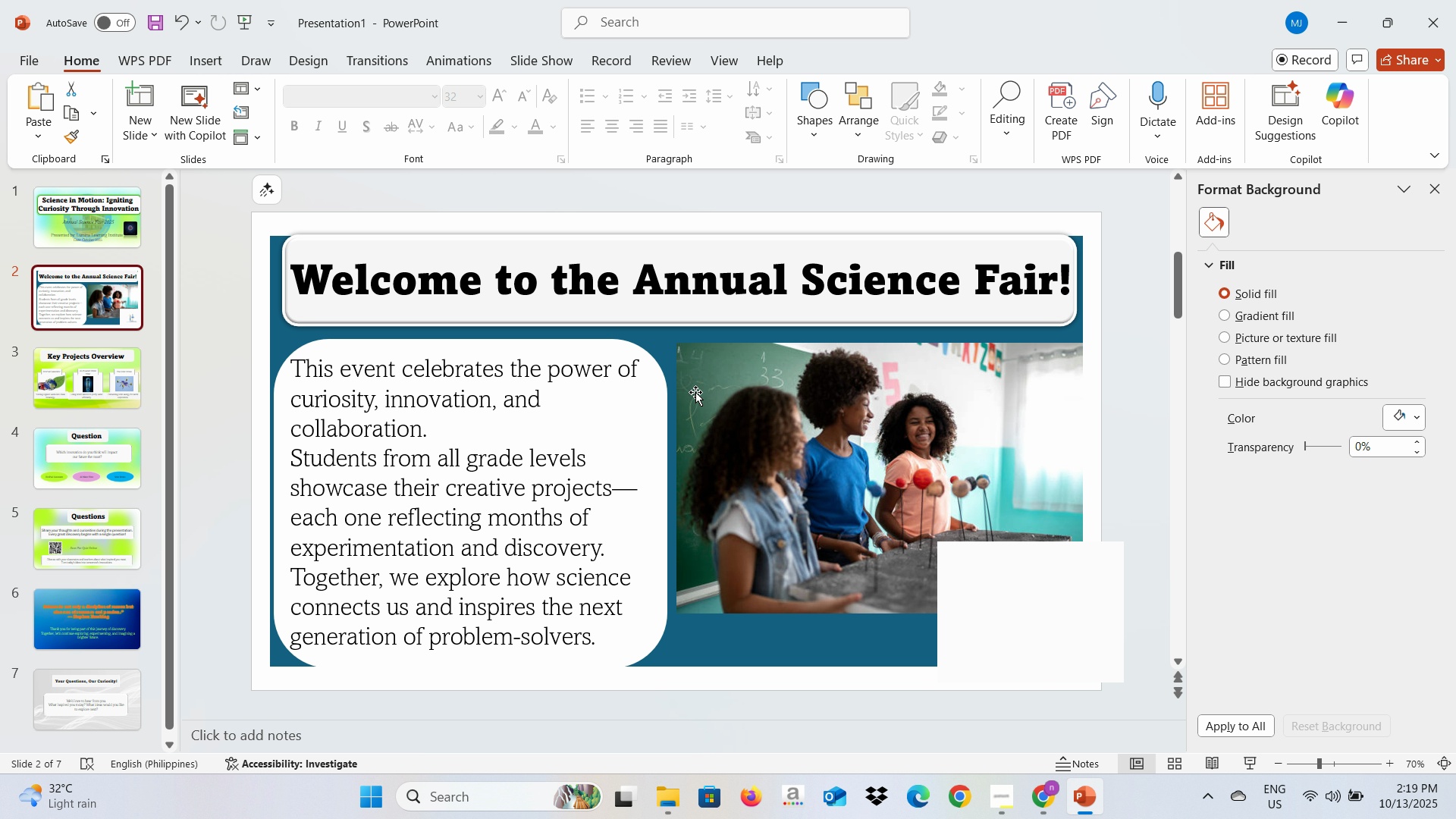 
left_click([1006, 584])
 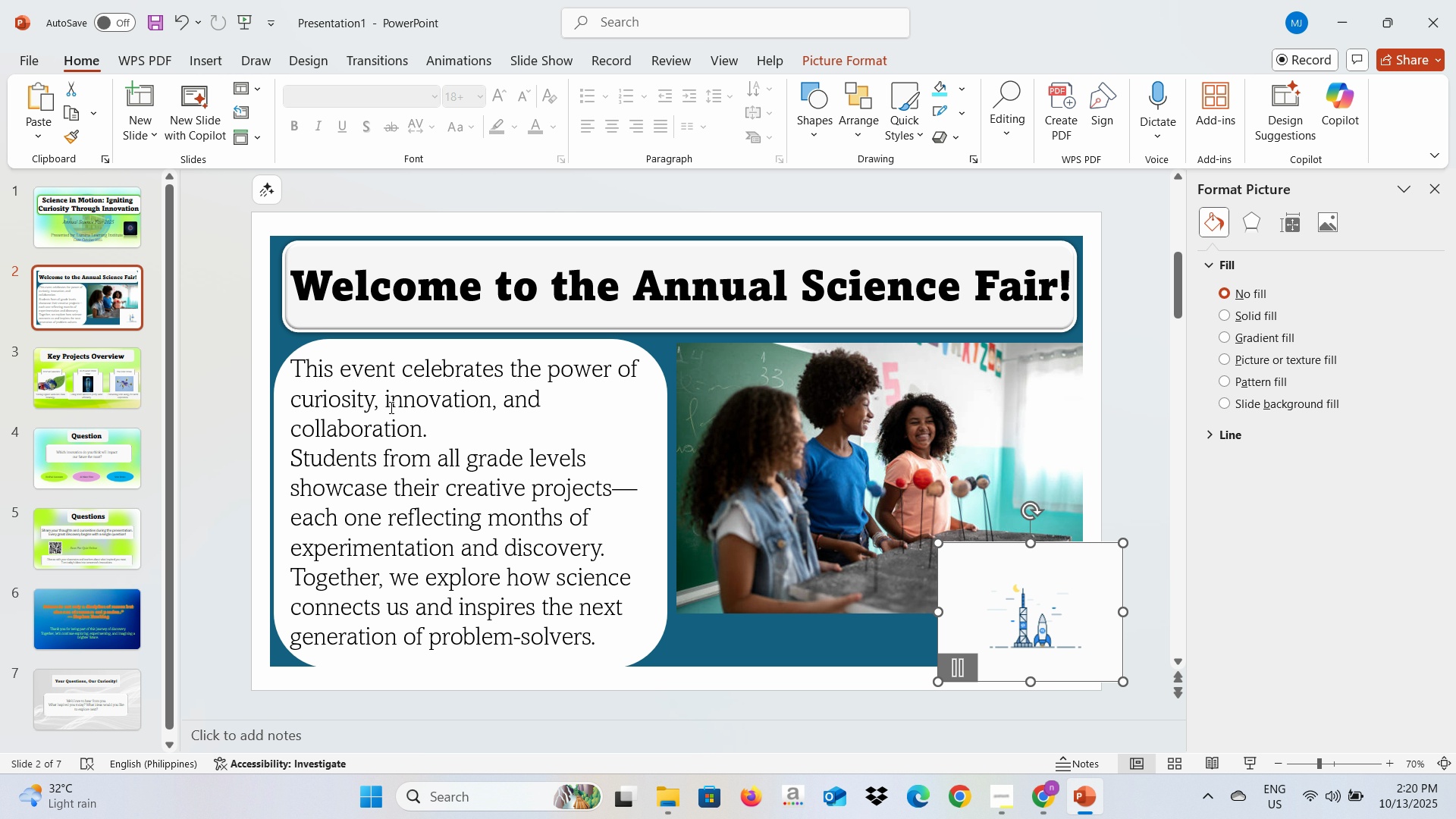 
left_click([115, 394])
 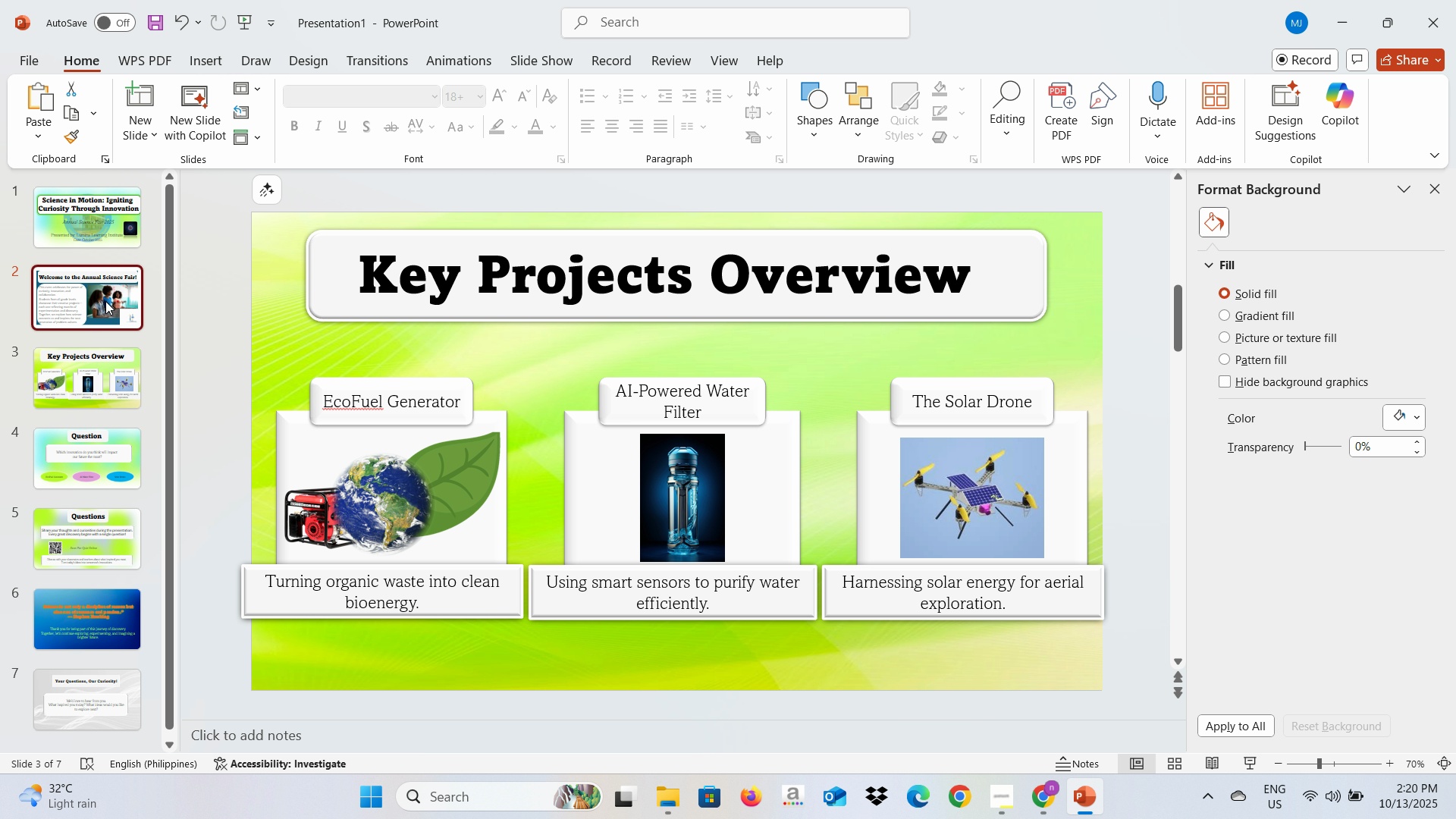 
wait(9.13)
 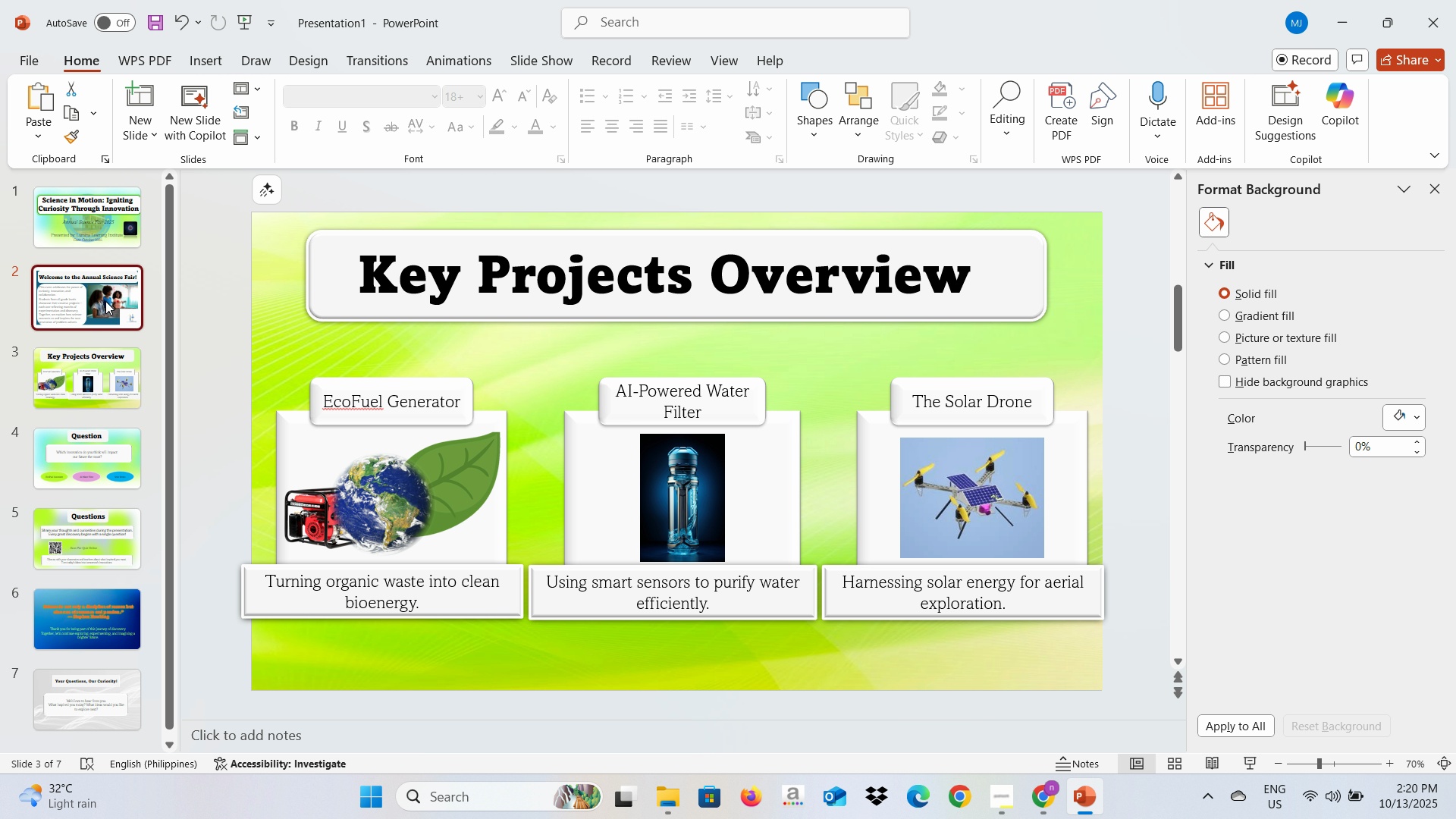 
left_click([102, 701])
 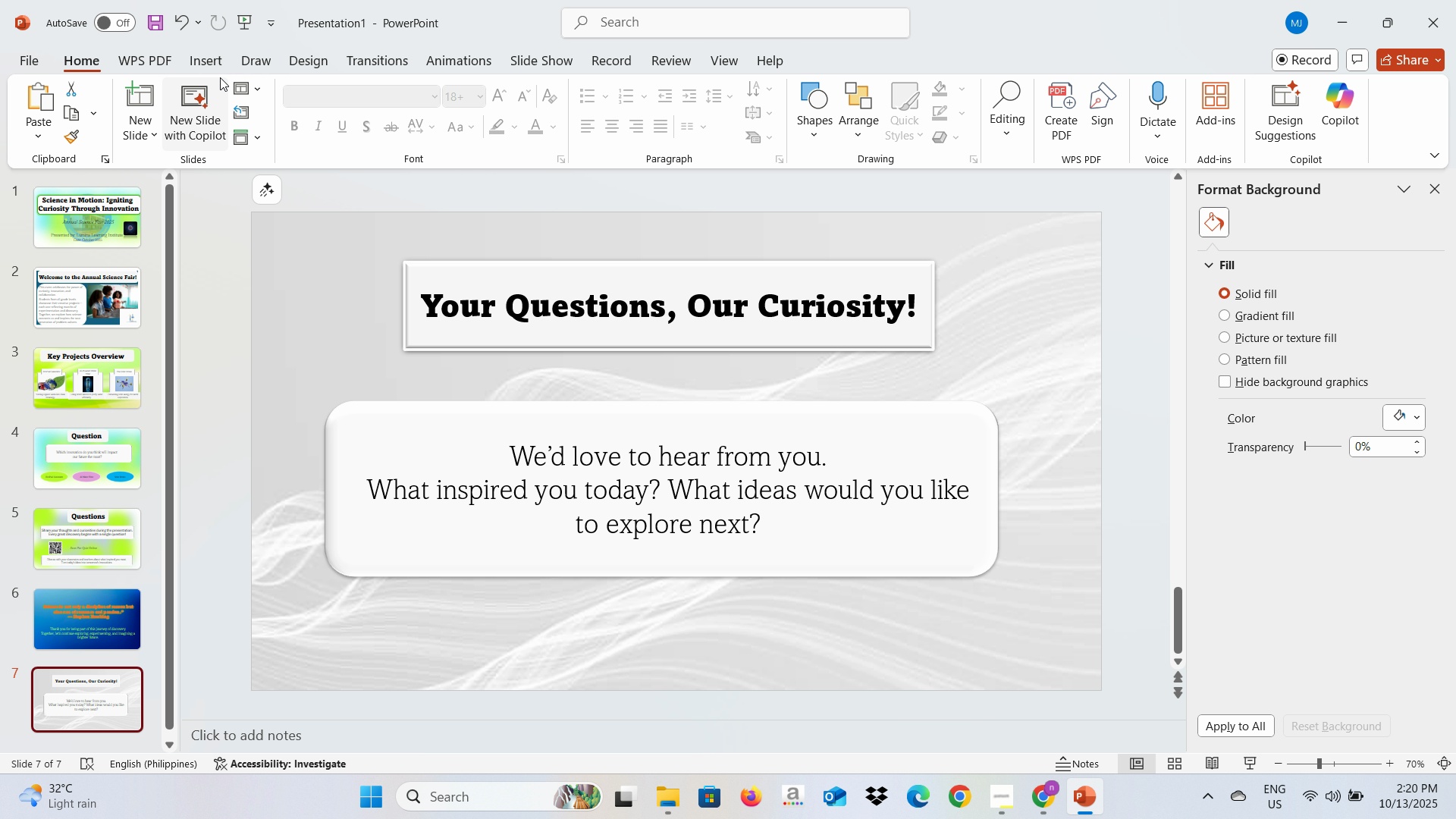 
left_click([218, 52])
 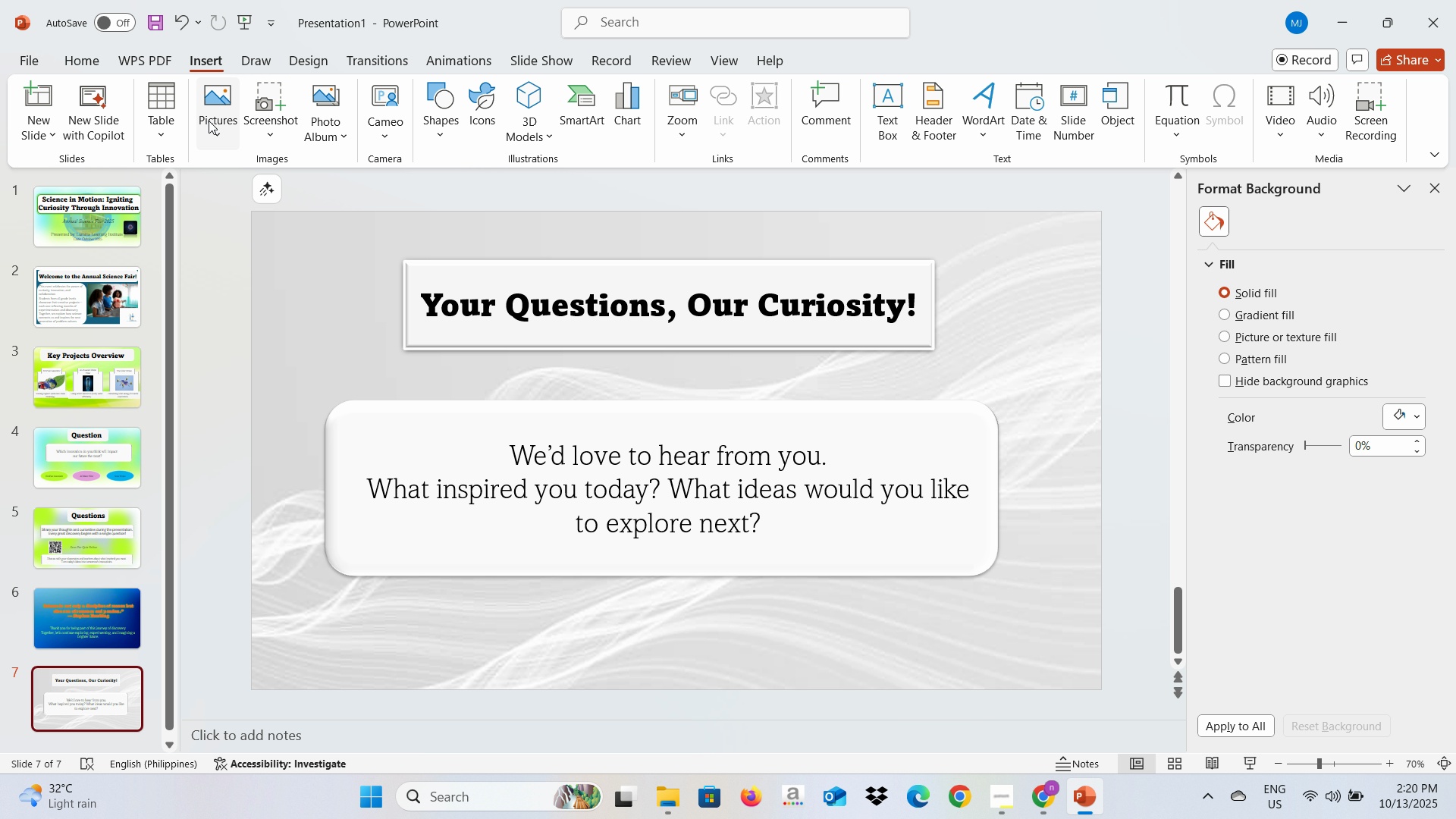 
left_click([209, 121])
 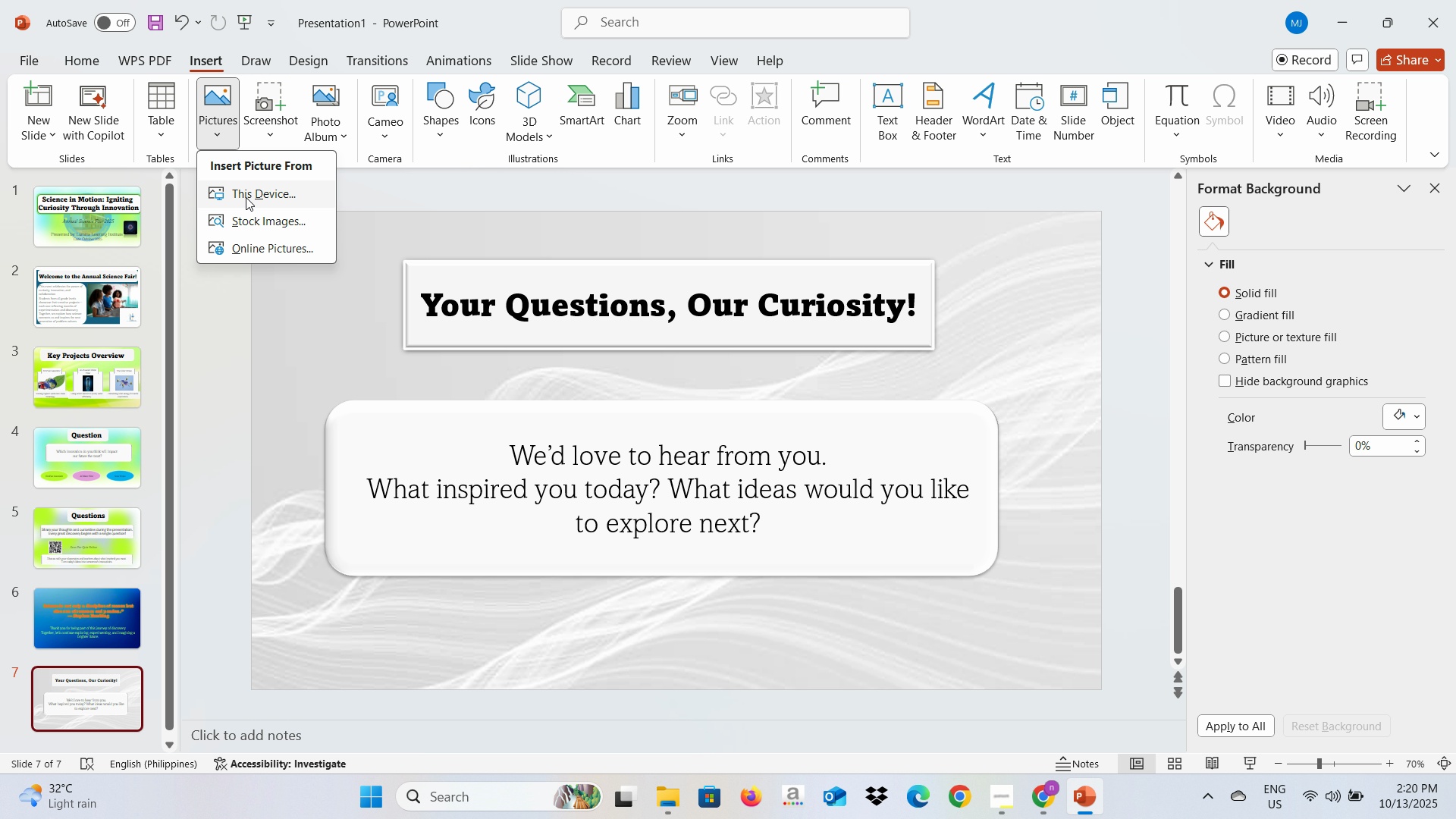 
left_click([246, 197])
 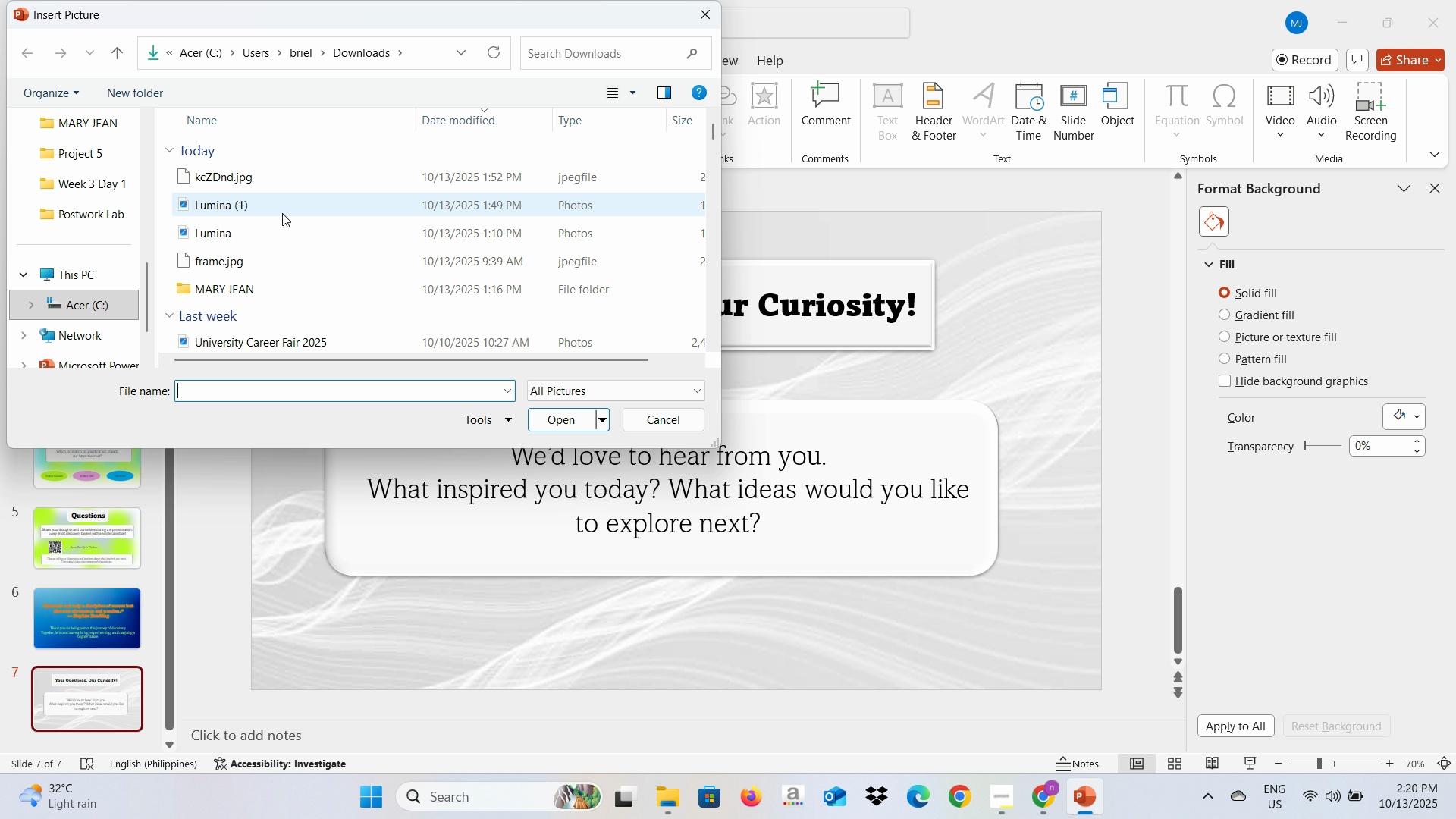 
left_click([276, 202])
 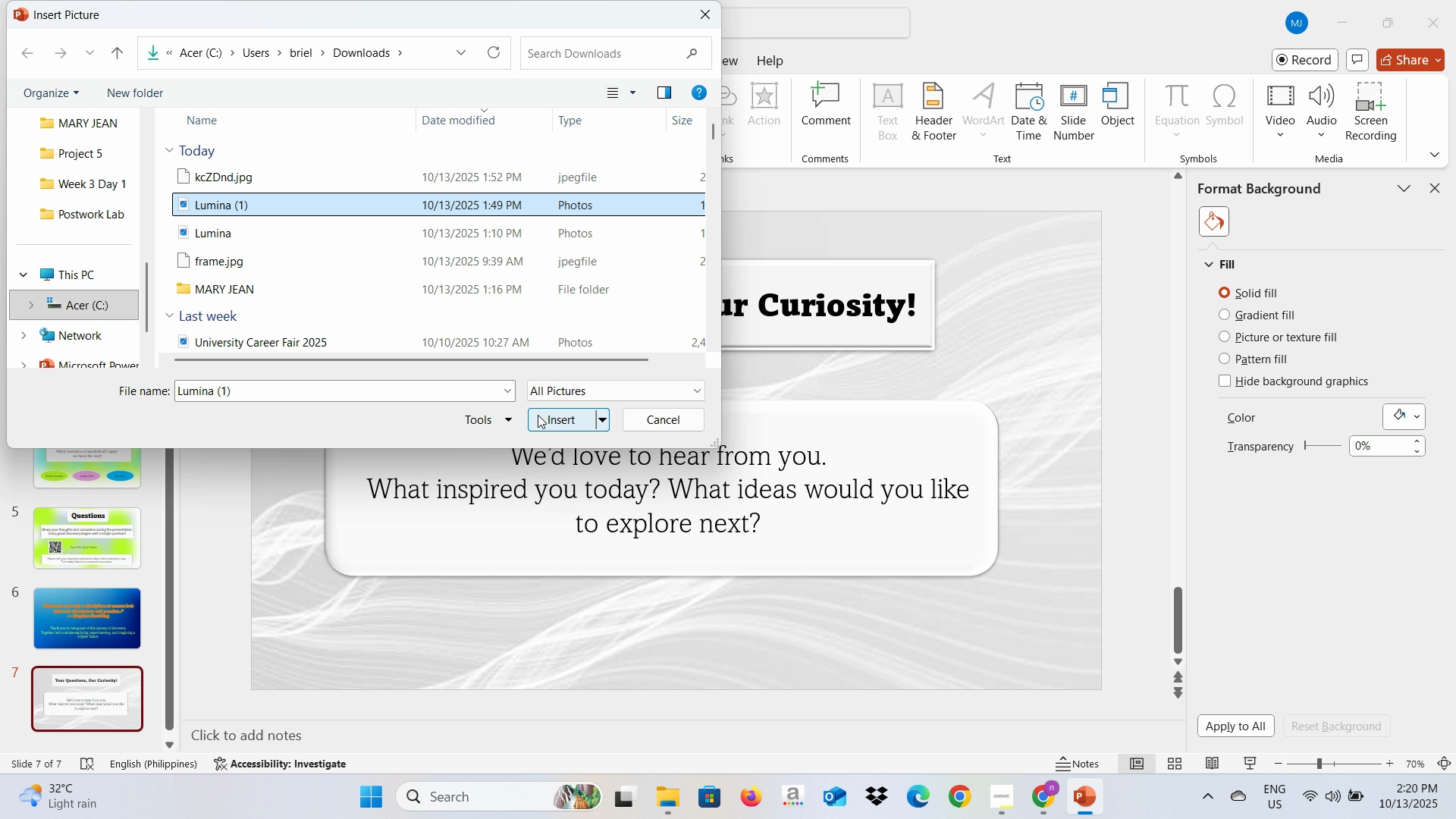 
left_click([538, 415])
 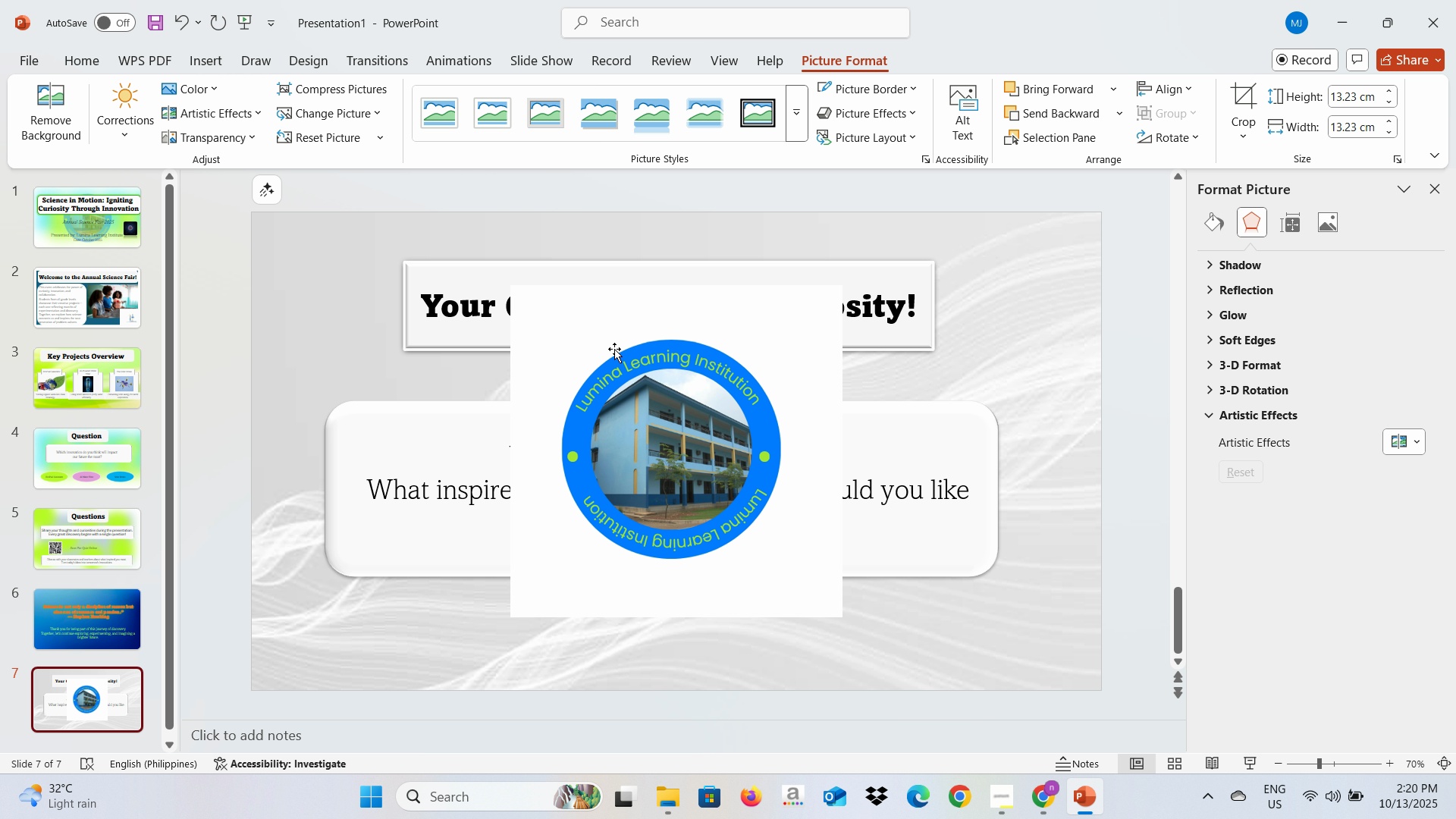 
double_click([613, 351])
 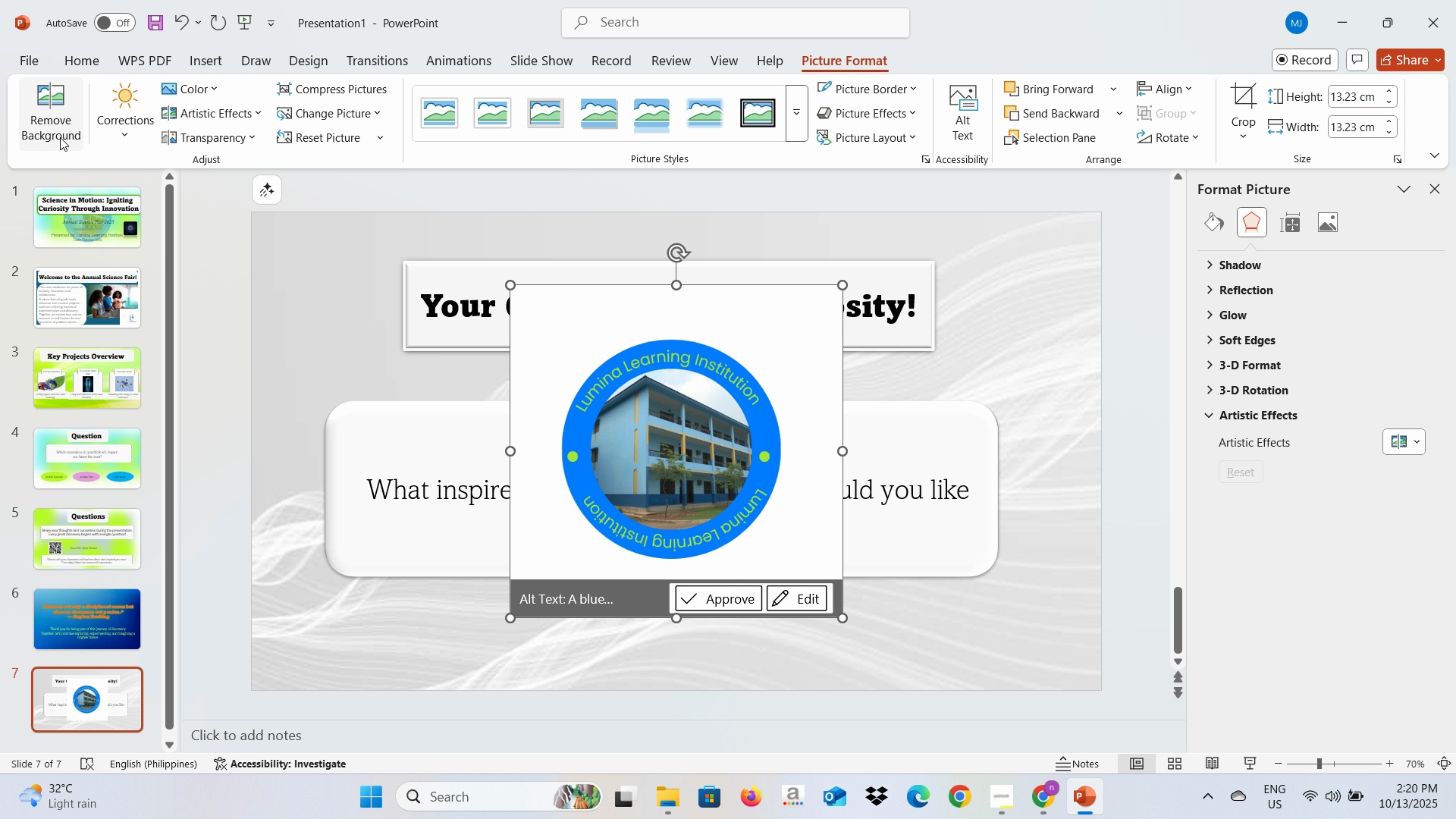 
left_click([60, 137])
 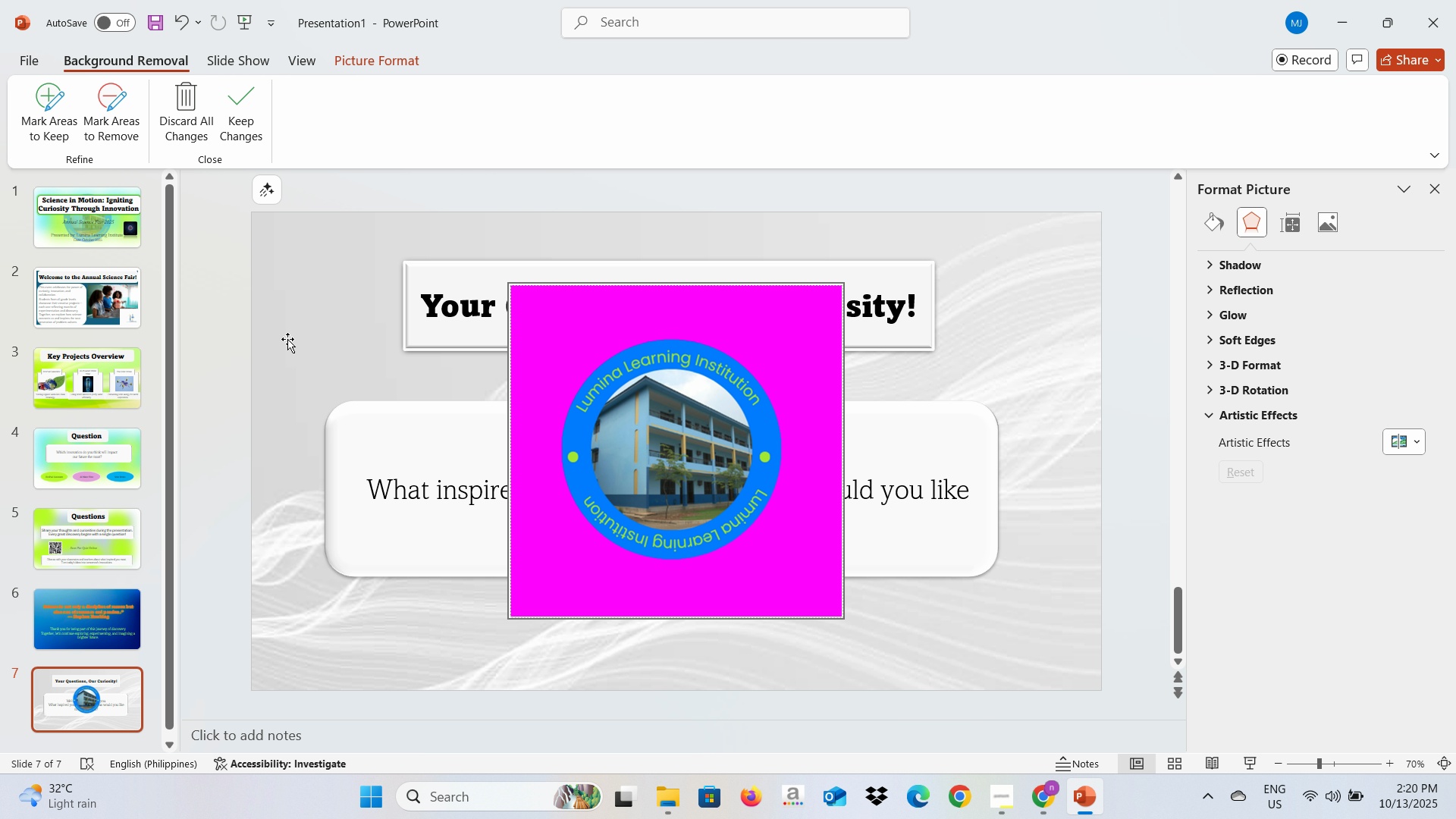 
left_click([282, 347])
 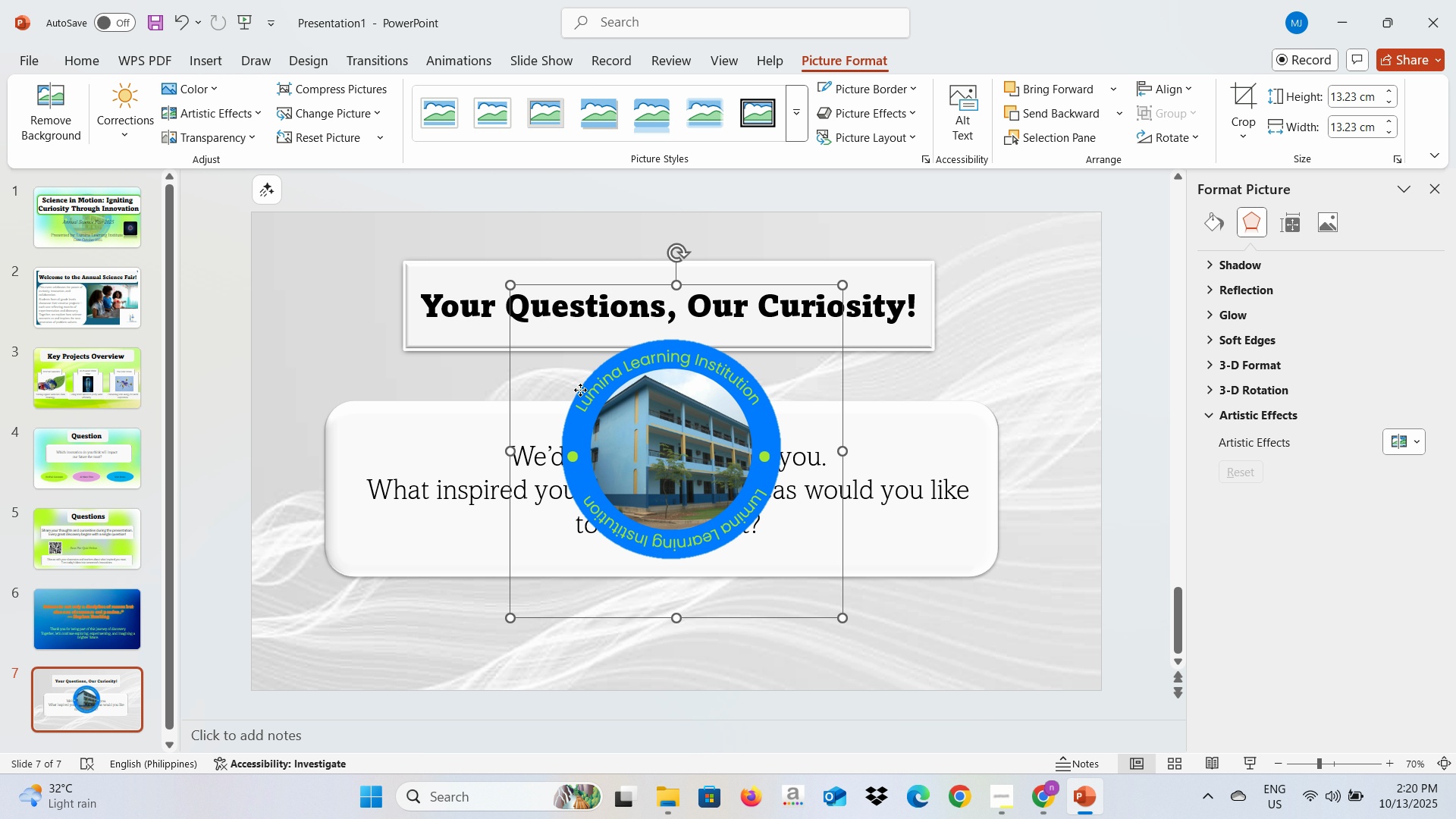 
left_click([580, 390])
 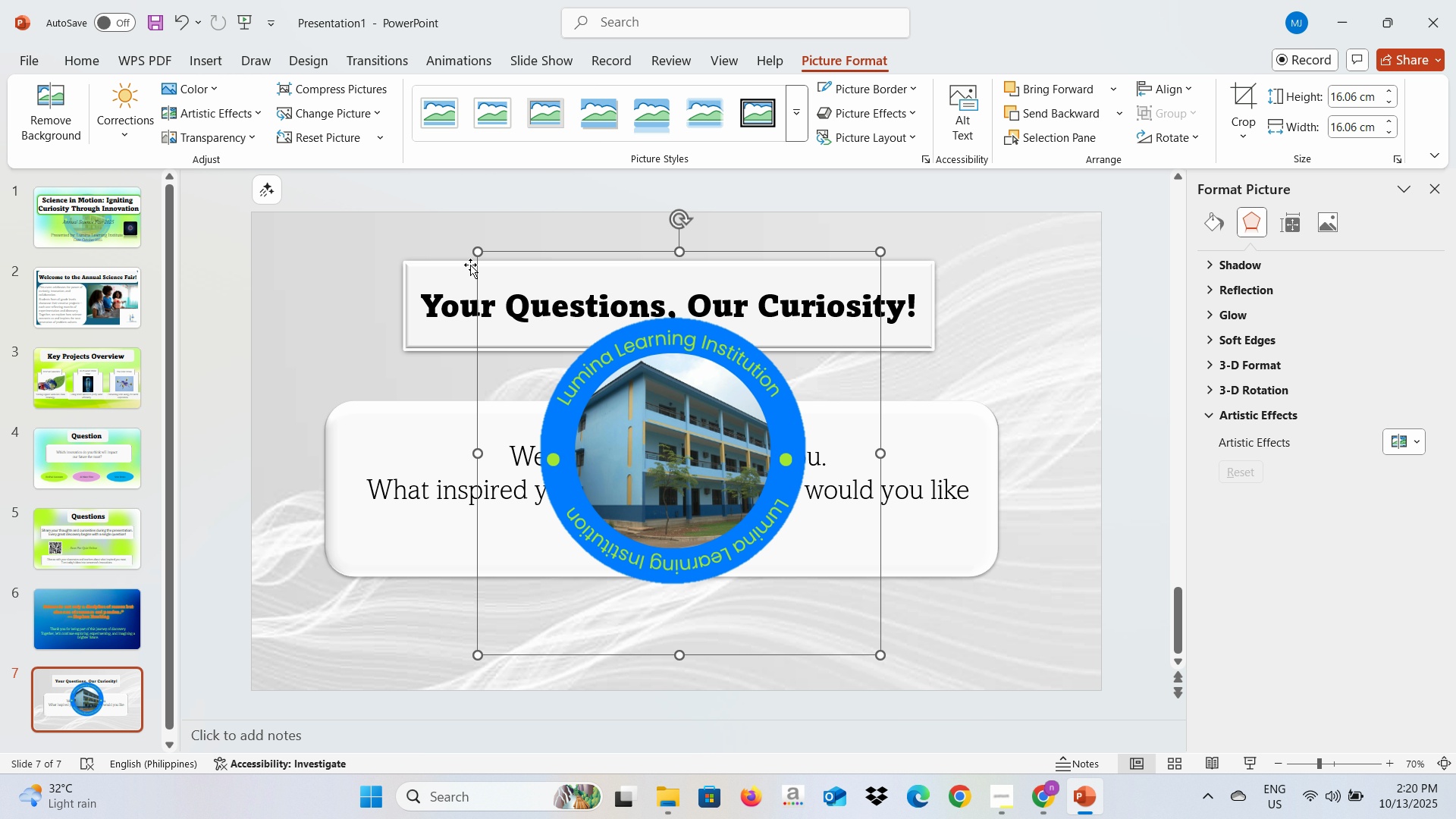 
wait(21.31)
 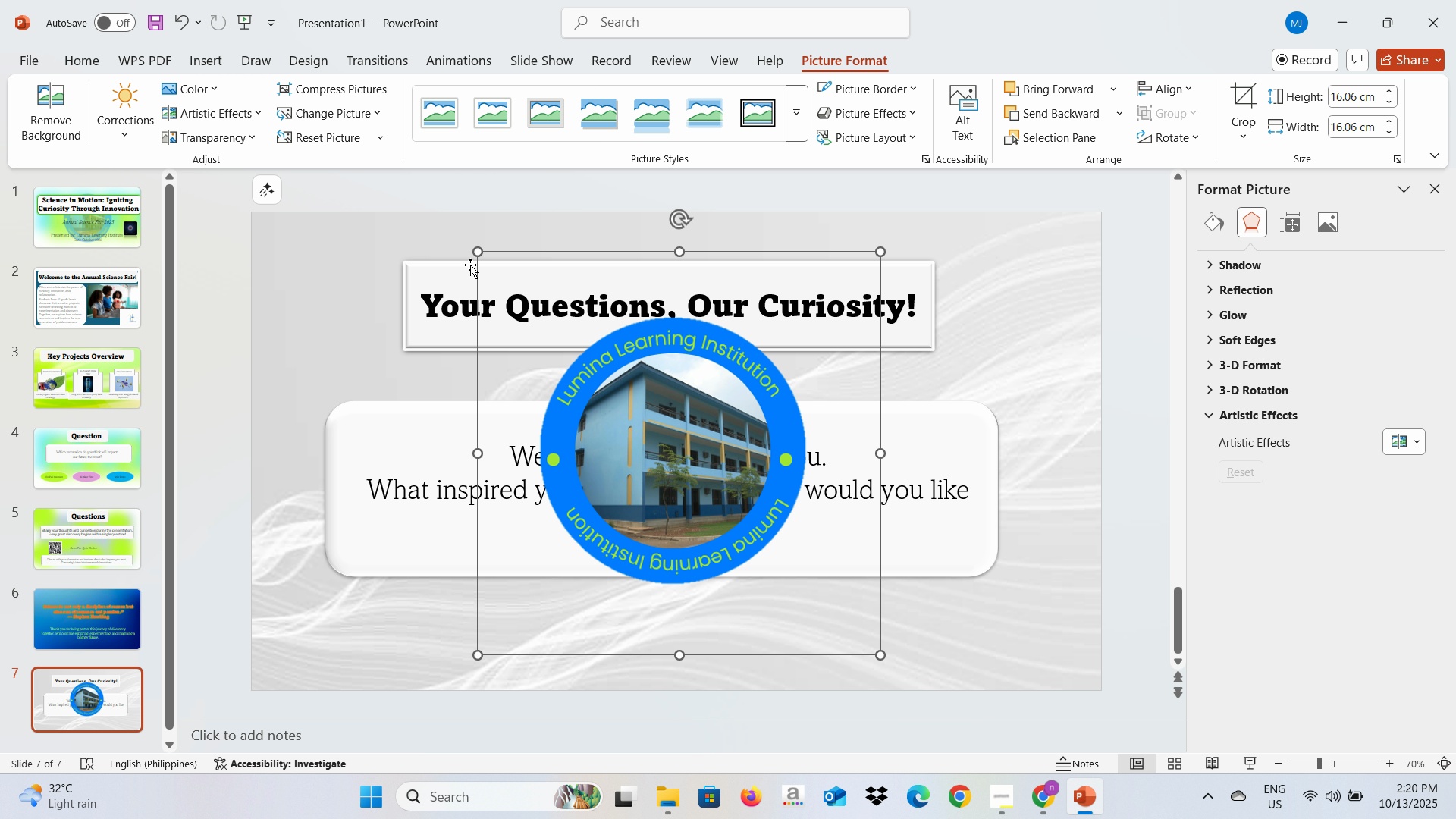 
left_click([874, 655])
 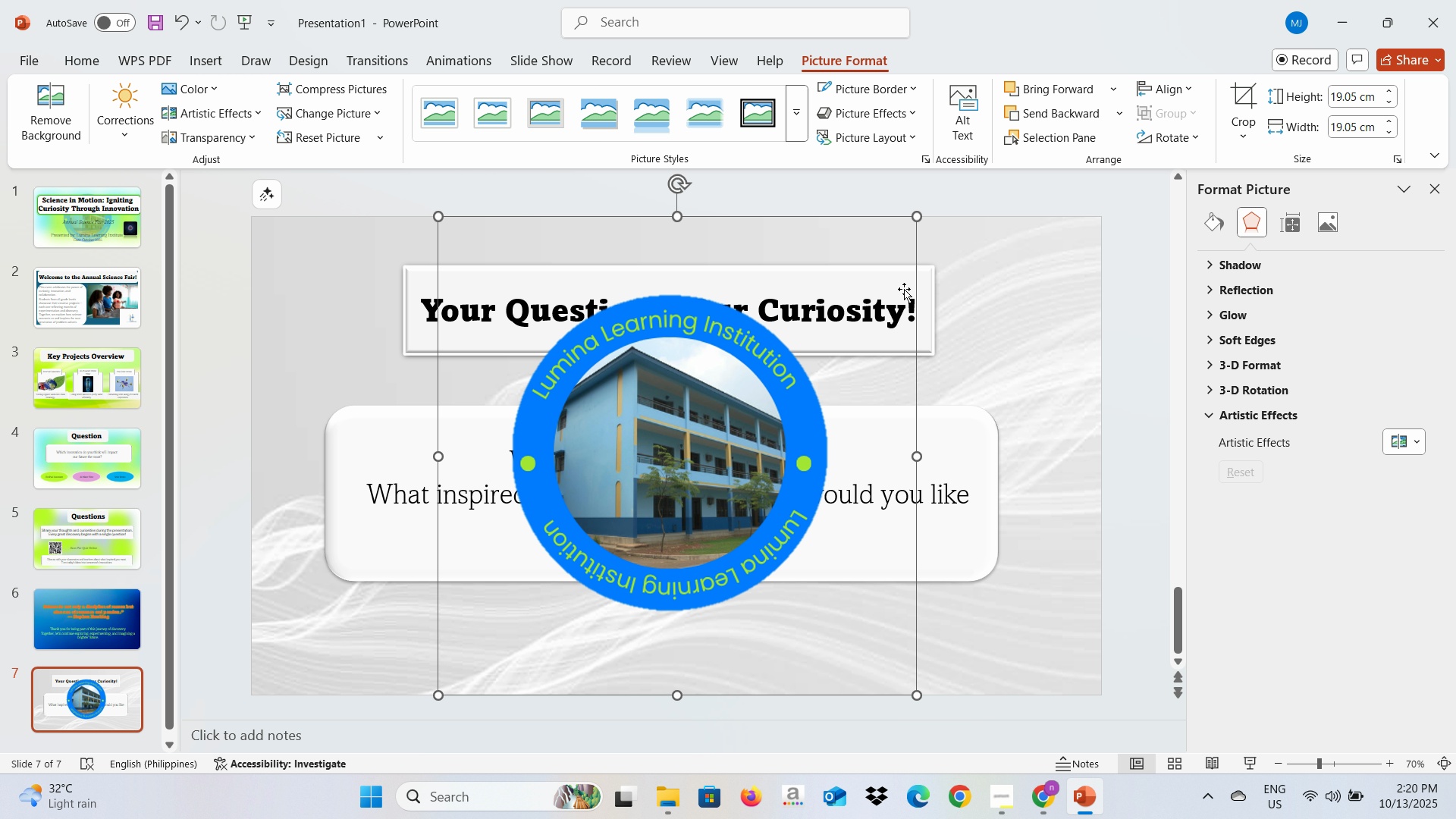 
left_click([924, 283])
 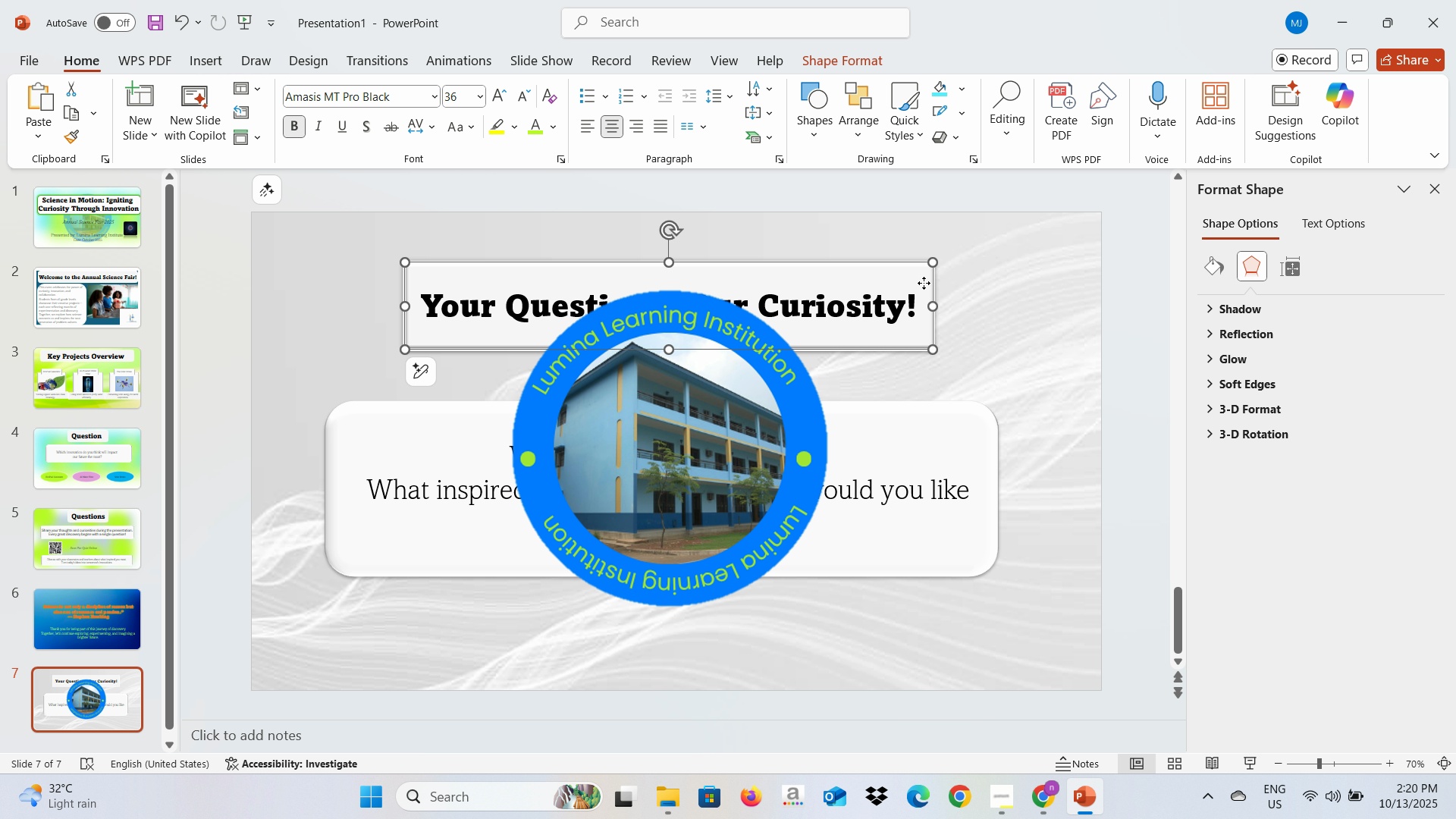 
right_click([924, 283])
 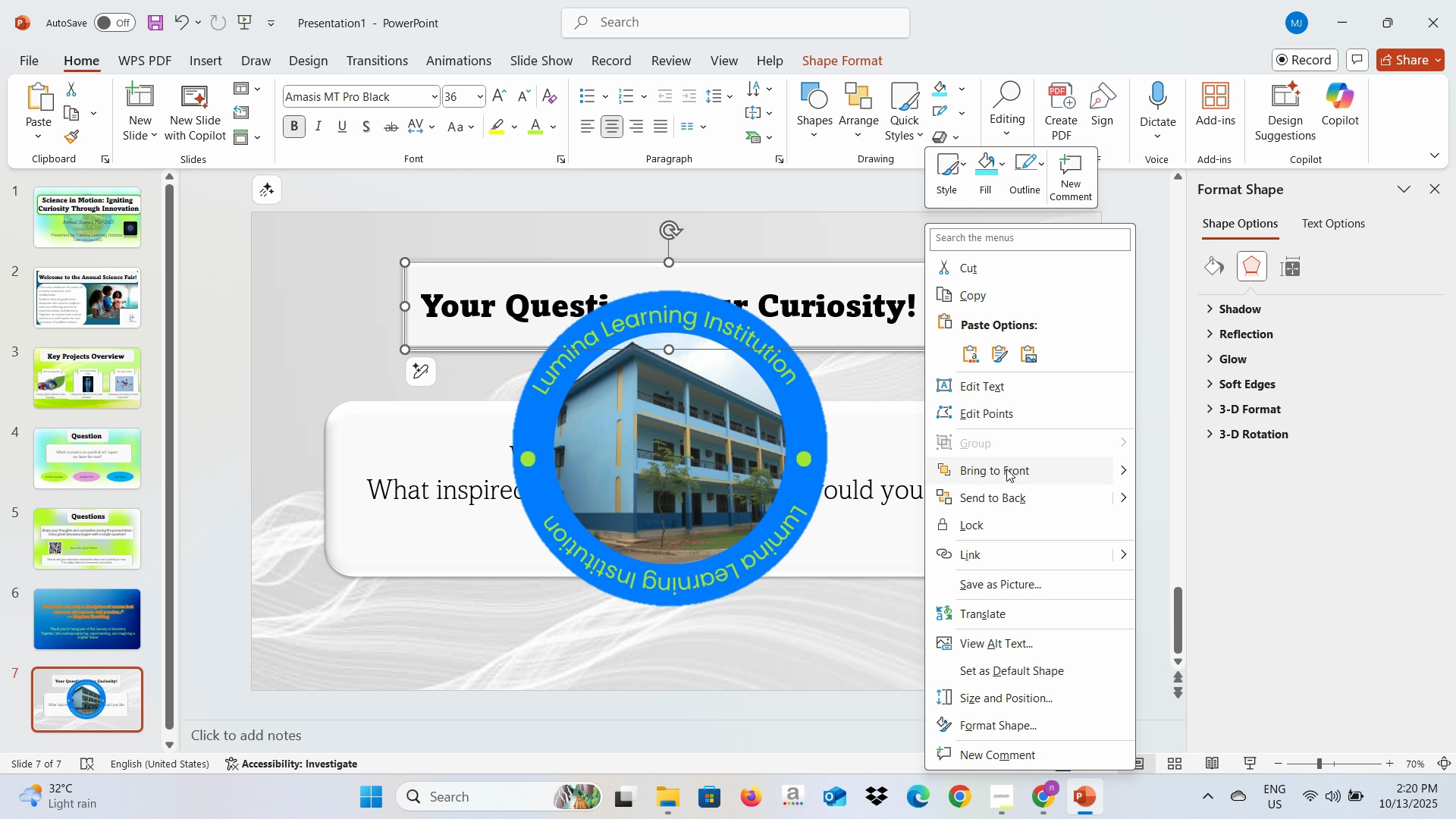 
left_click([1006, 469])
 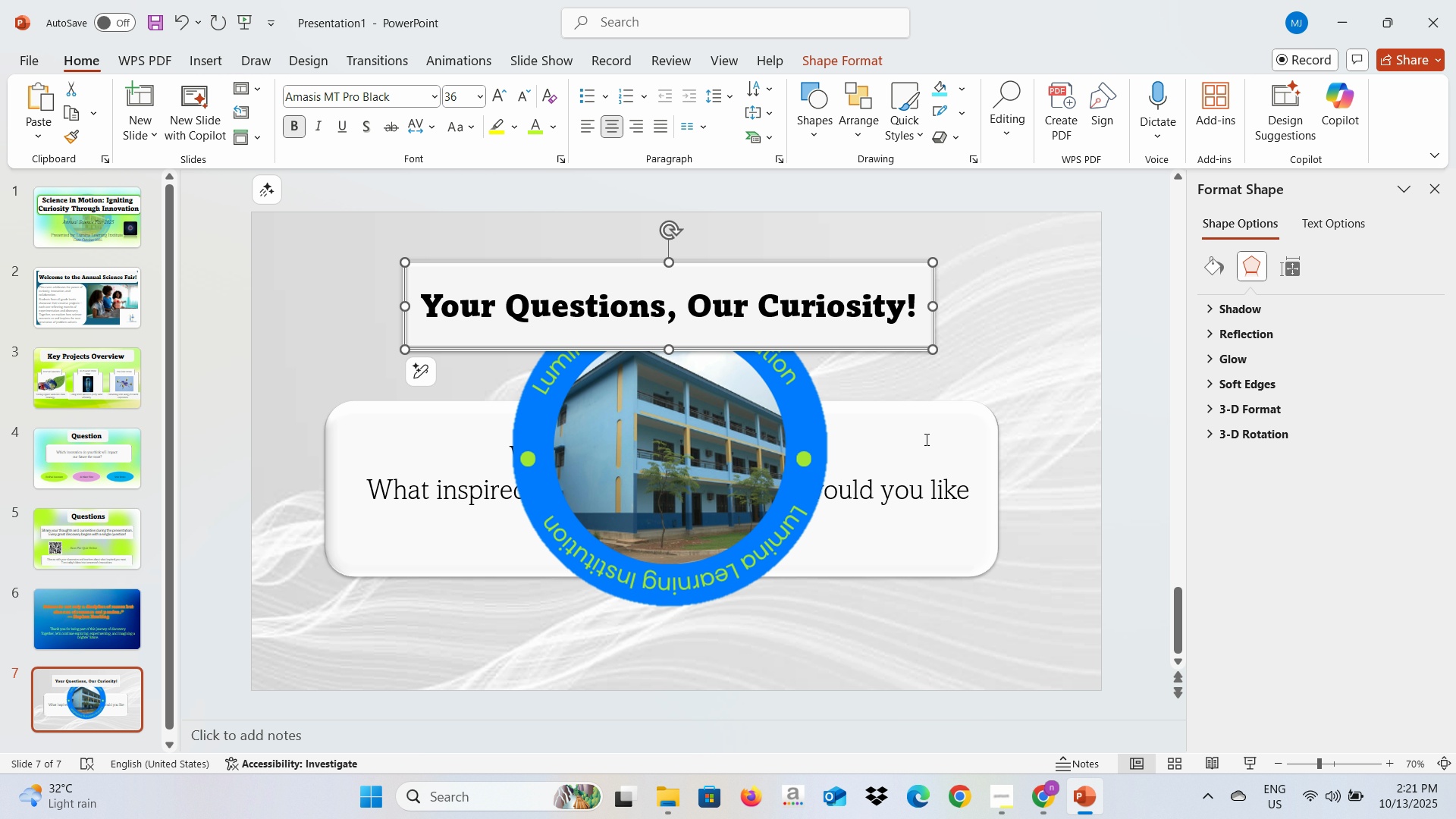 
left_click([925, 438])
 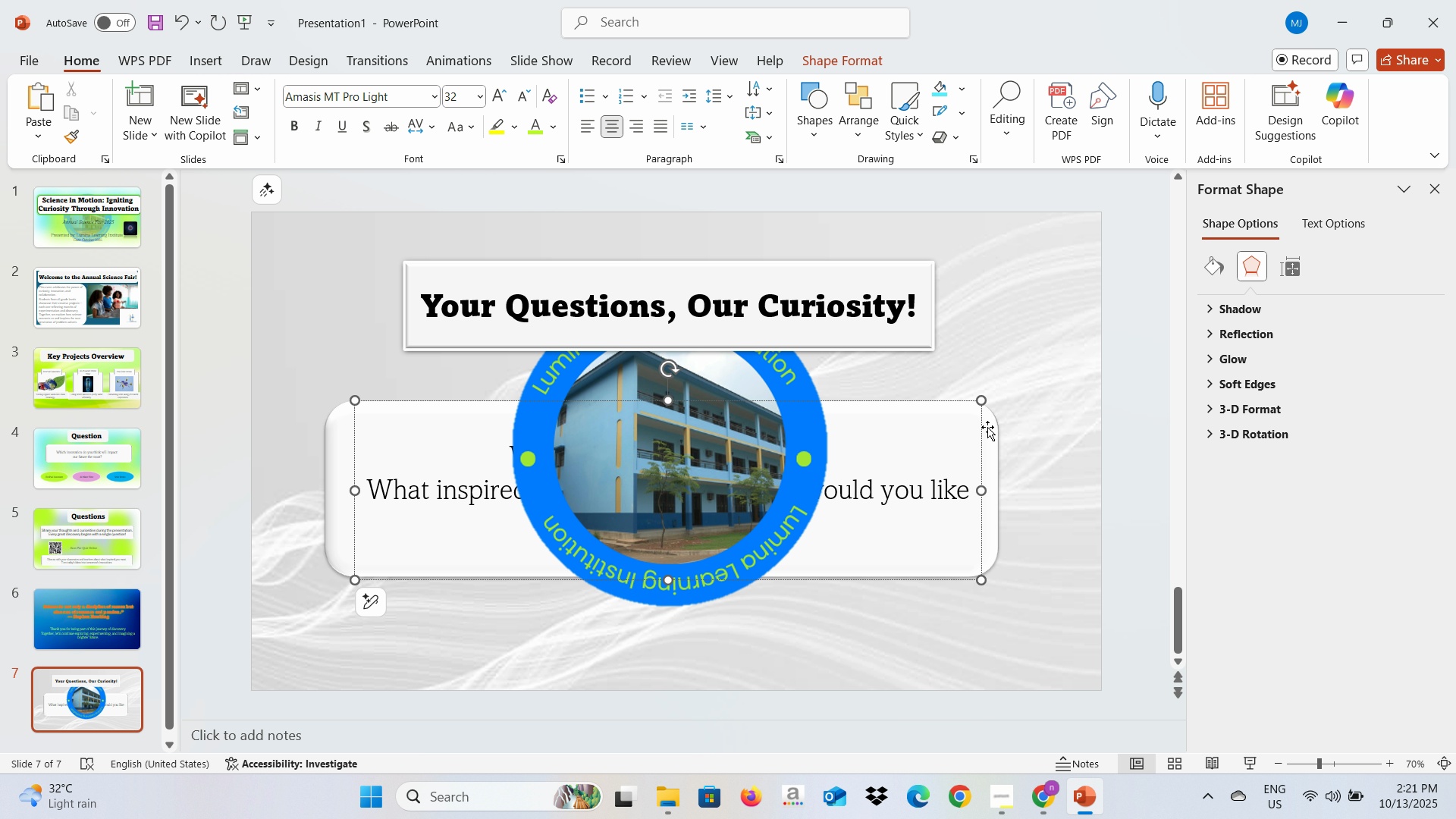 
left_click([990, 426])
 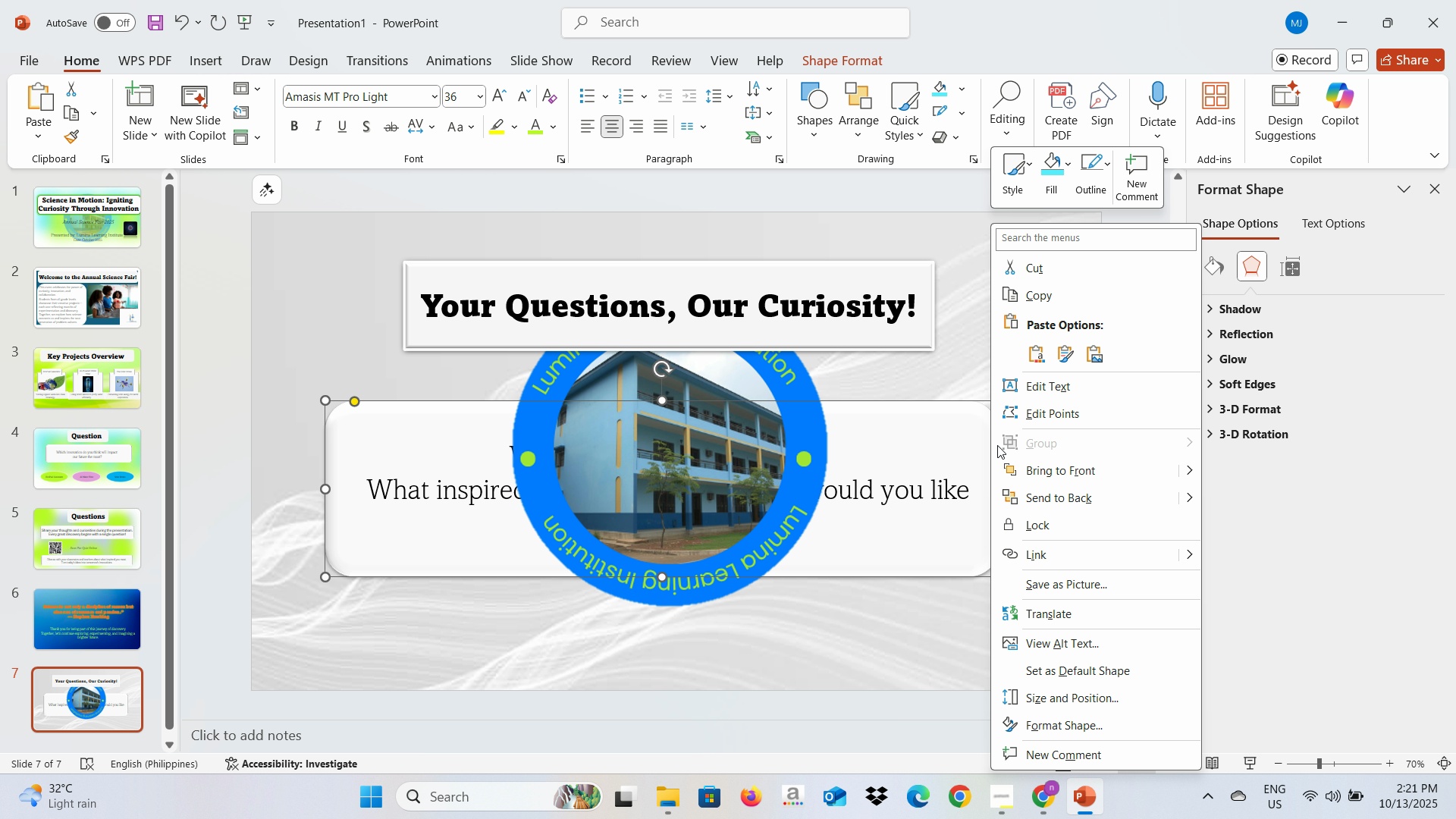 
mouse_move([1011, 469])
 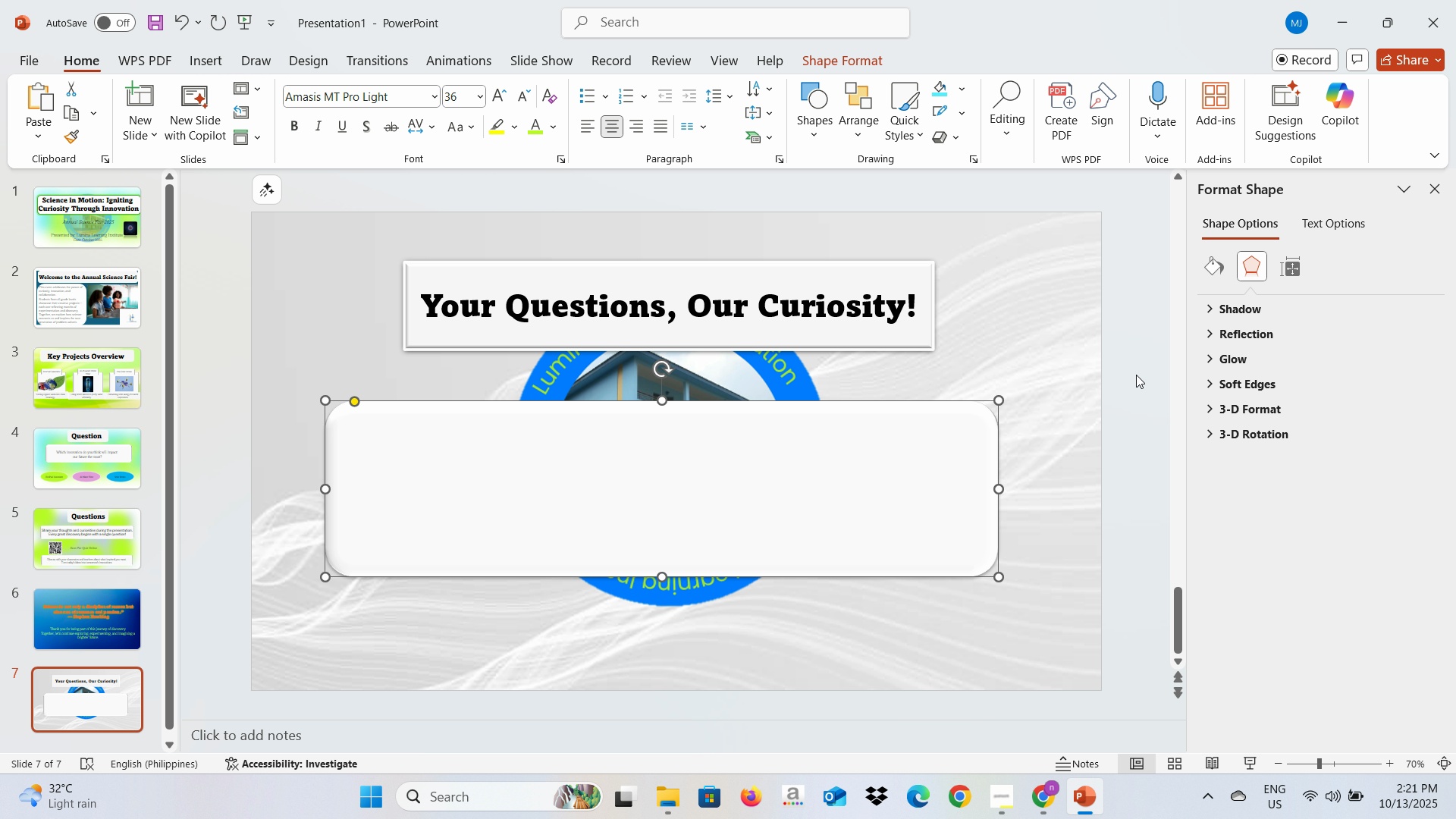 
left_click([1066, 426])
 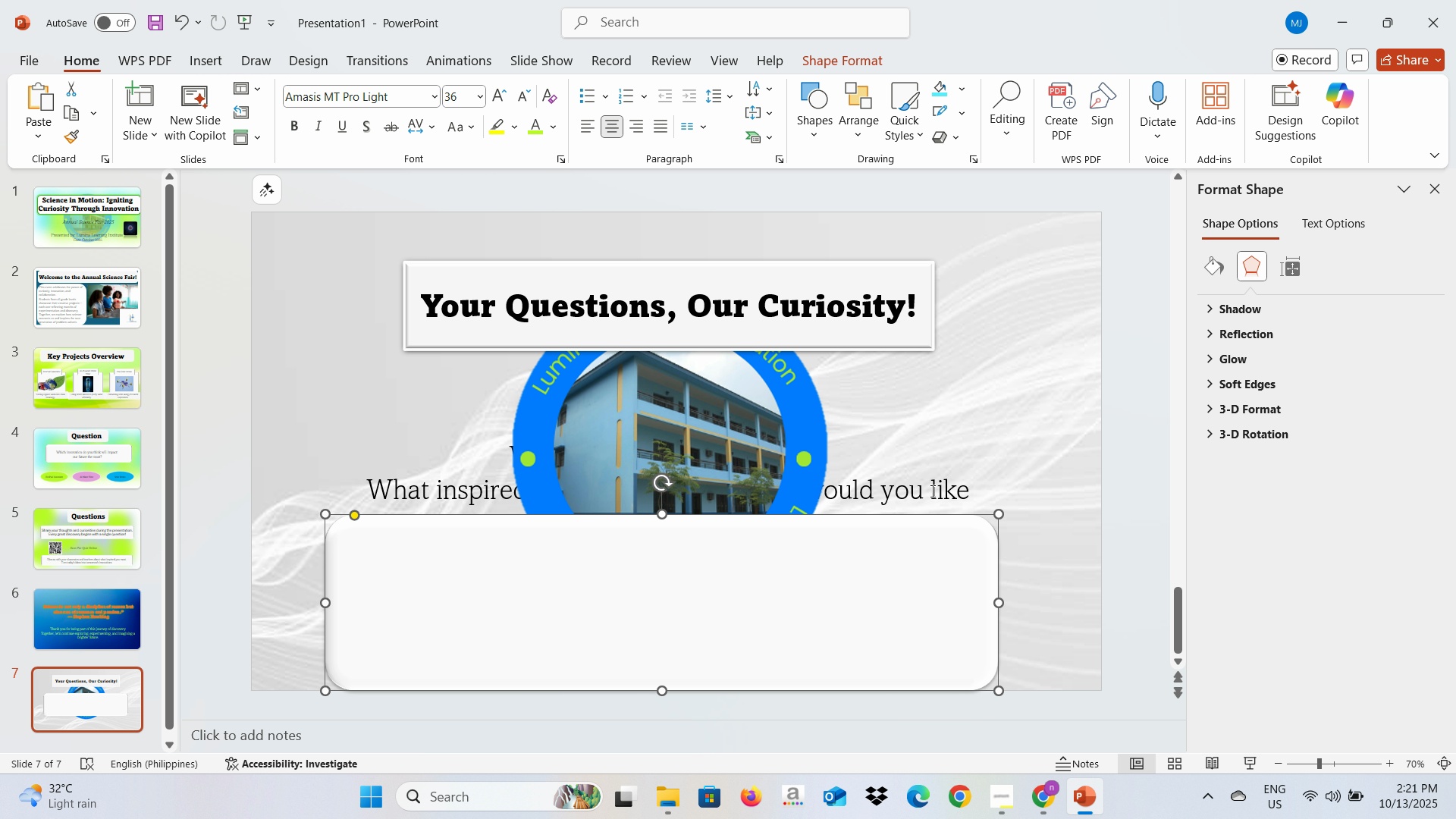 
left_click([928, 488])
 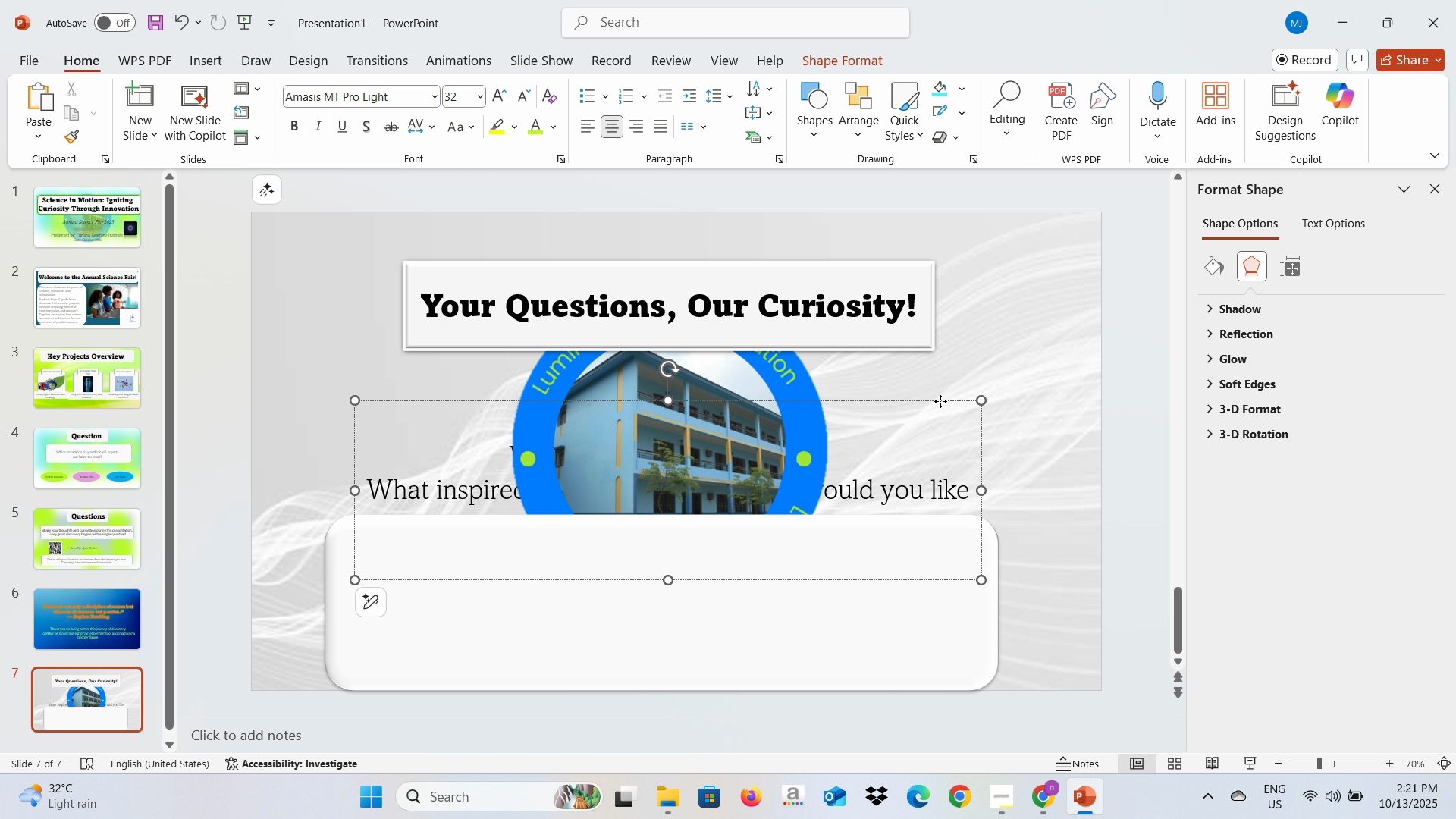 
right_click([940, 401])
 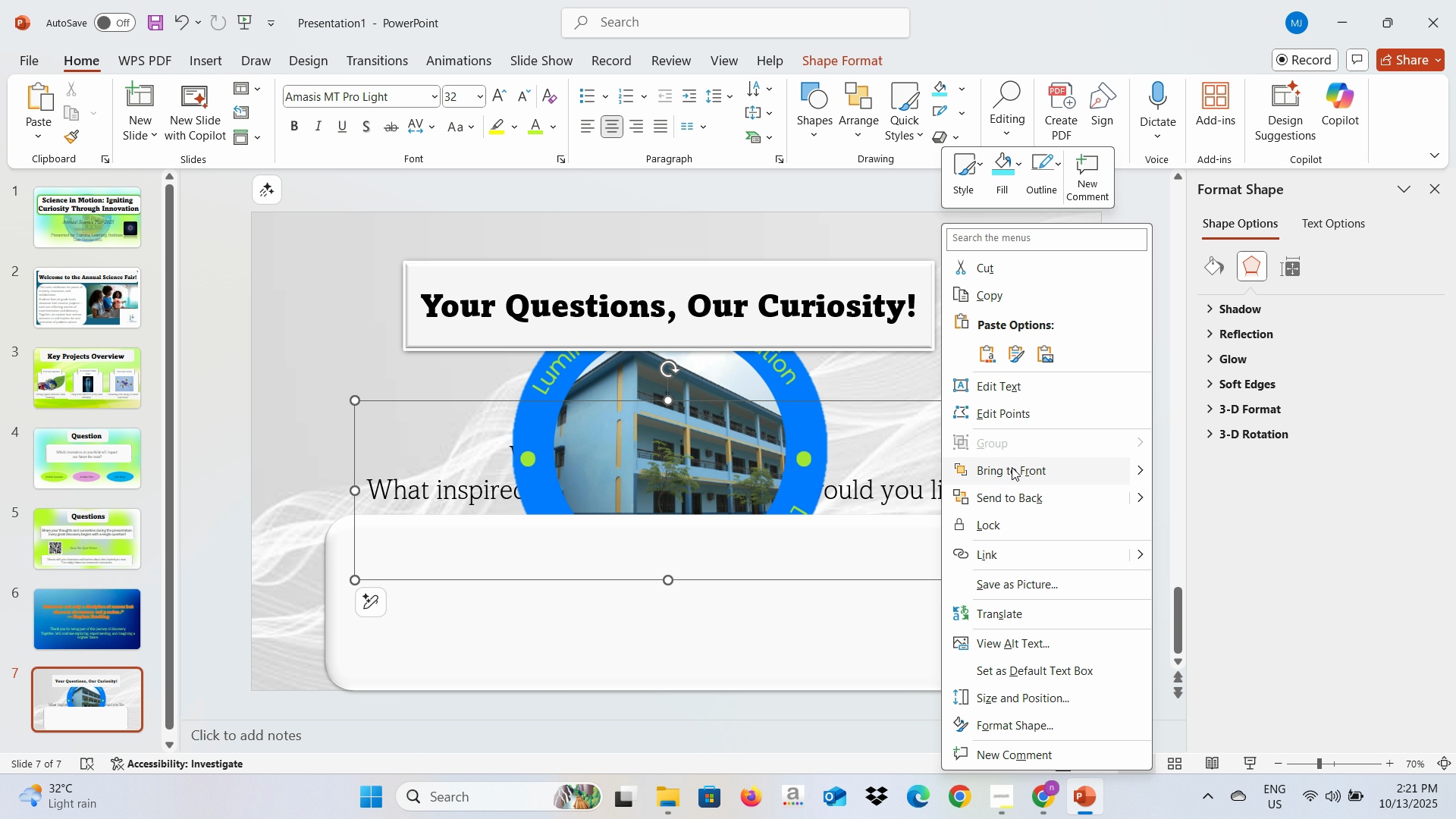 
left_click([1012, 467])
 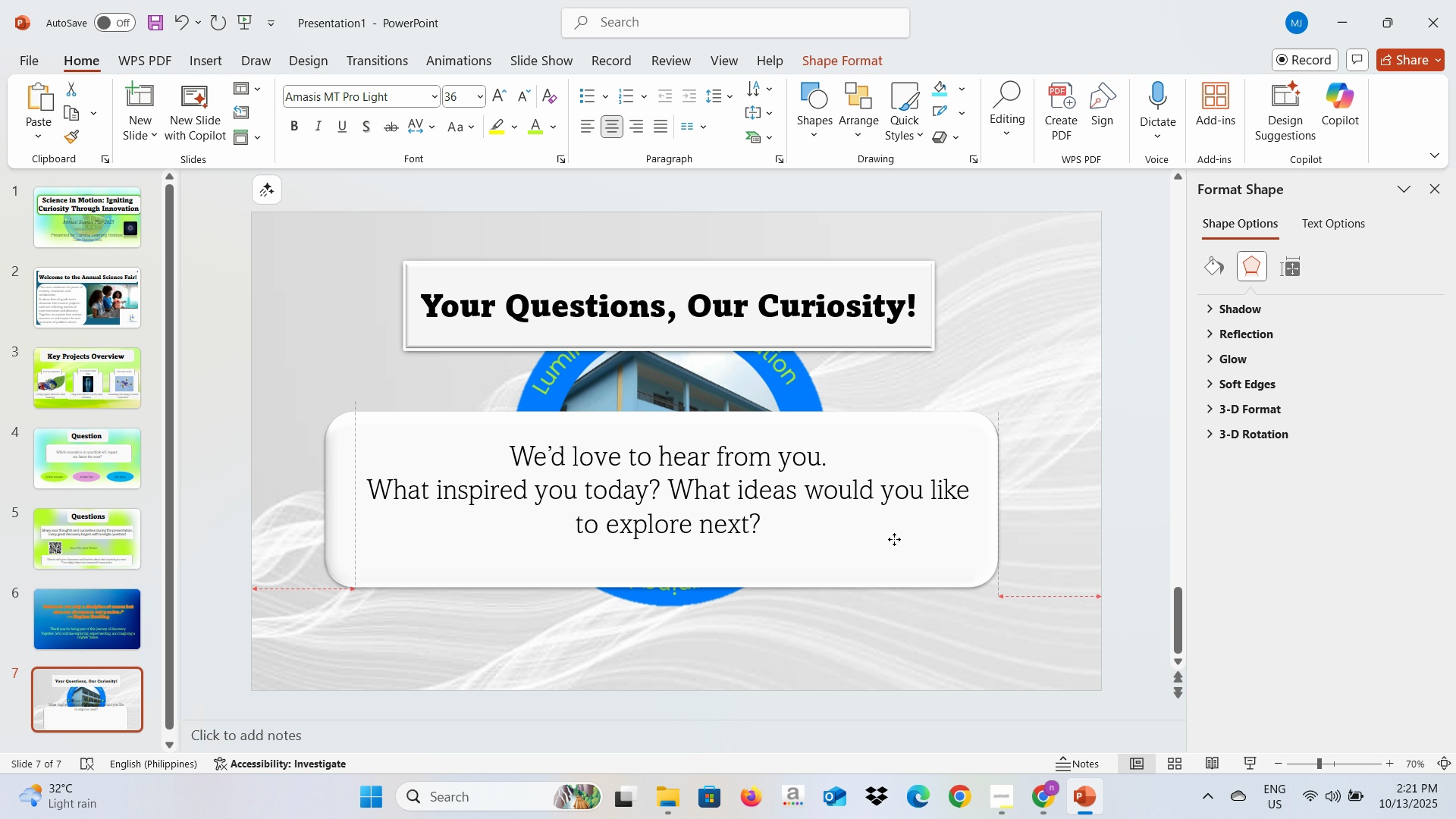 
wait(8.82)
 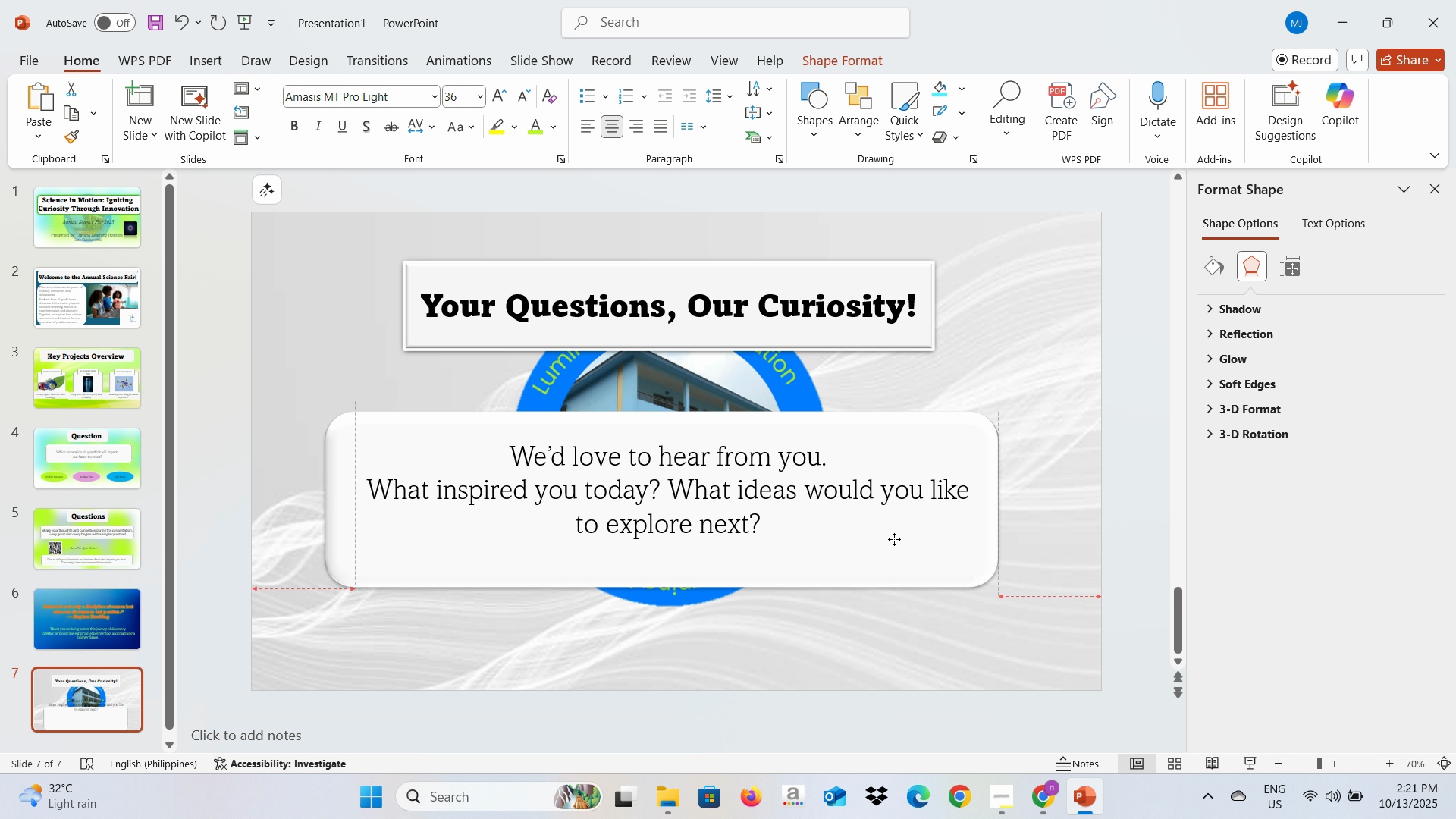 
left_click([1272, 419])
 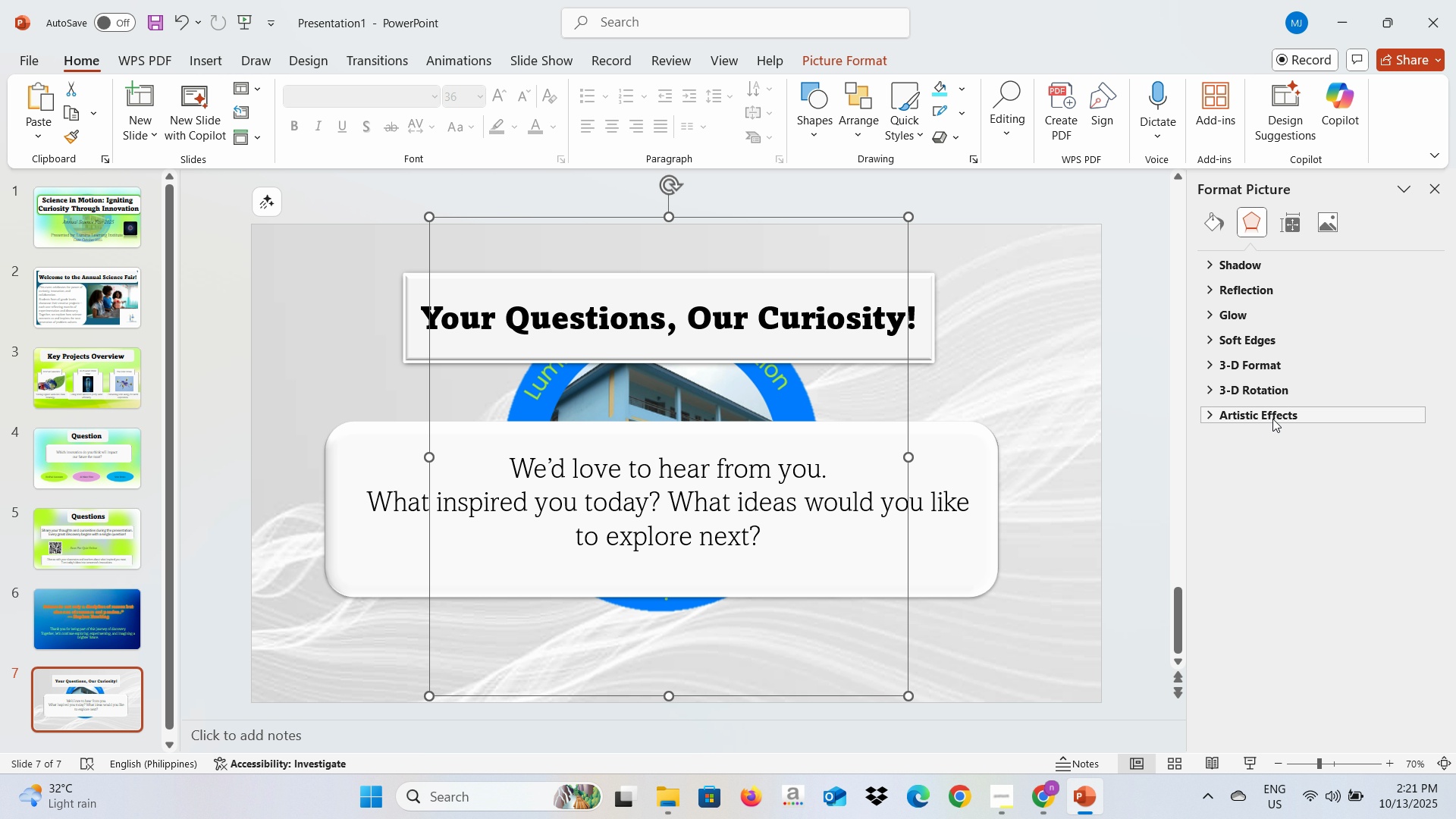 
left_click([1272, 419])
 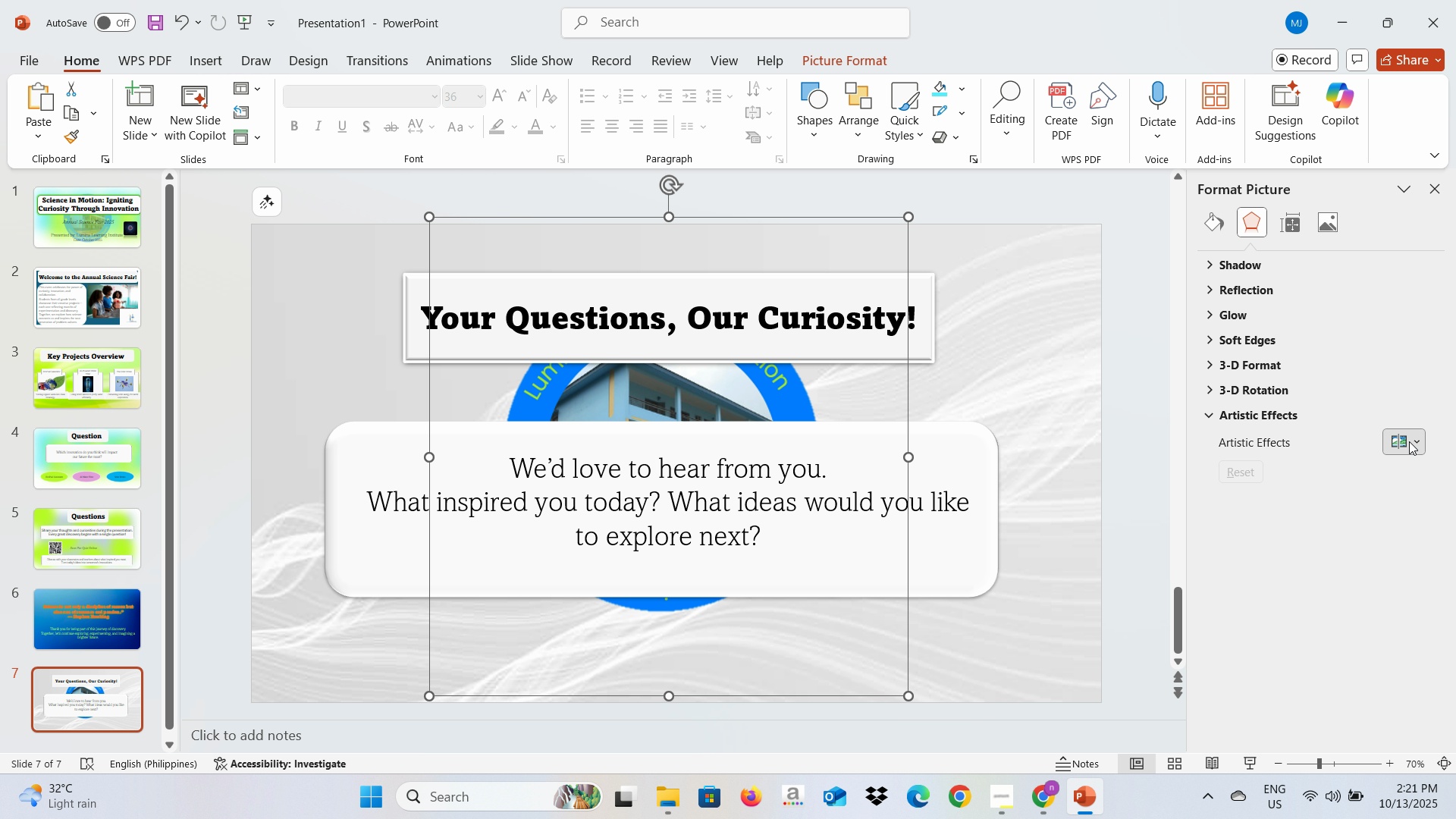 
left_click([1409, 441])
 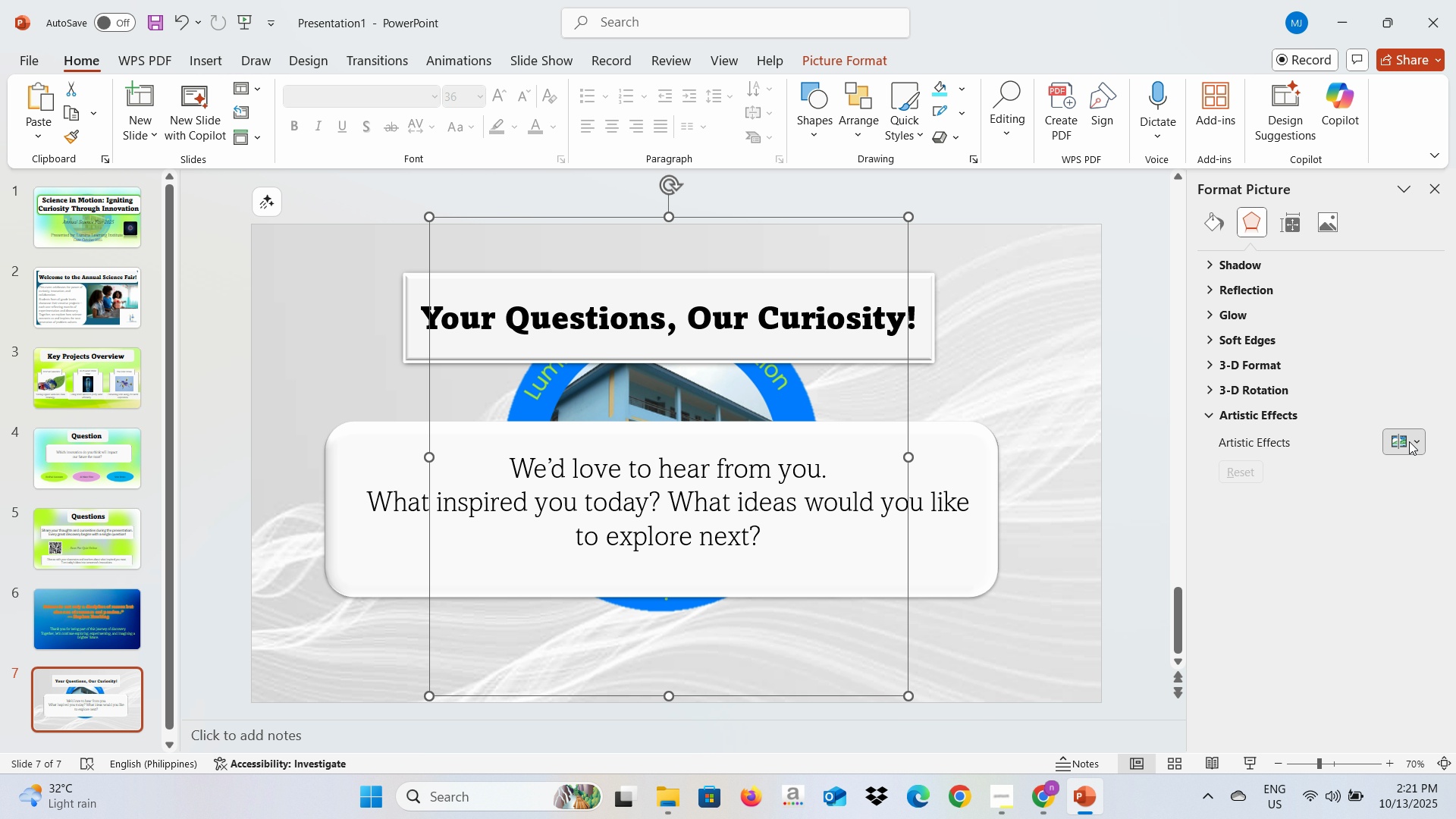 
left_click([1409, 441])
 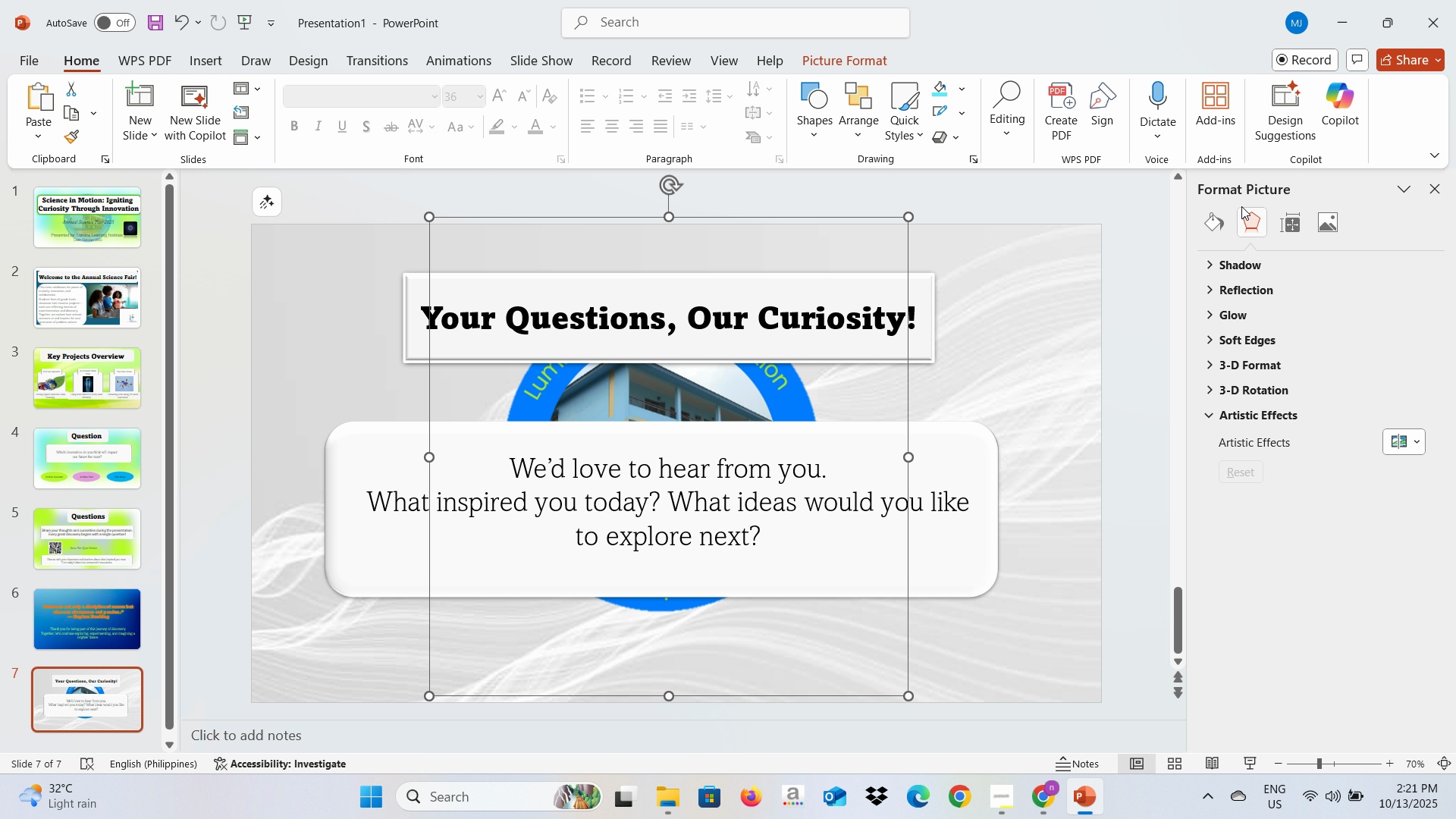 
left_click([1294, 217])
 